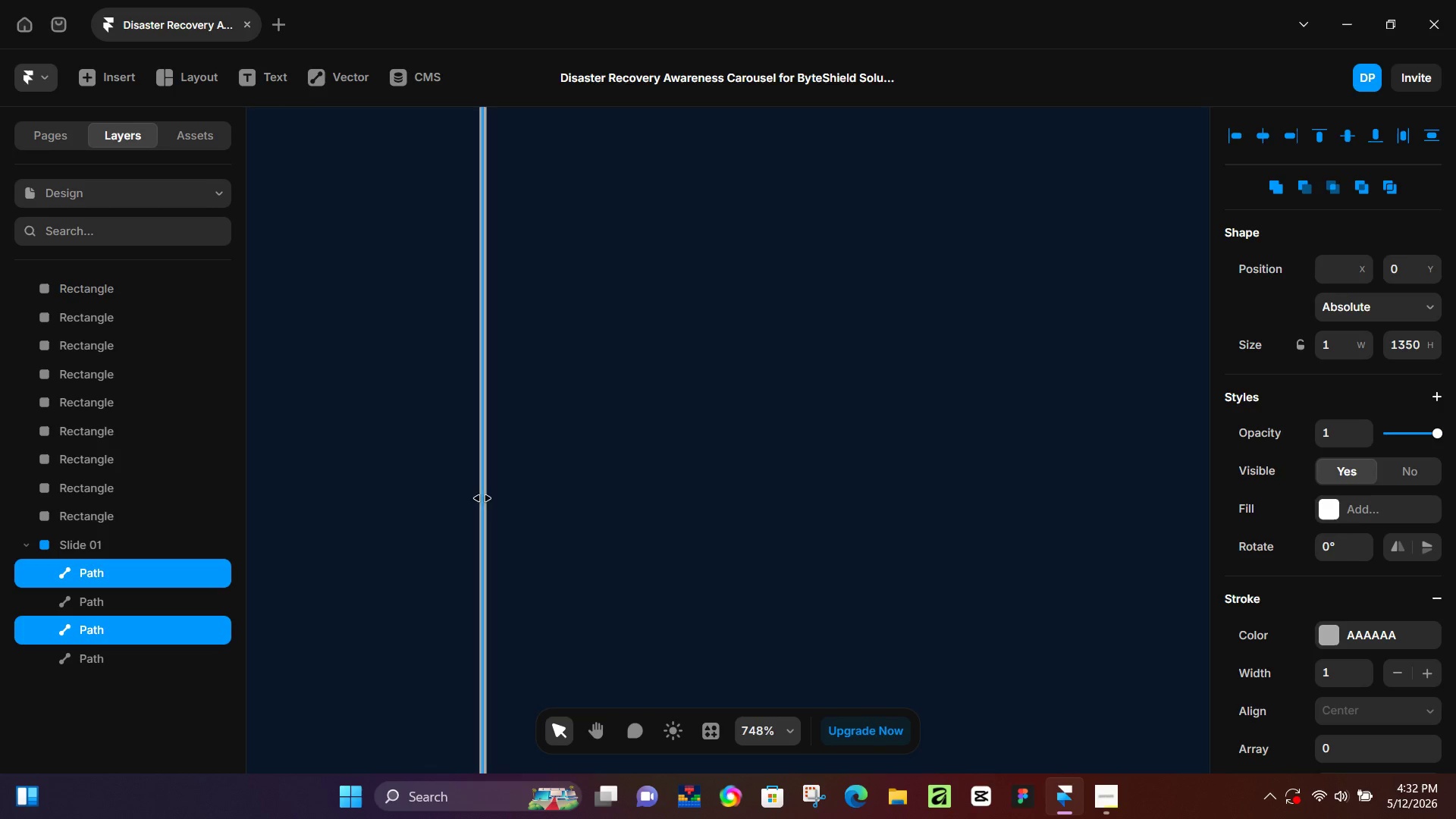 
key(Control+ControlLeft)
 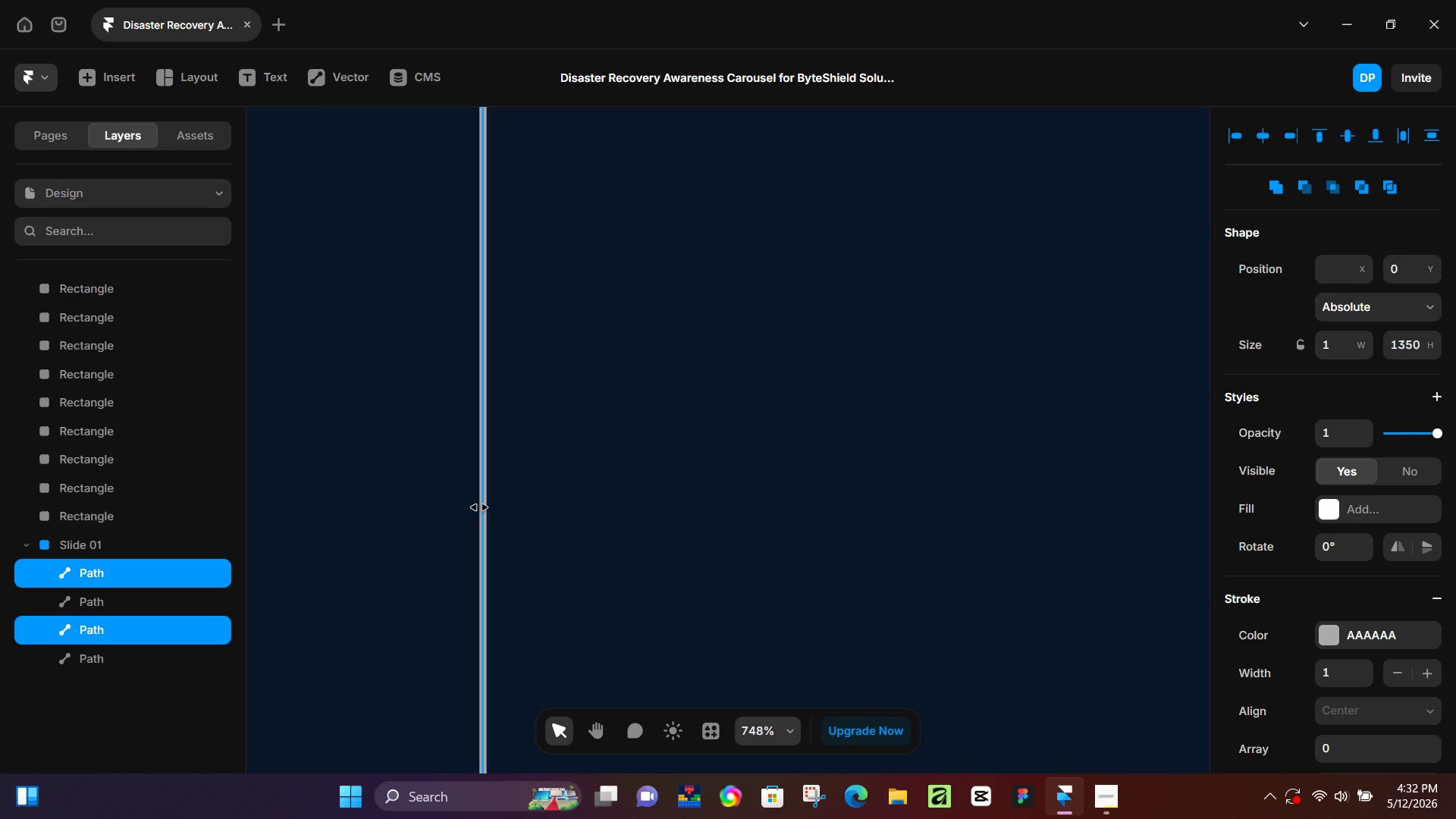 
hold_key(key=ControlLeft, duration=1.0)
 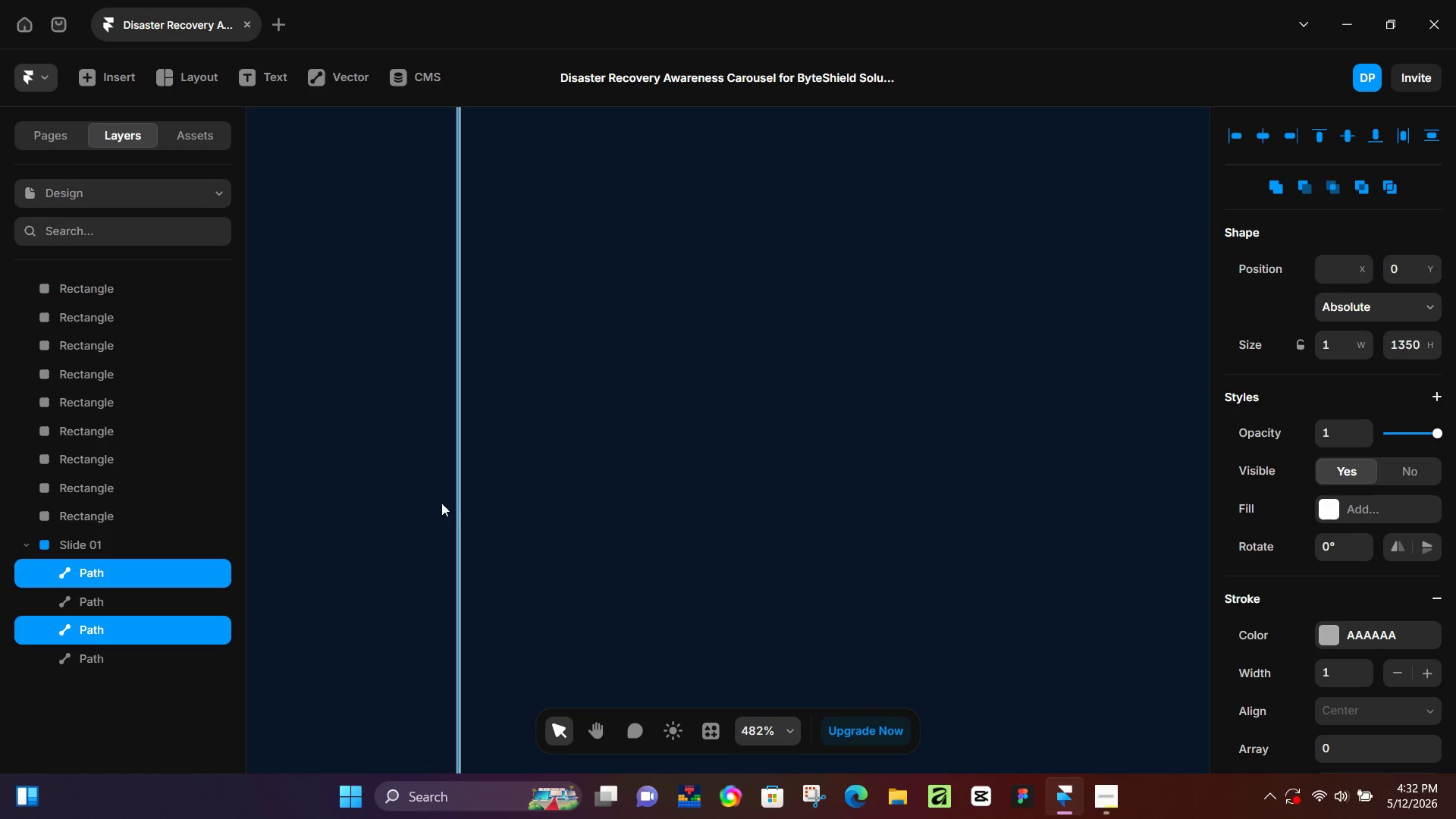 
key(Control+ControlLeft)
 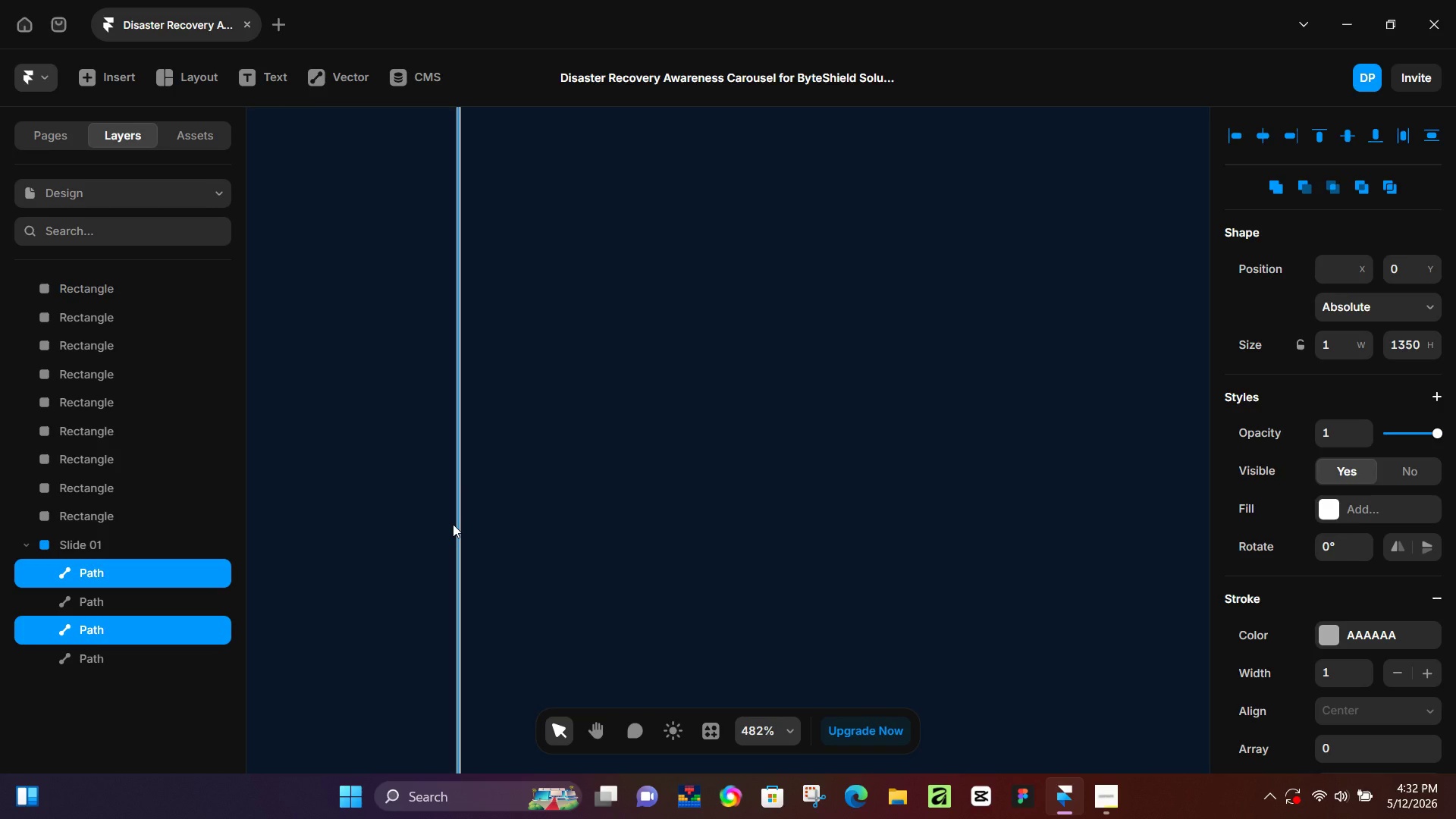 
scroll: coordinate [411, 522], scroll_direction: down, amount: 4.0
 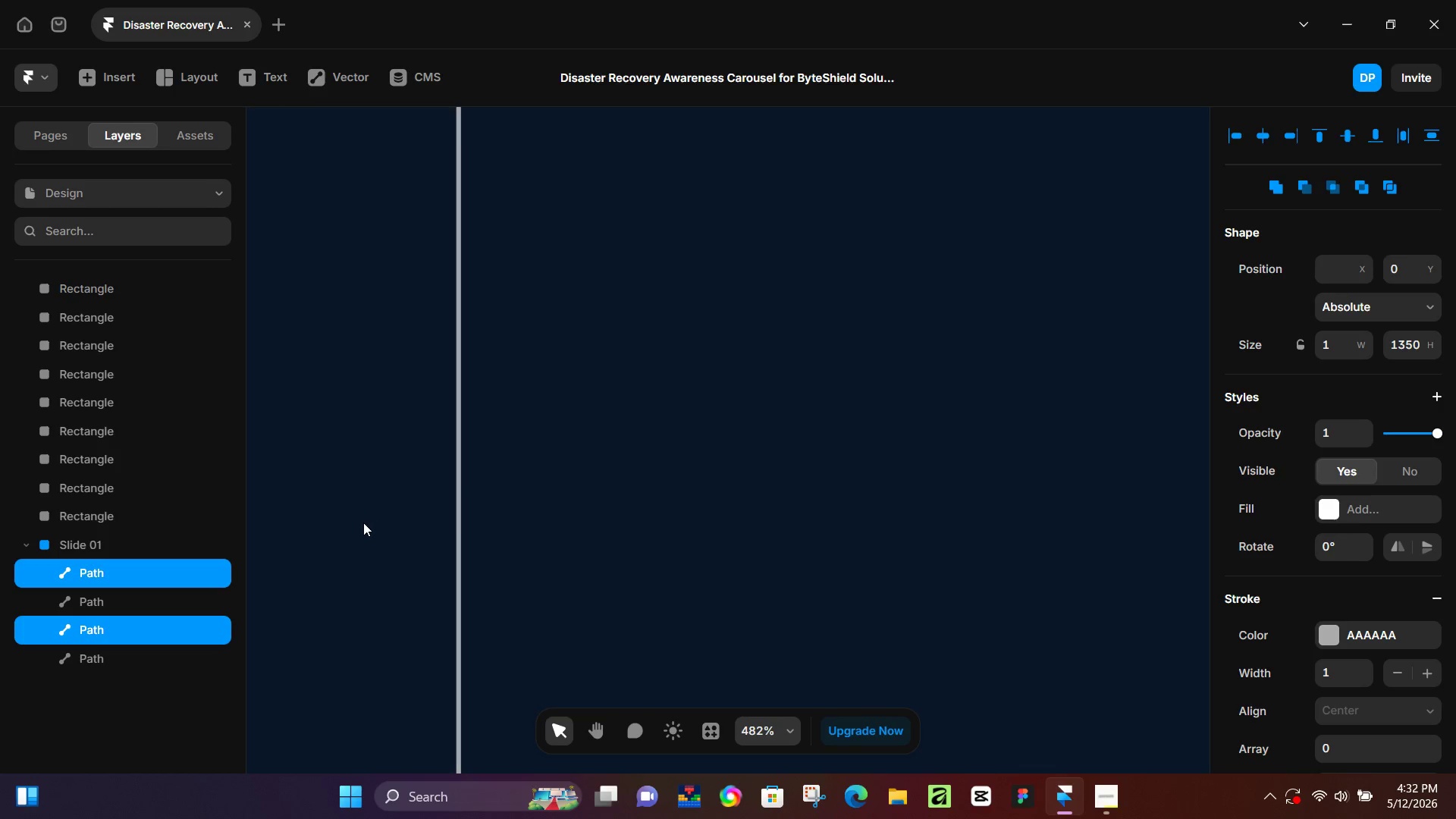 
wait(9.3)
 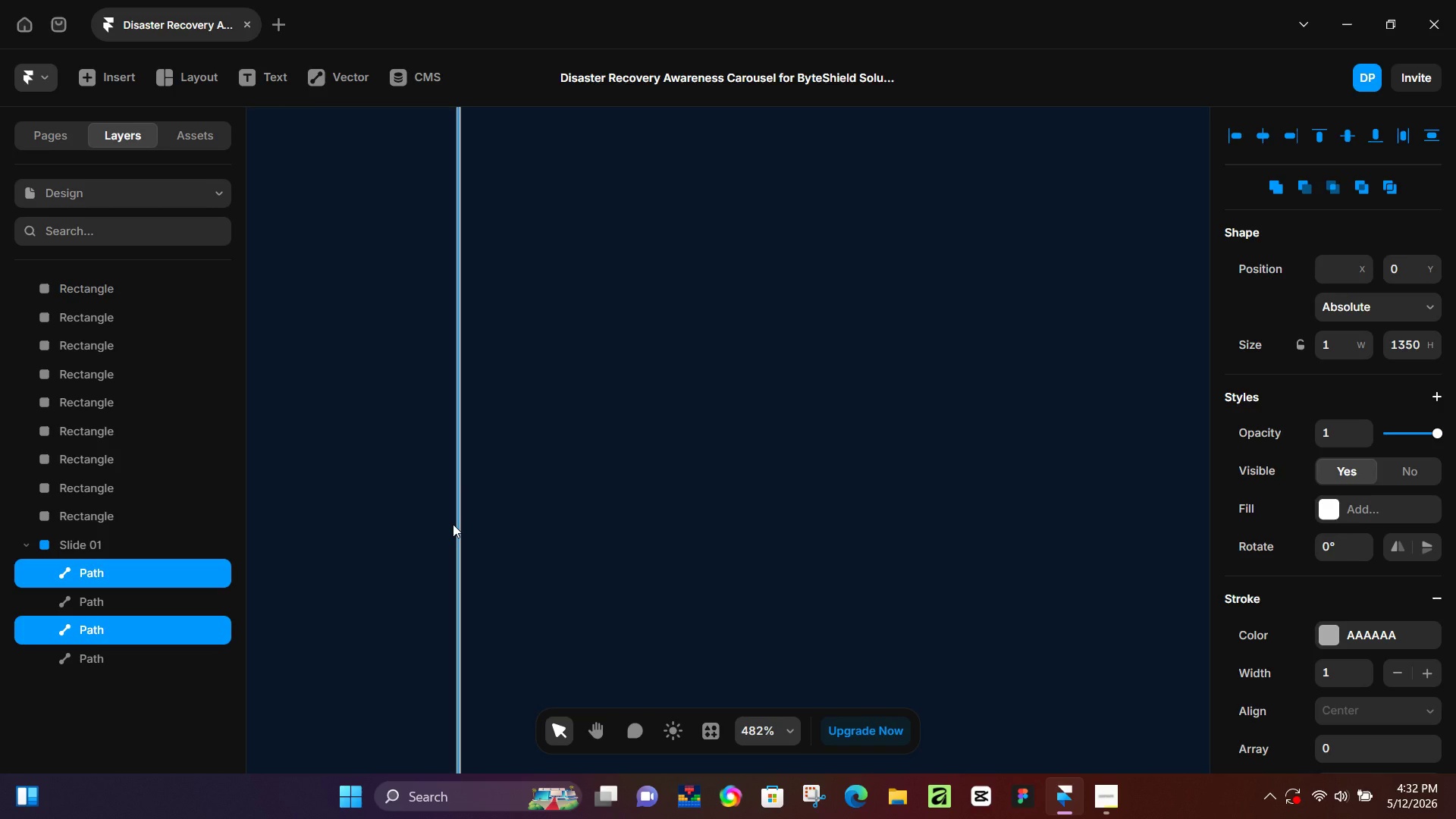 
key(Control+ControlLeft)
 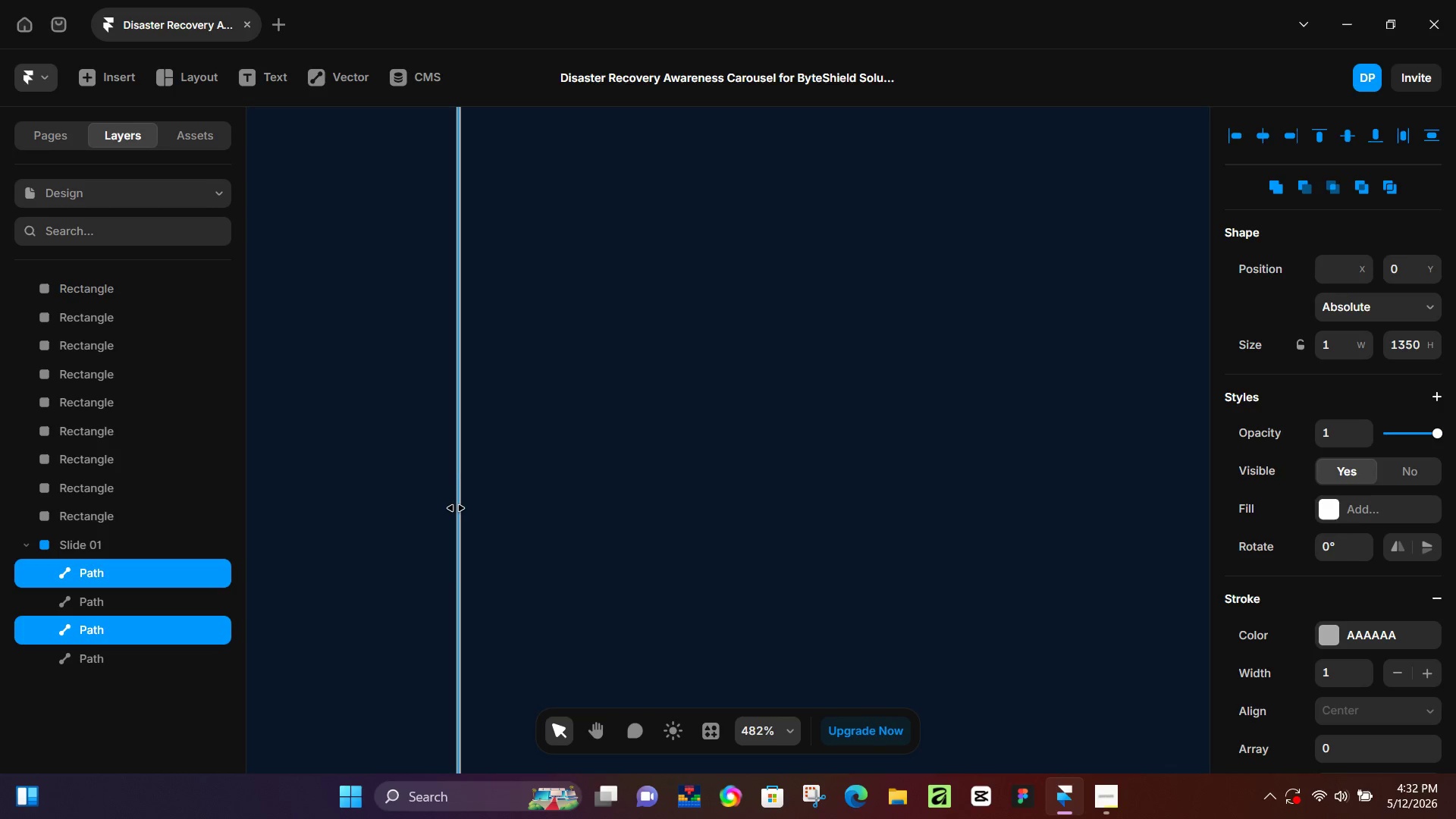 
hold_key(key=ControlLeft, duration=0.91)
scroll: coordinate [460, 516], scroll_direction: up, amount: 13.0
 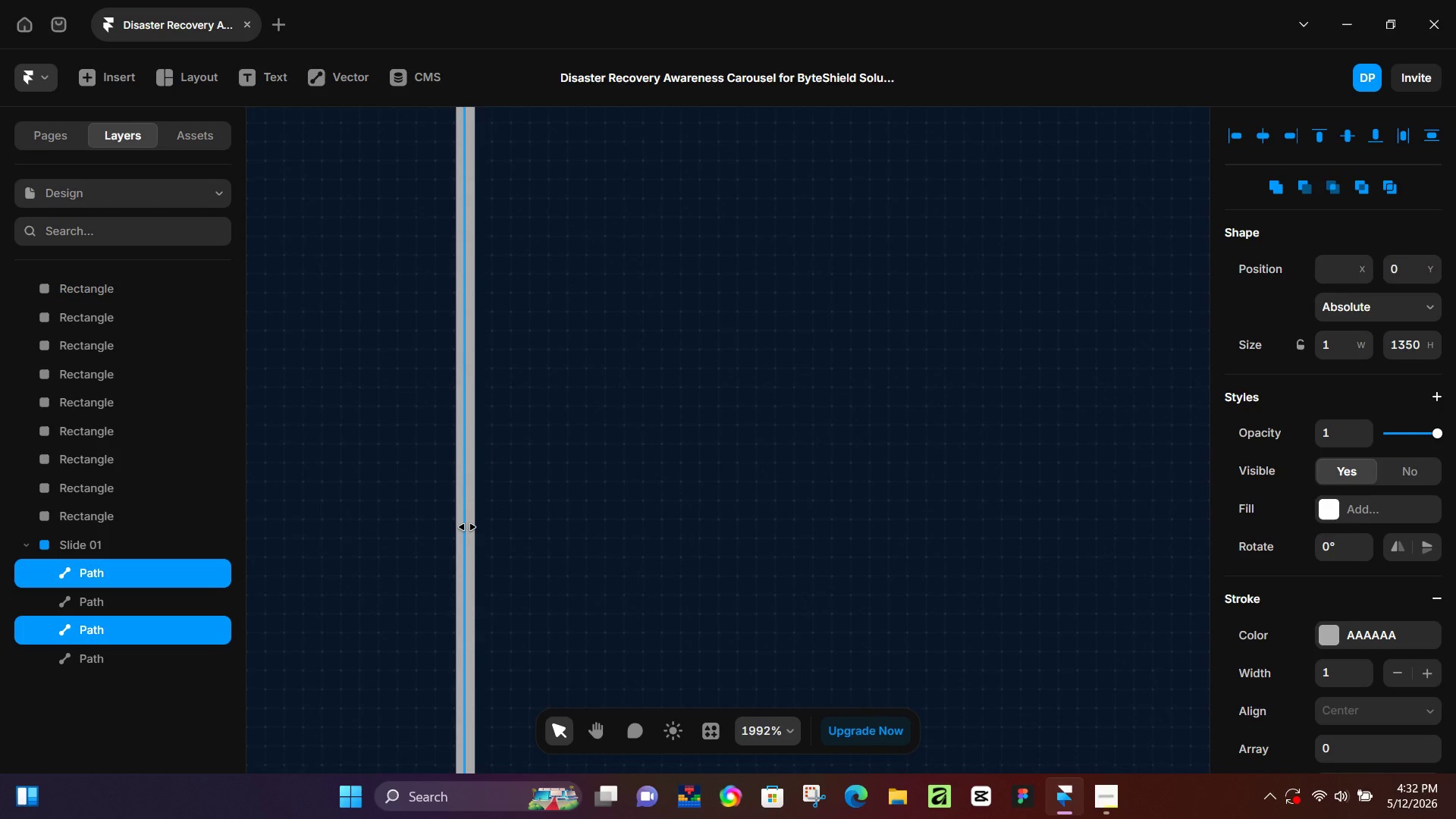 
hold_key(key=ControlLeft, duration=0.47)
scroll: coordinate [464, 532], scroll_direction: up, amount: 5.0
 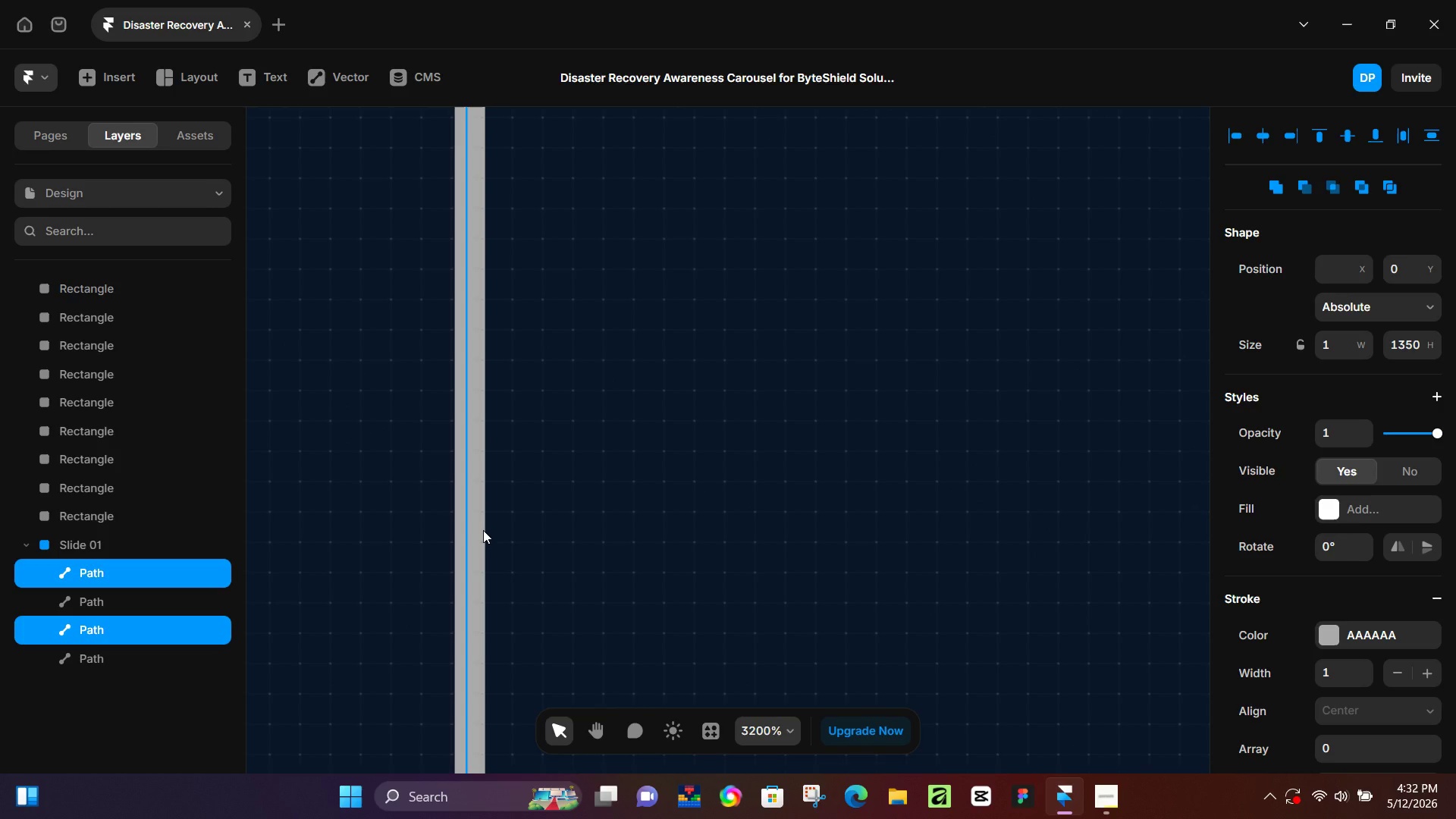 
left_click_drag(start_coordinate=[483, 530], to_coordinate=[1185, 398])
 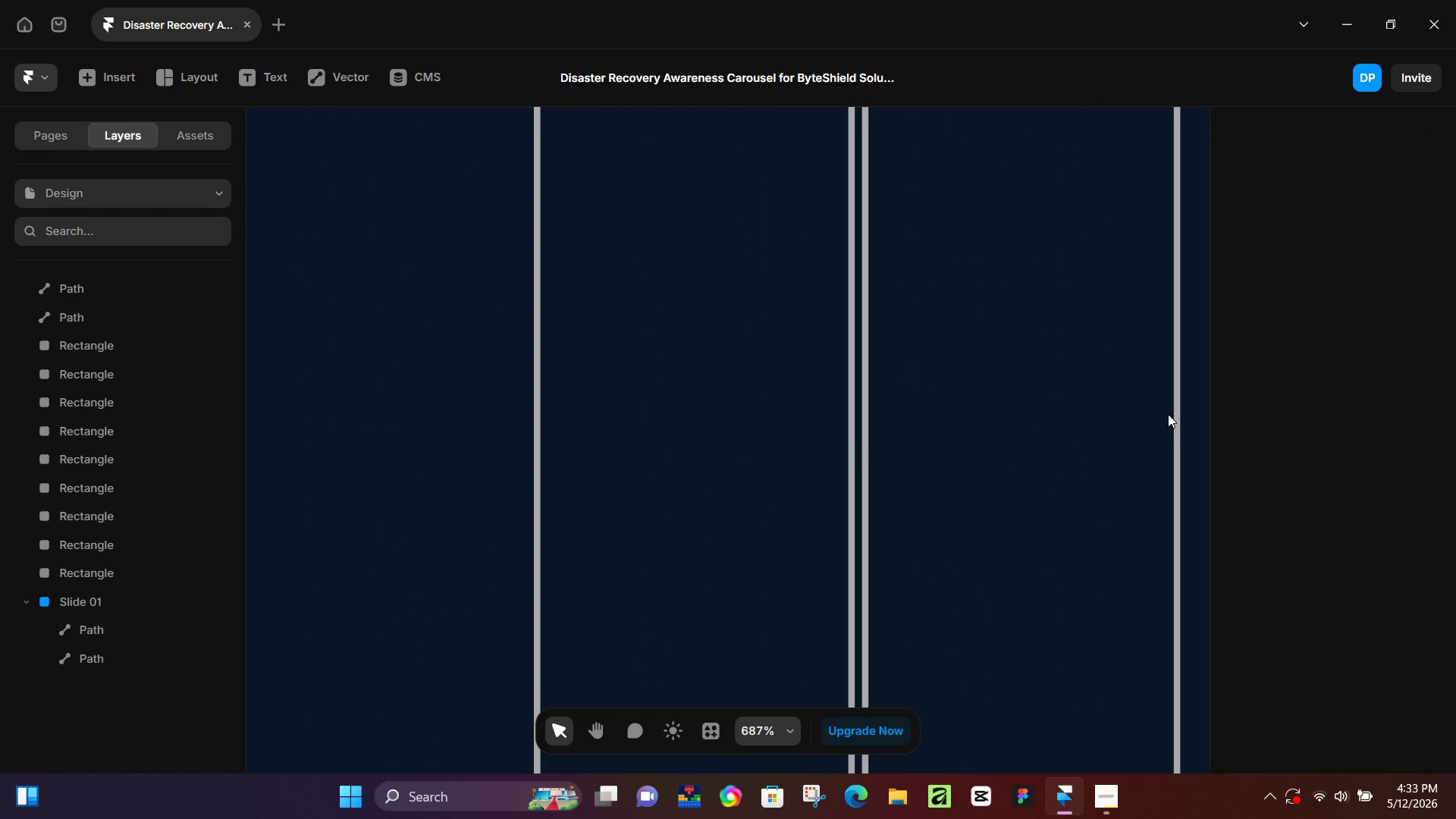 
hold_key(key=ControlLeft, duration=0.61)
scroll: coordinate [896, 450], scroll_direction: down, amount: 5.0
 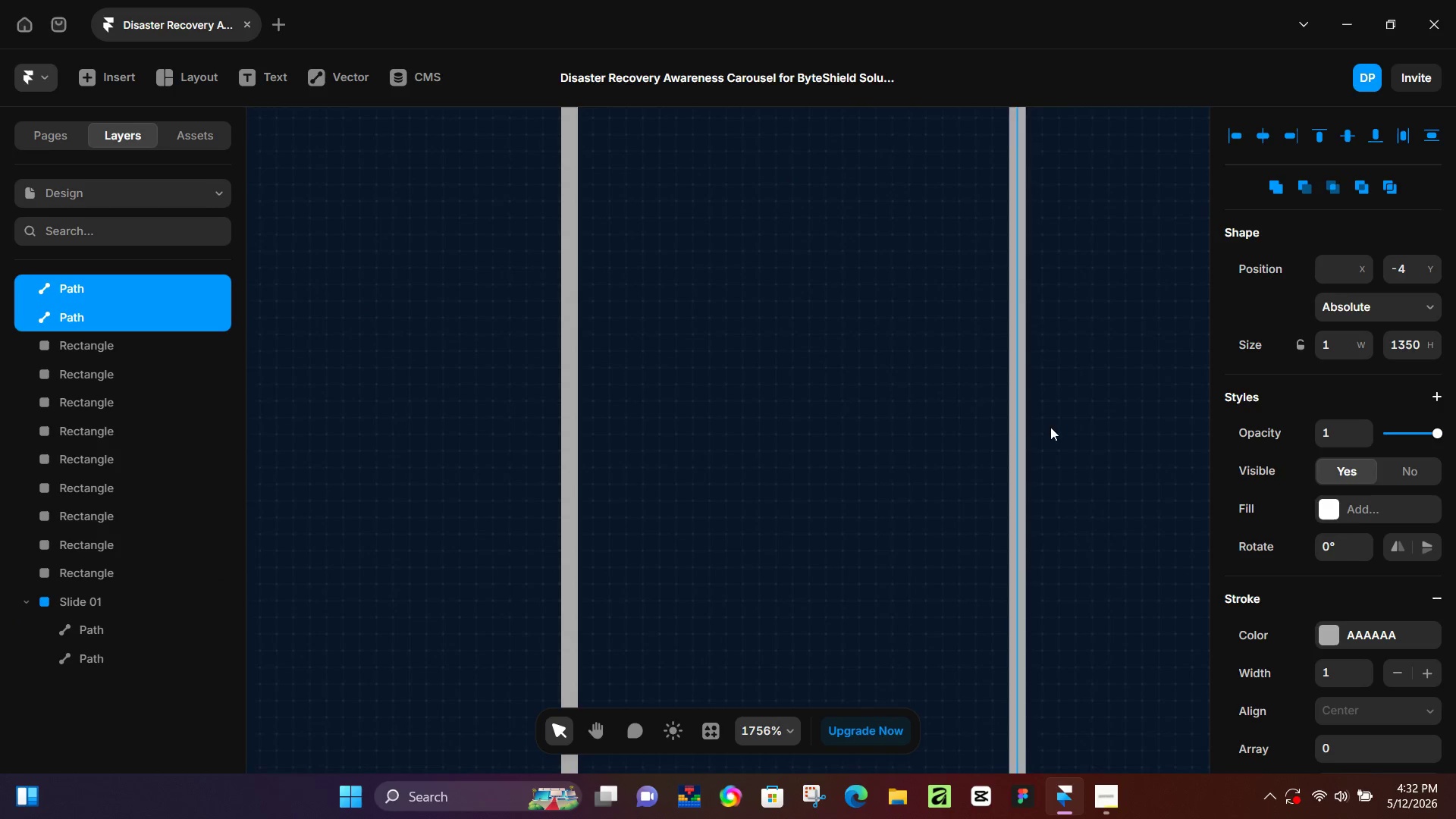 
hold_key(key=ControlLeft, duration=0.64)
scroll: coordinate [1097, 419], scroll_direction: down, amount: 3.0
 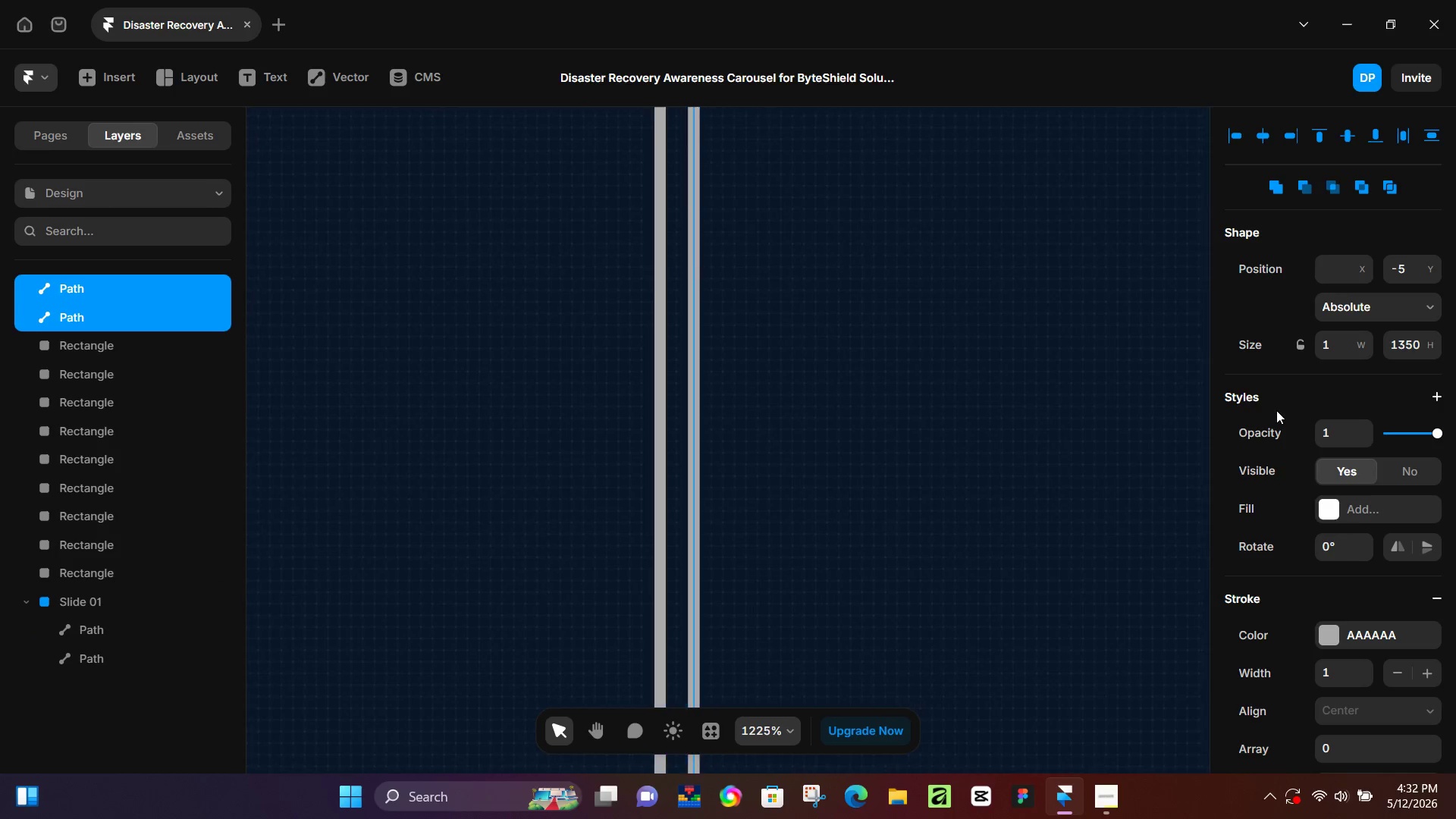 
hold_key(key=ControlLeft, duration=0.53)
 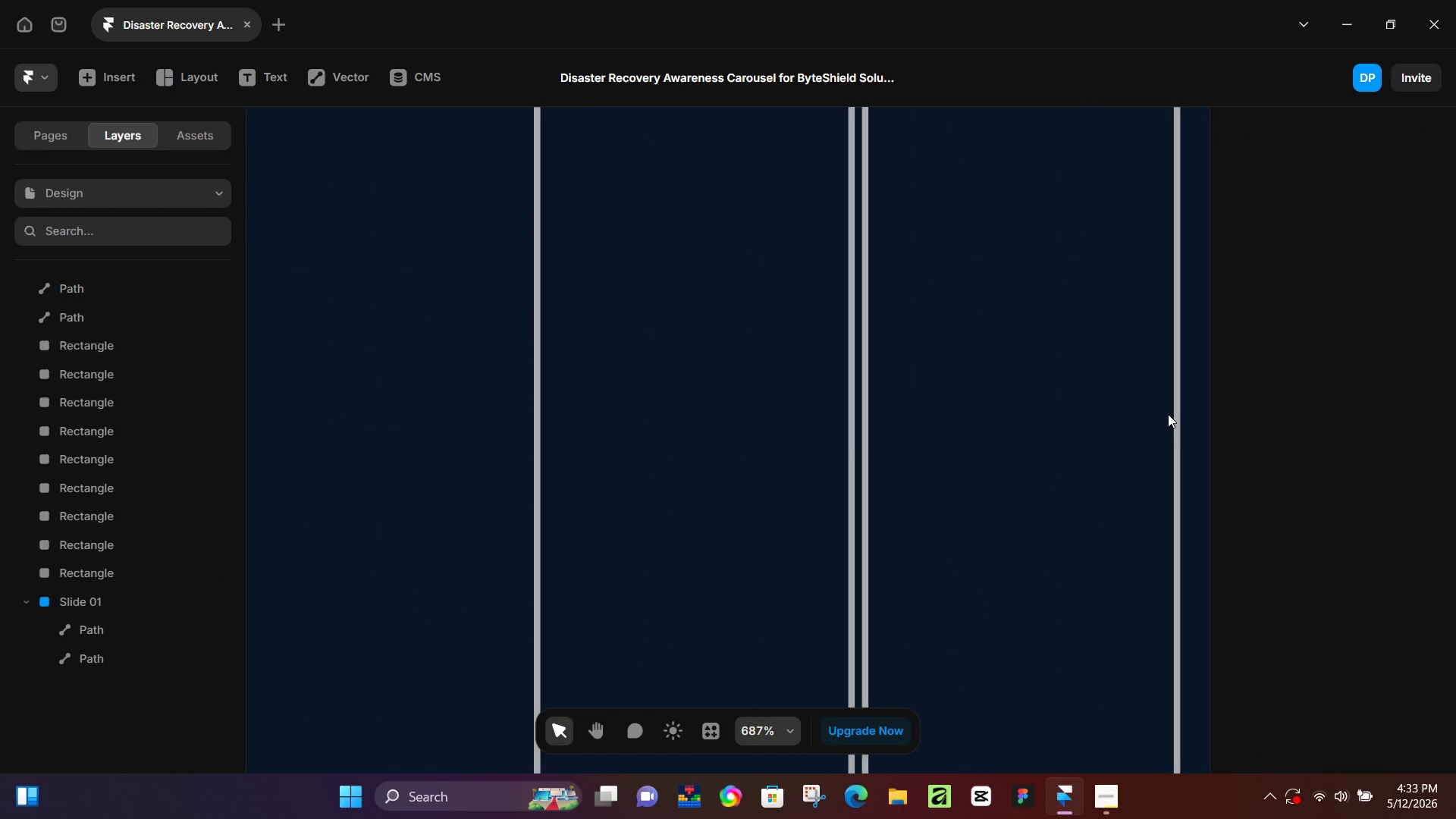 
hold_key(key=ControlLeft, duration=1.55)
left_click([1168, 414])
 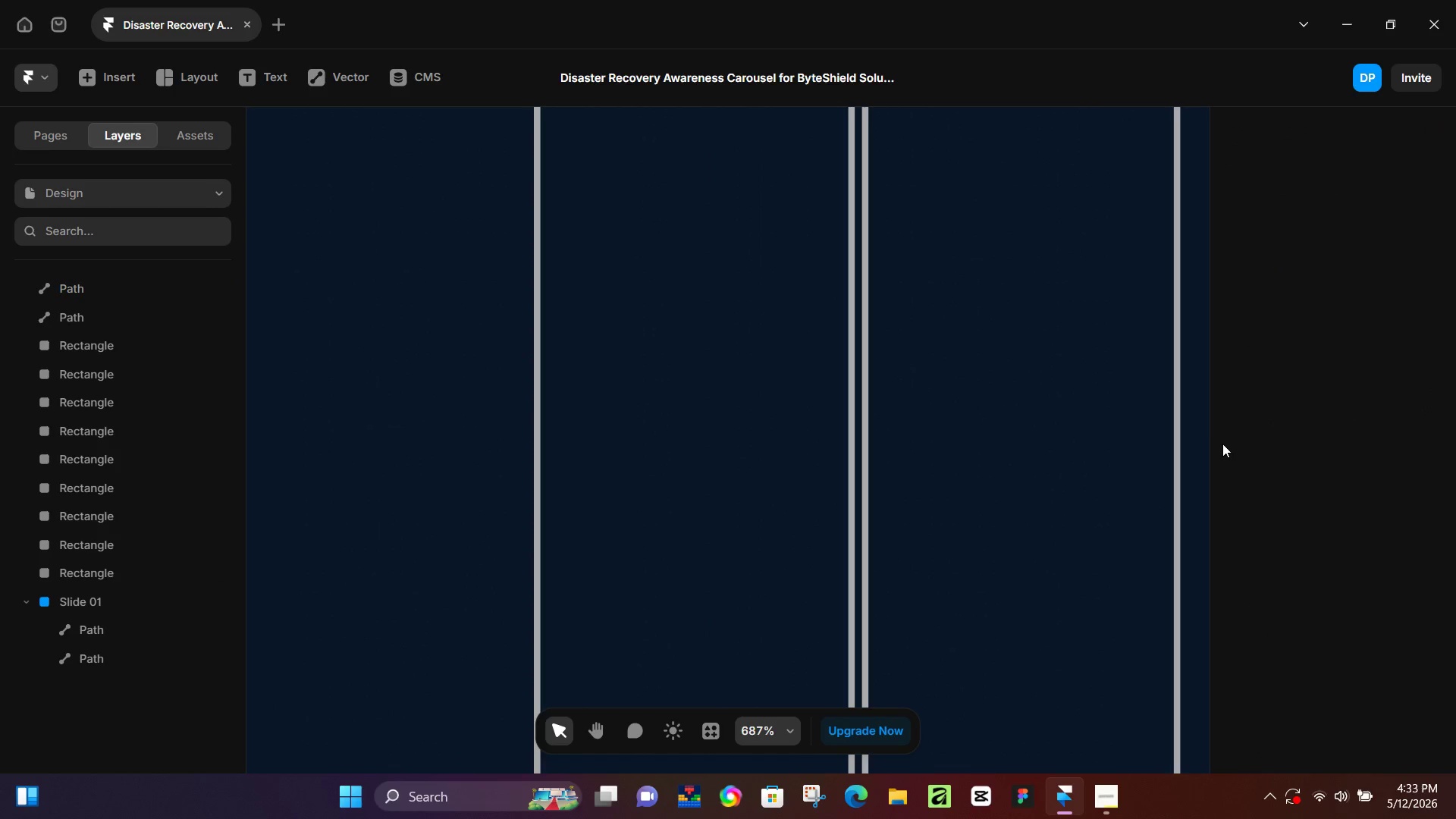 
scroll: coordinate [1175, 404], scroll_direction: down, amount: 5.0
 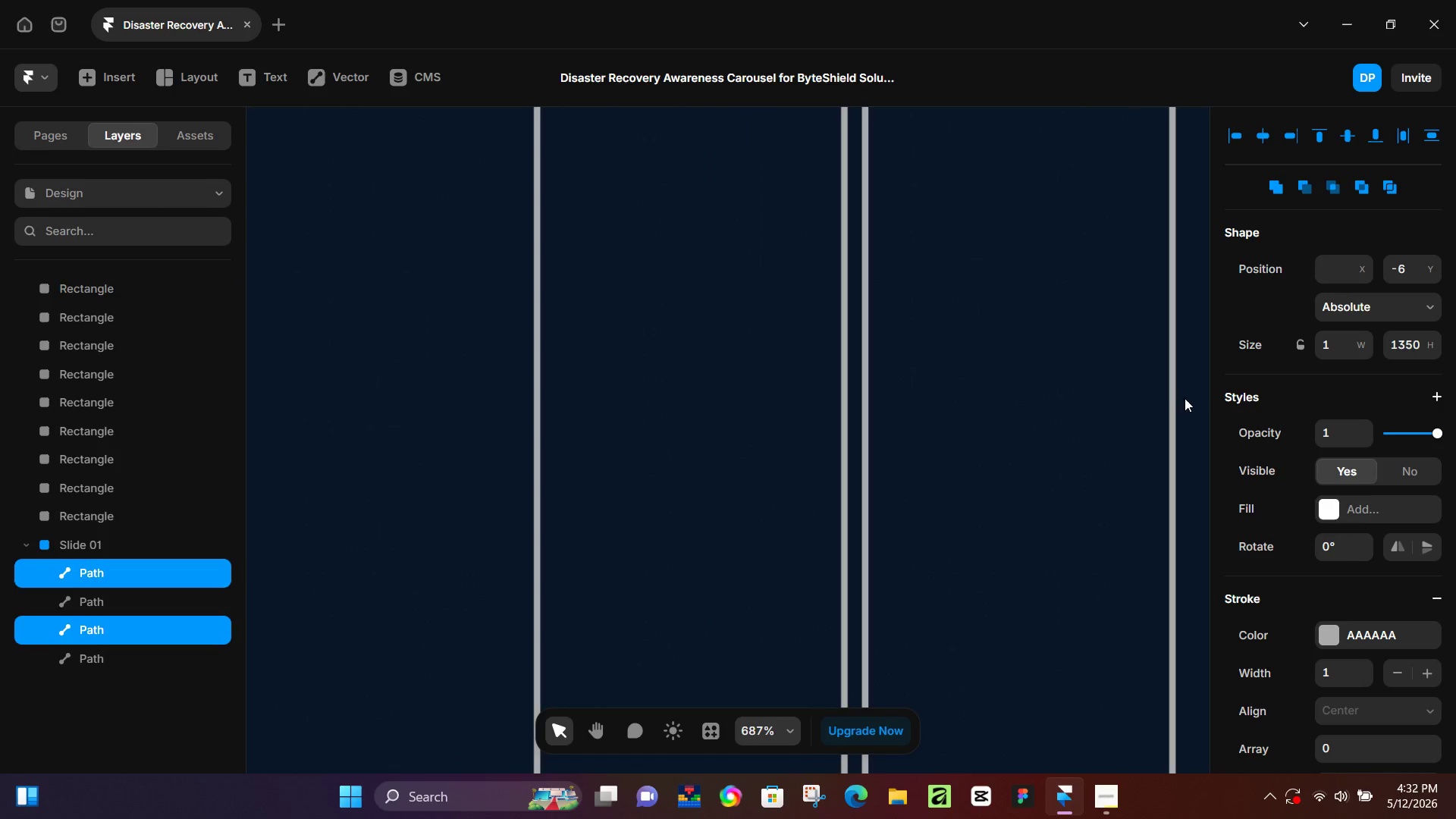 
hold_key(key=ControlLeft, duration=0.33)
 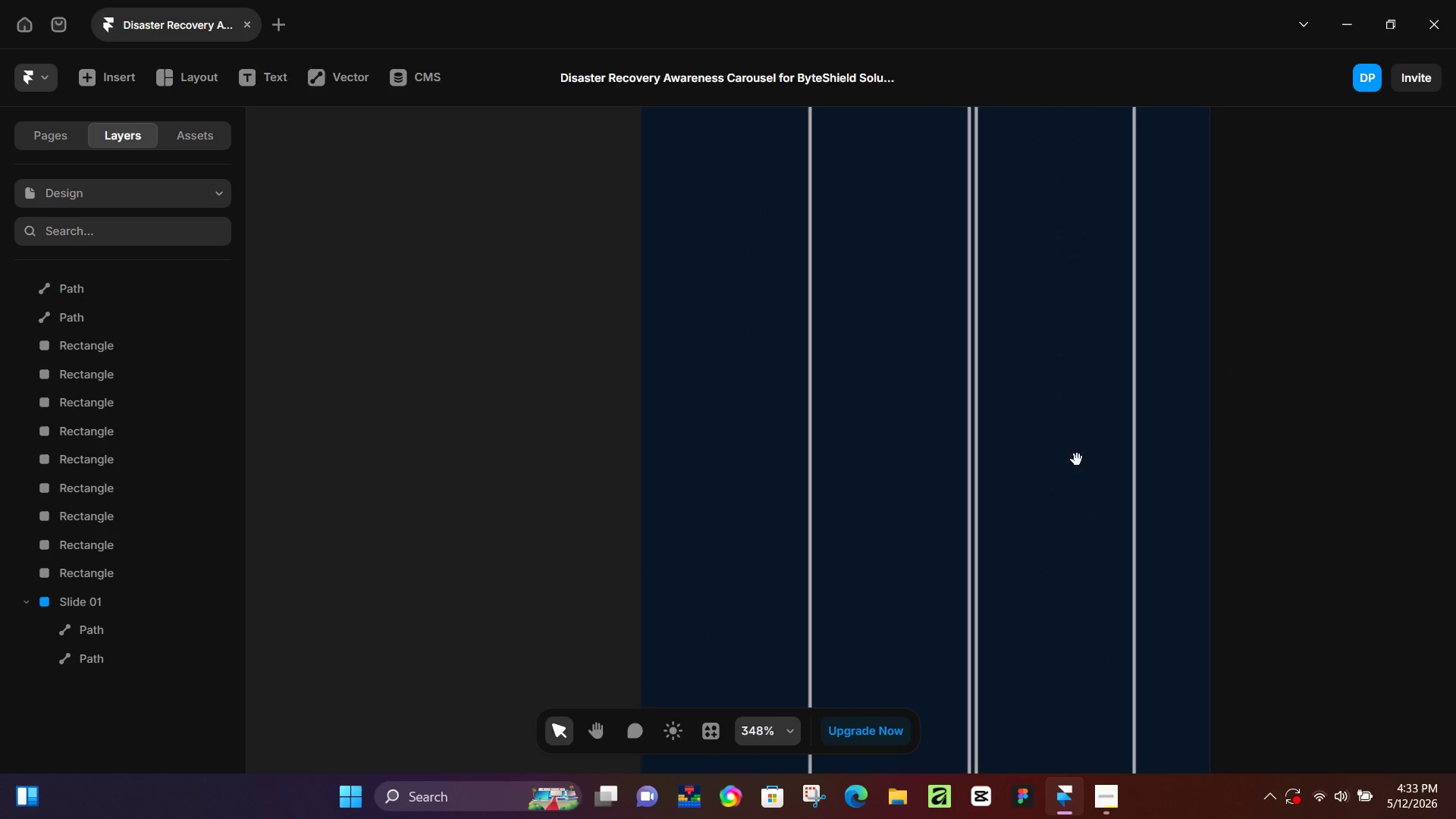 
hold_key(key=Space, duration=0.67)
 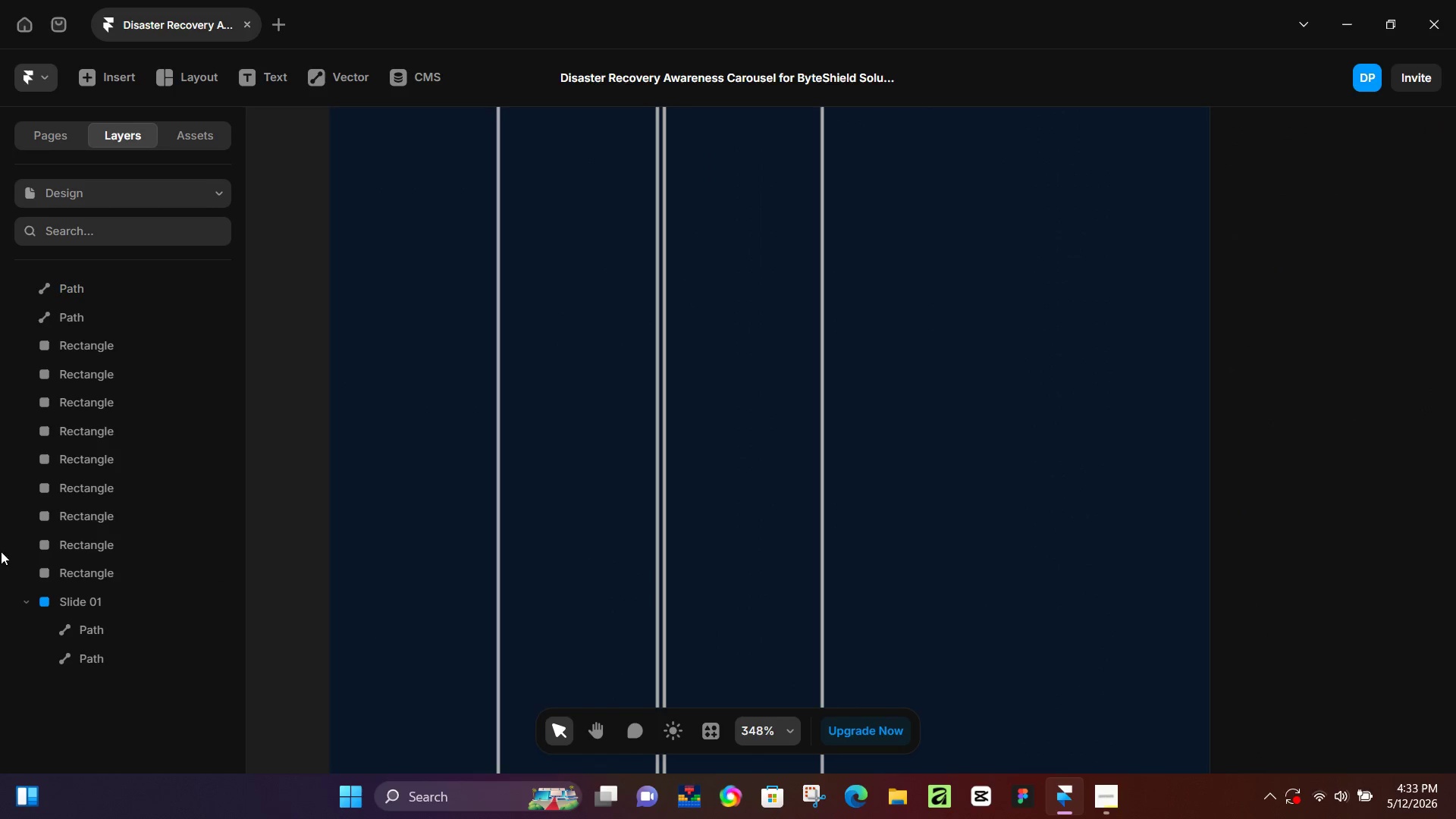 
scroll: coordinate [1078, 460], scroll_direction: down, amount: 11.0
 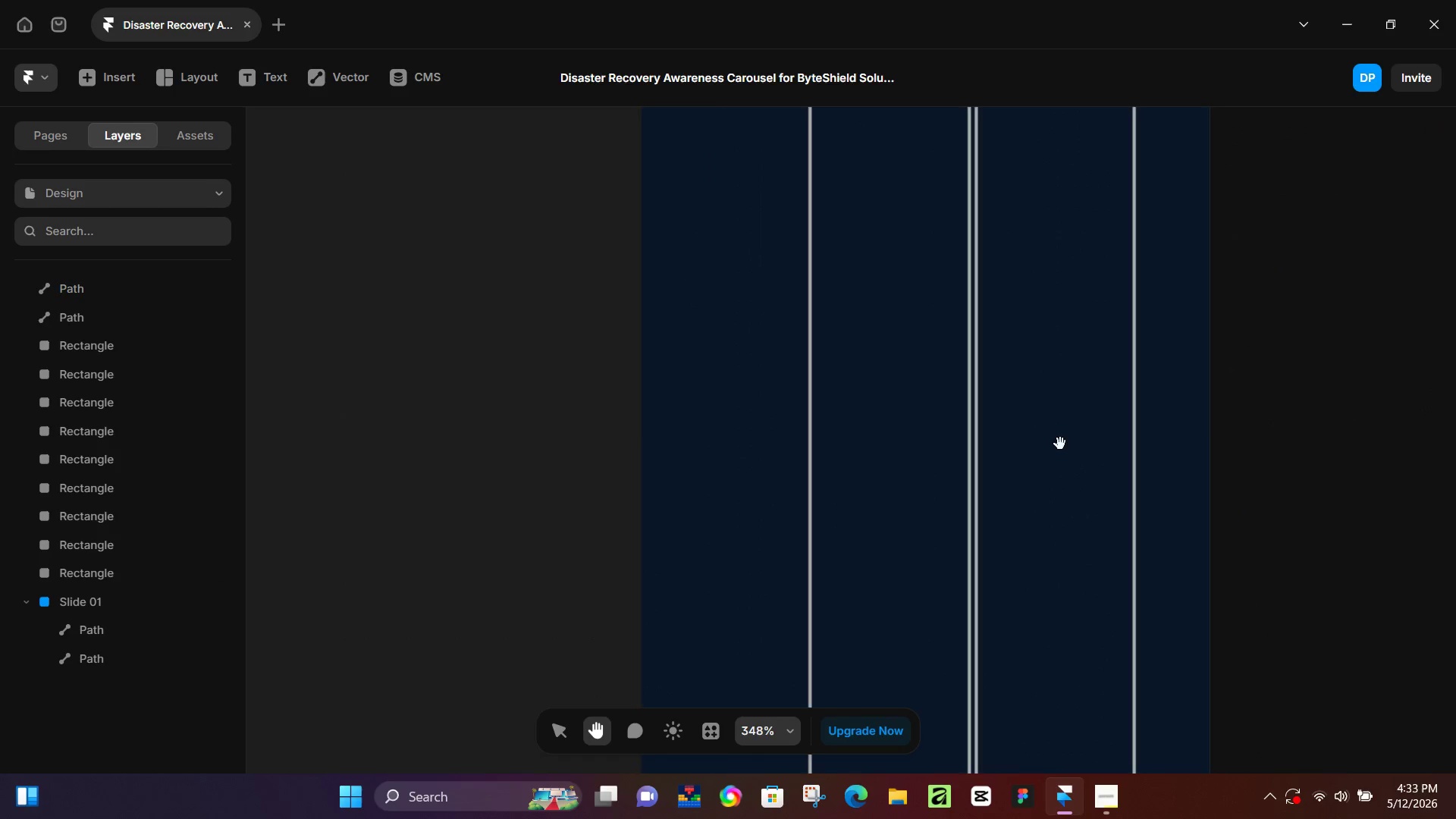 
left_click_drag(start_coordinate=[1060, 444], to_coordinate=[749, 500])
 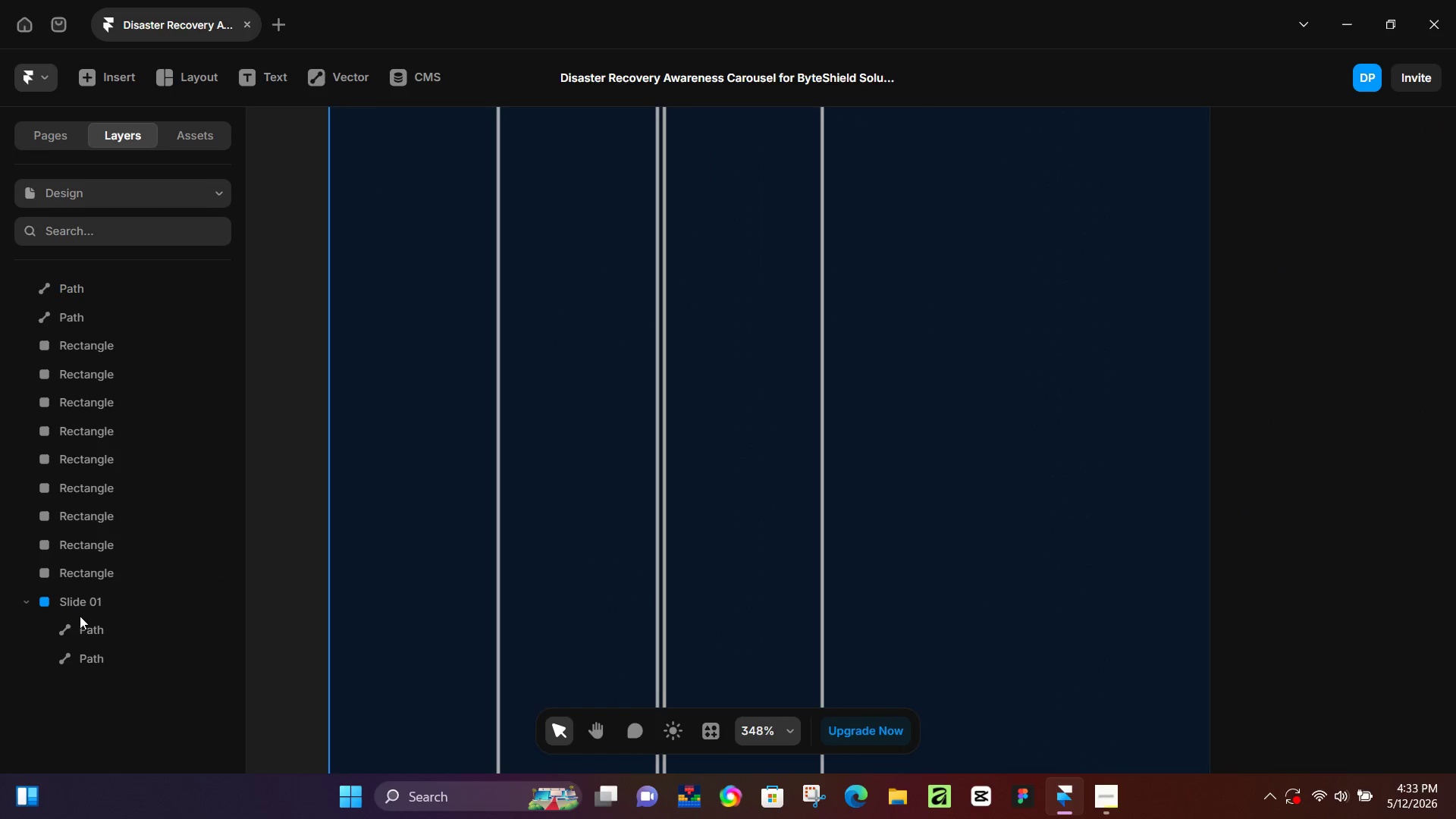 
left_click([86, 628])
 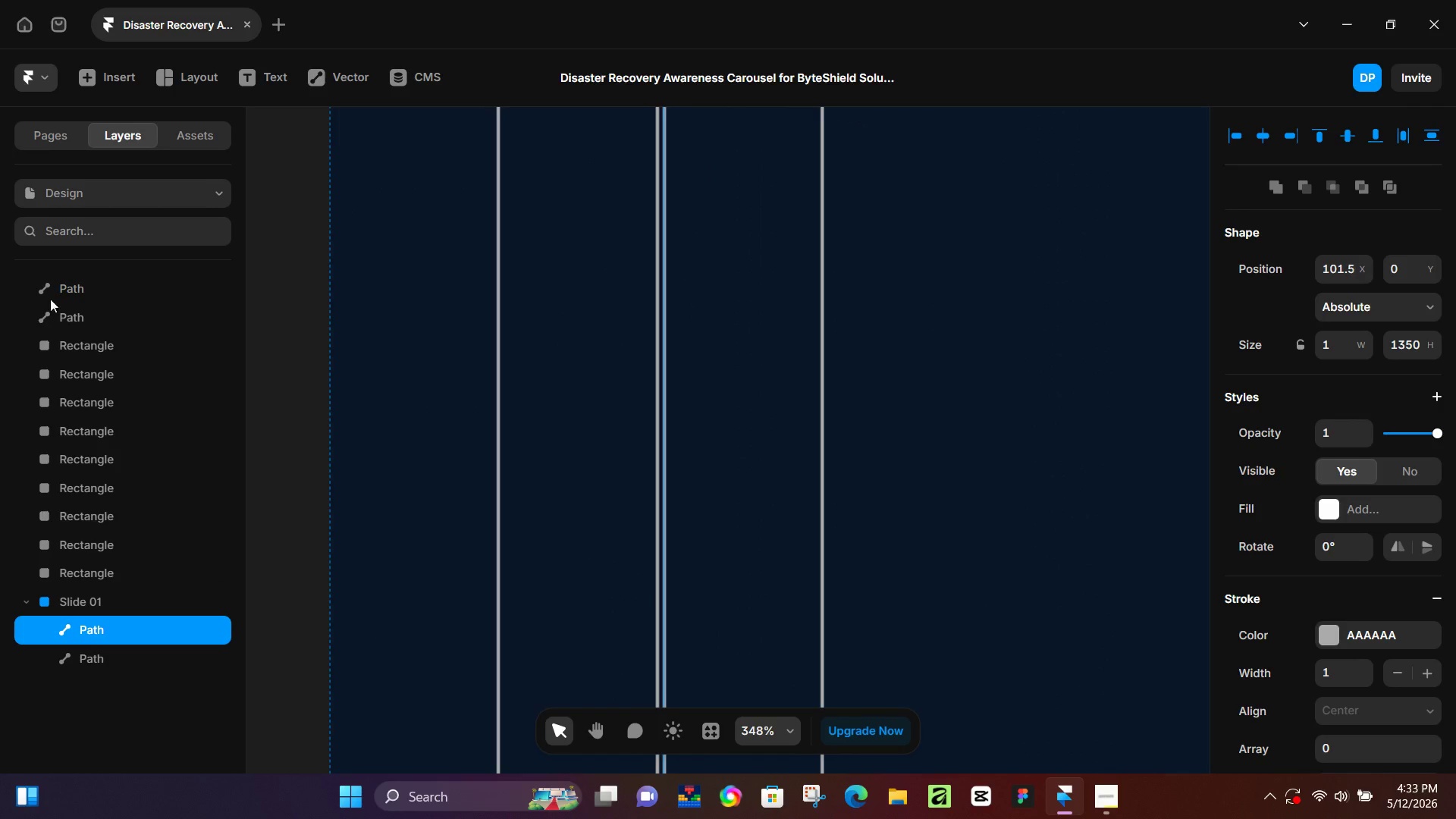 
left_click([63, 292])
 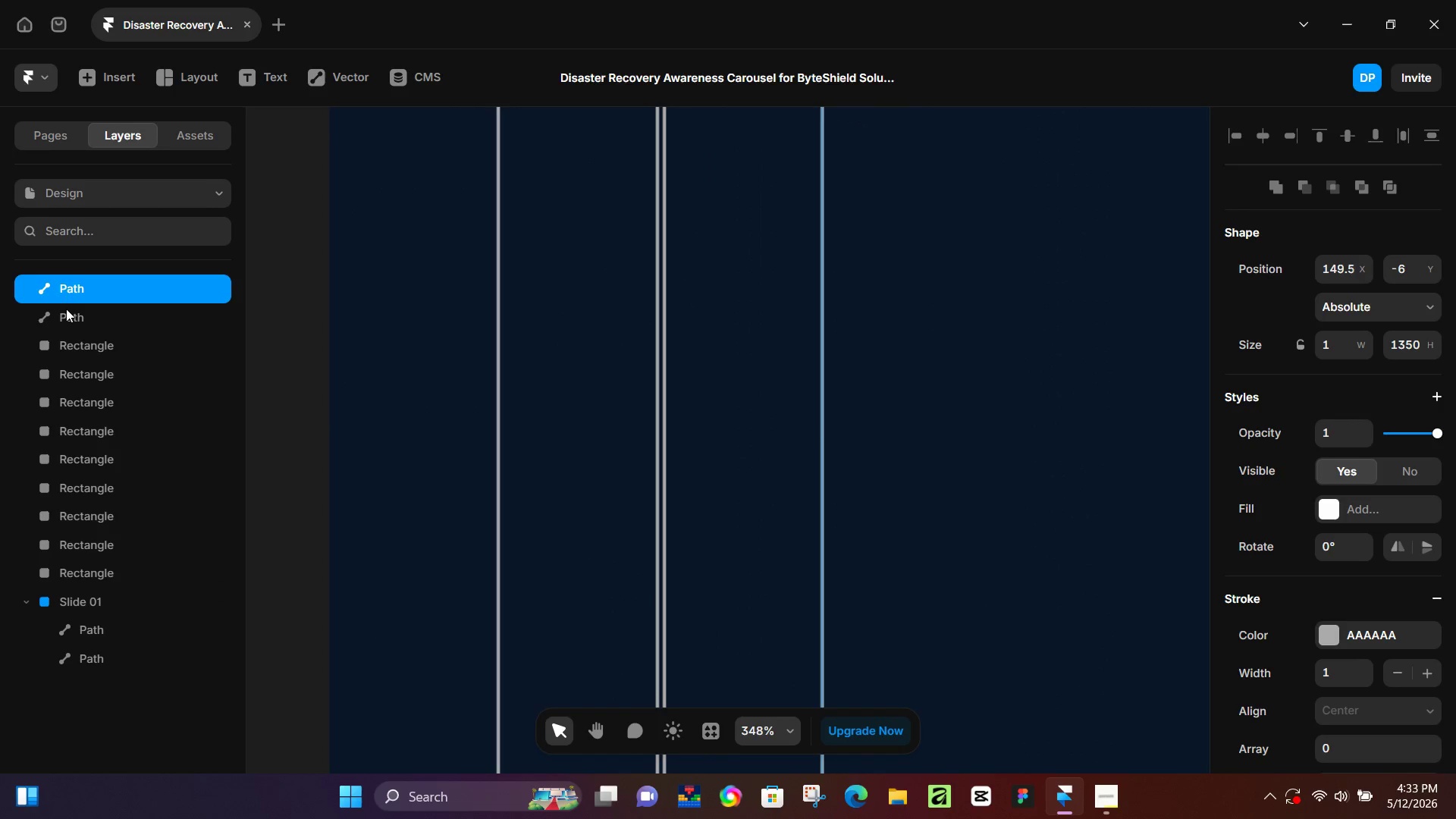 
hold_key(key=ShiftLeft, duration=0.44)
left_click([66, 313])
 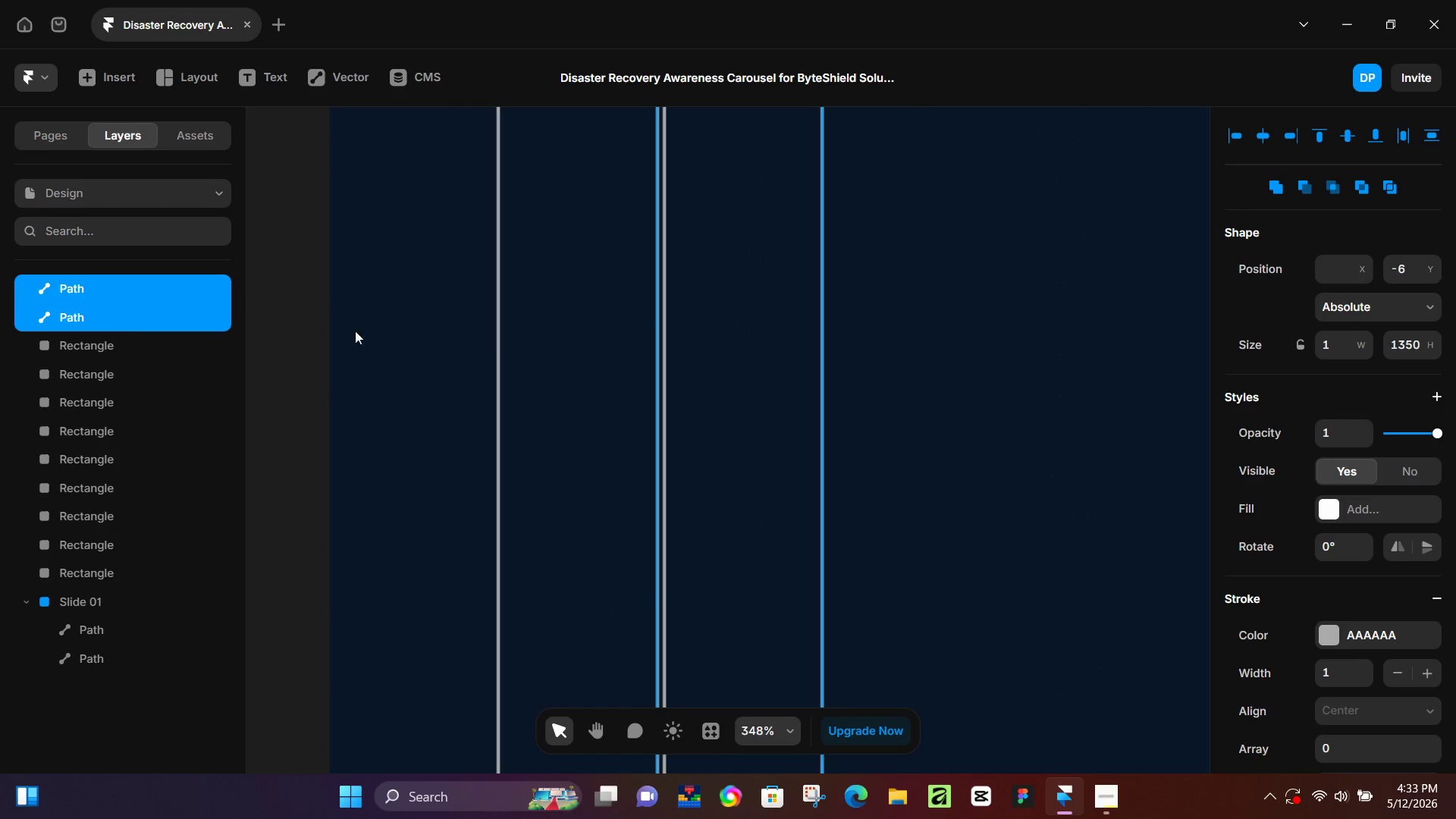 
hold_key(key=ControlLeft, duration=1.05)
scroll: coordinate [397, 353], scroll_direction: down, amount: 10.0
 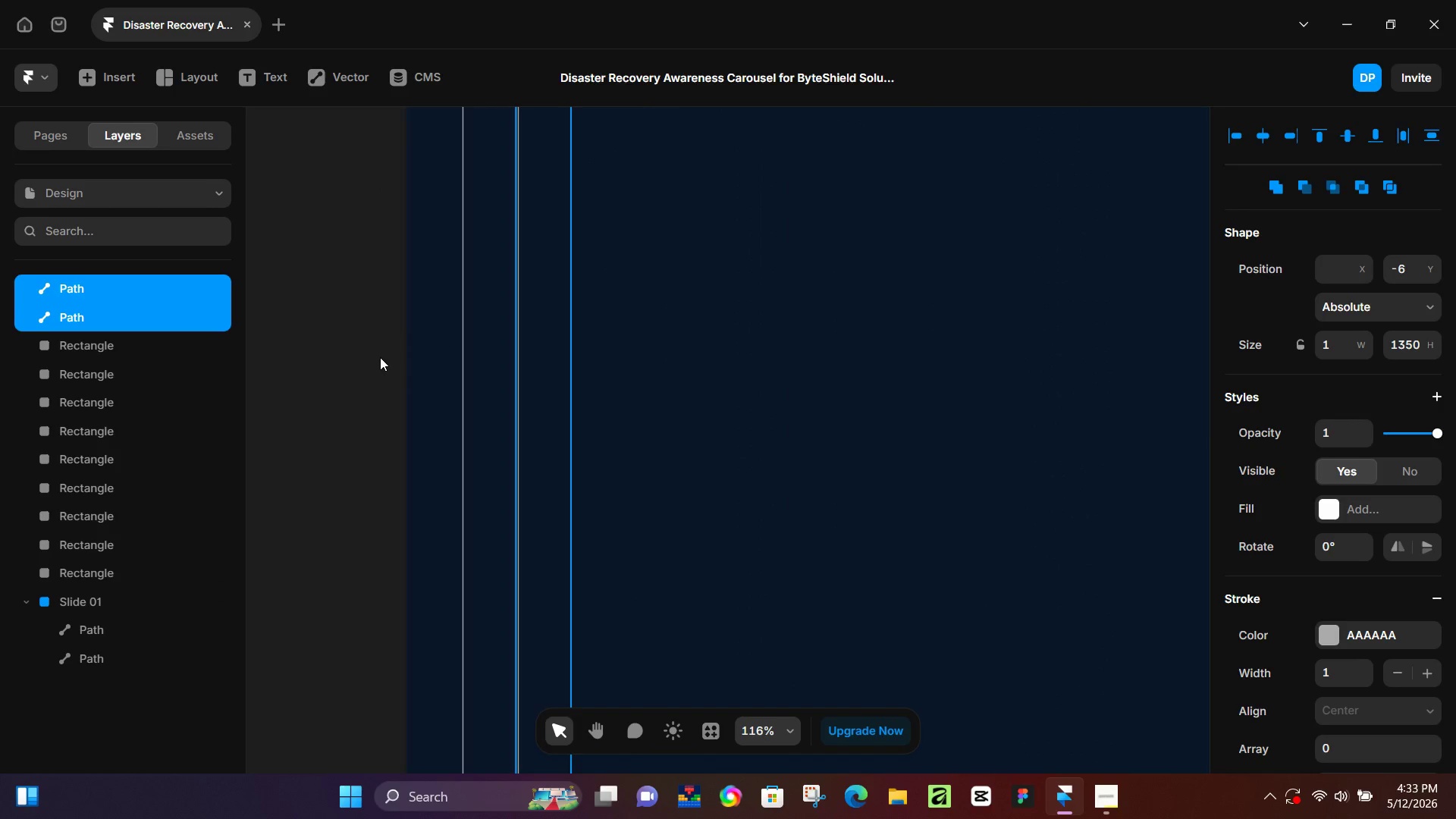 
hold_key(key=ArrowRight, duration=0.47)
 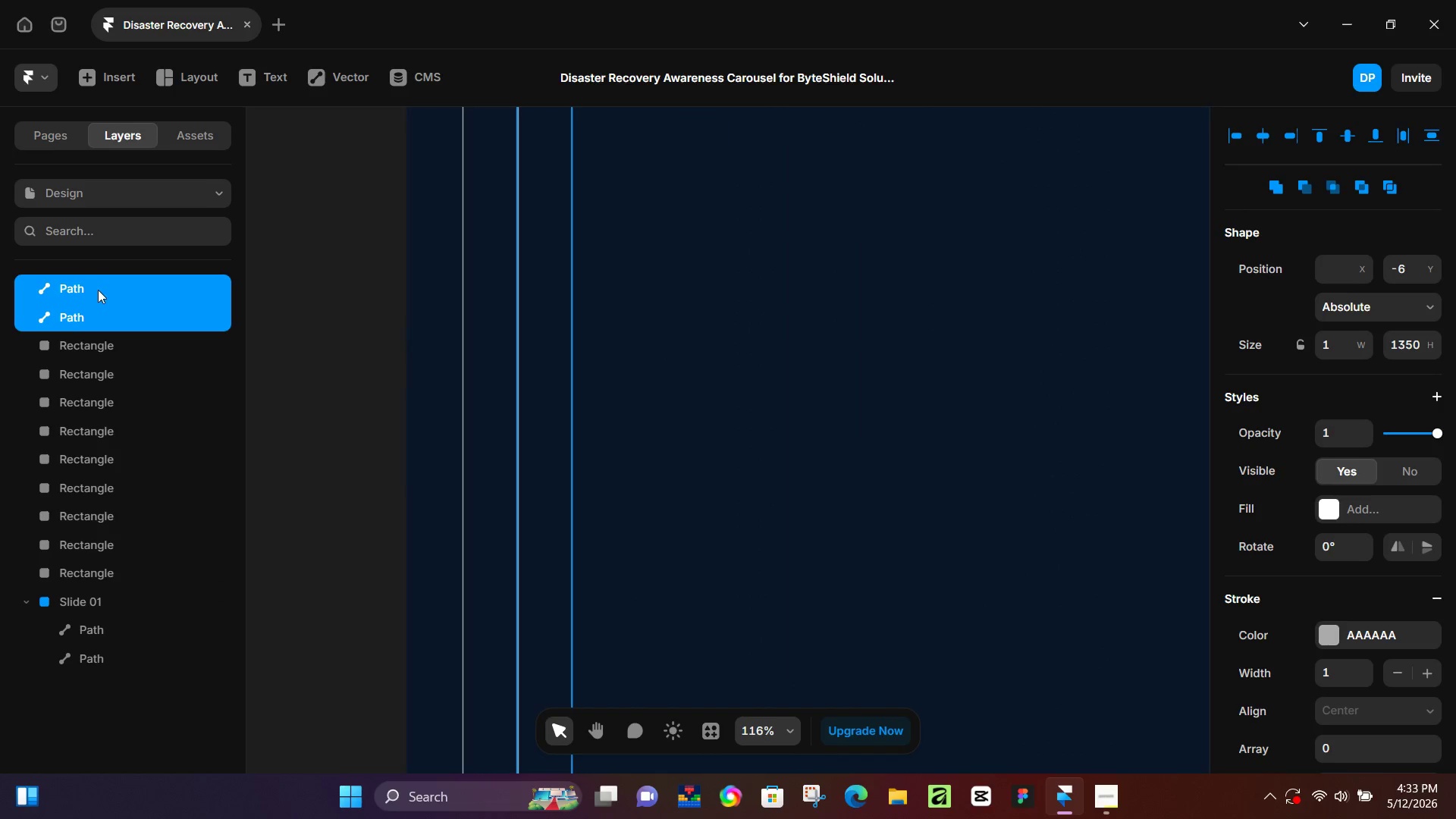 
left_click_drag(start_coordinate=[99, 290], to_coordinate=[93, 622])
 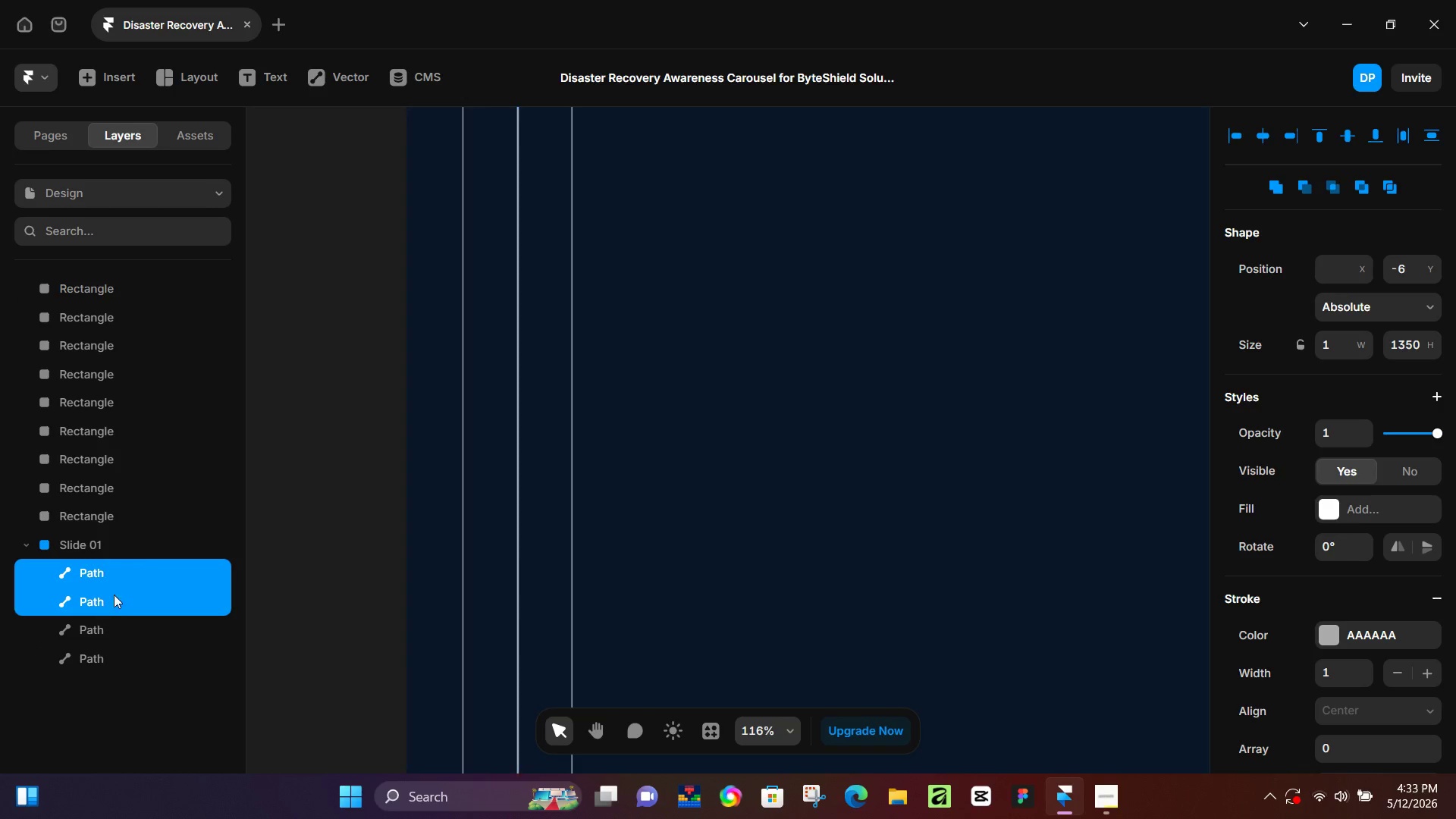 
hold_key(key=ArrowRight, duration=1.05)
 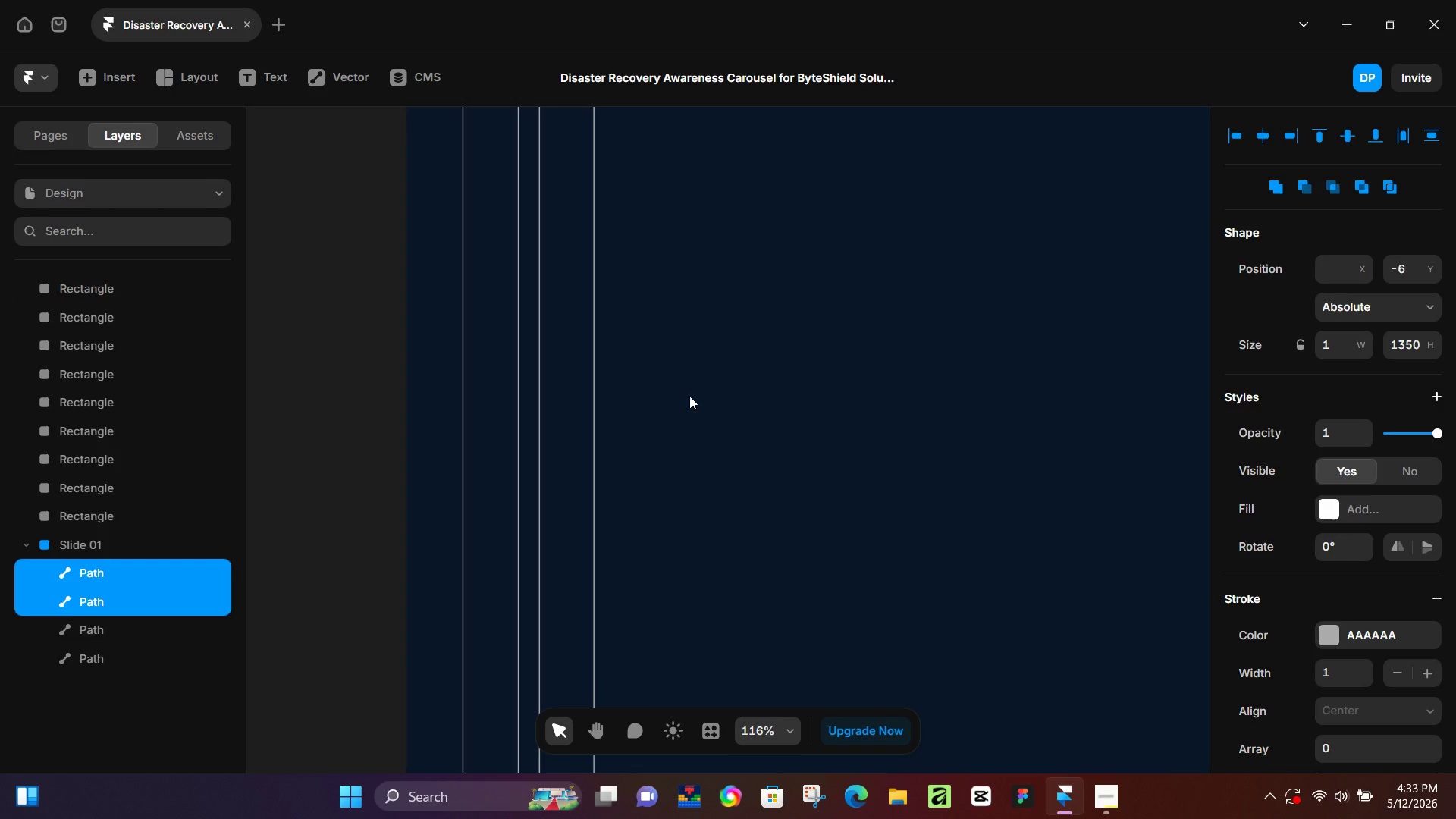 
hold_key(key=ArrowRight, duration=1.51)
 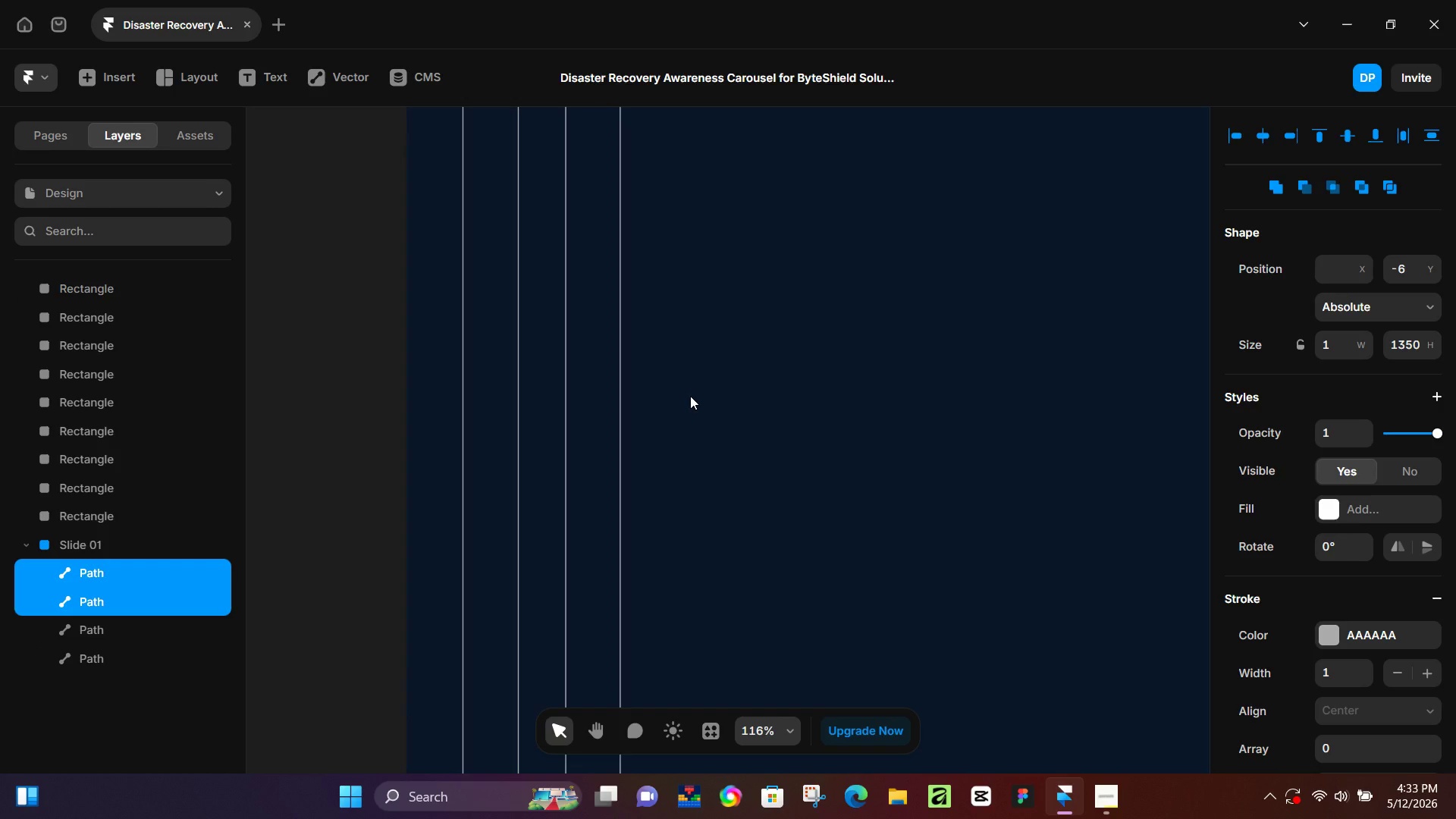 
key(ArrowRight)
 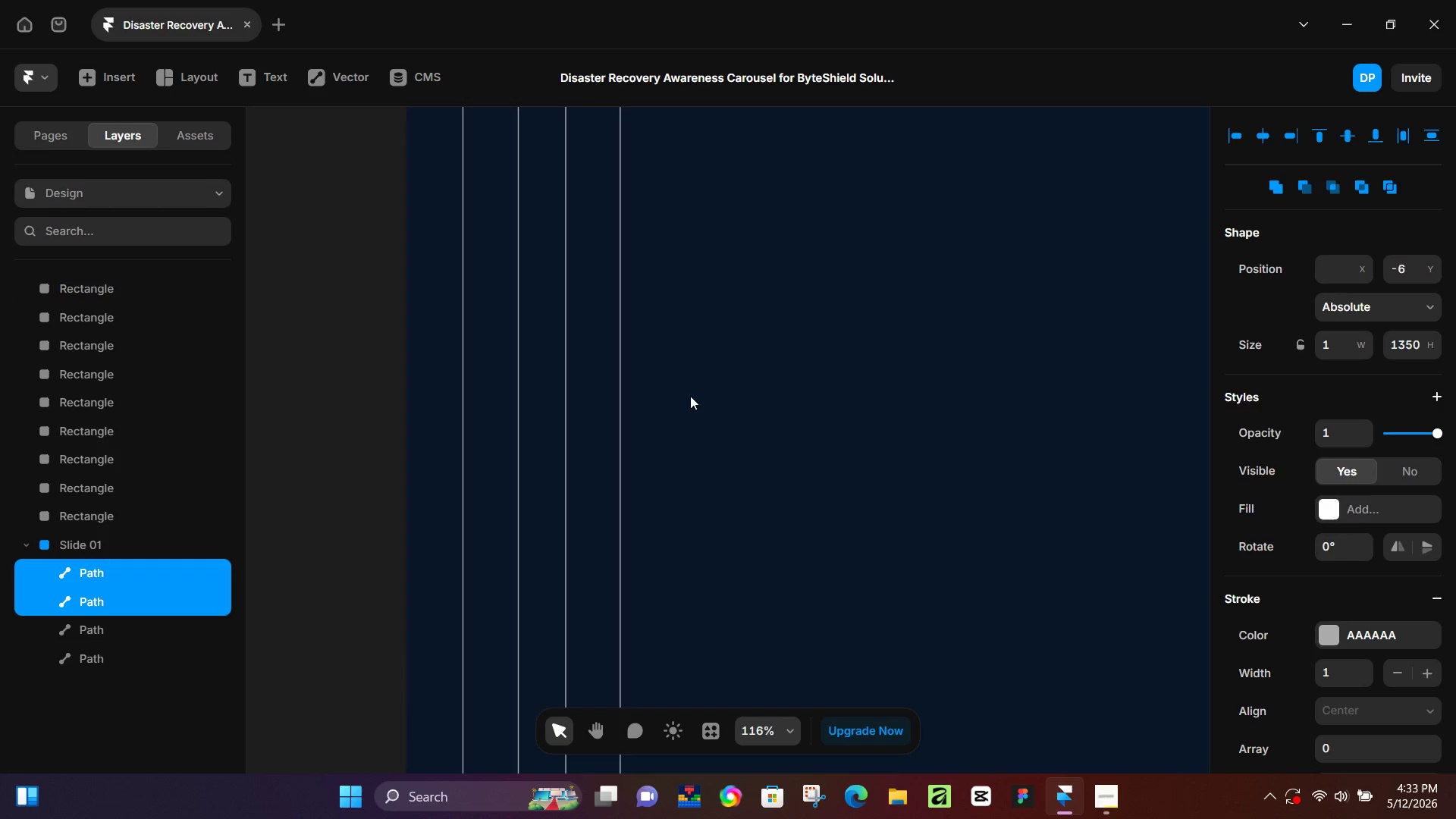 
key(ArrowRight)
 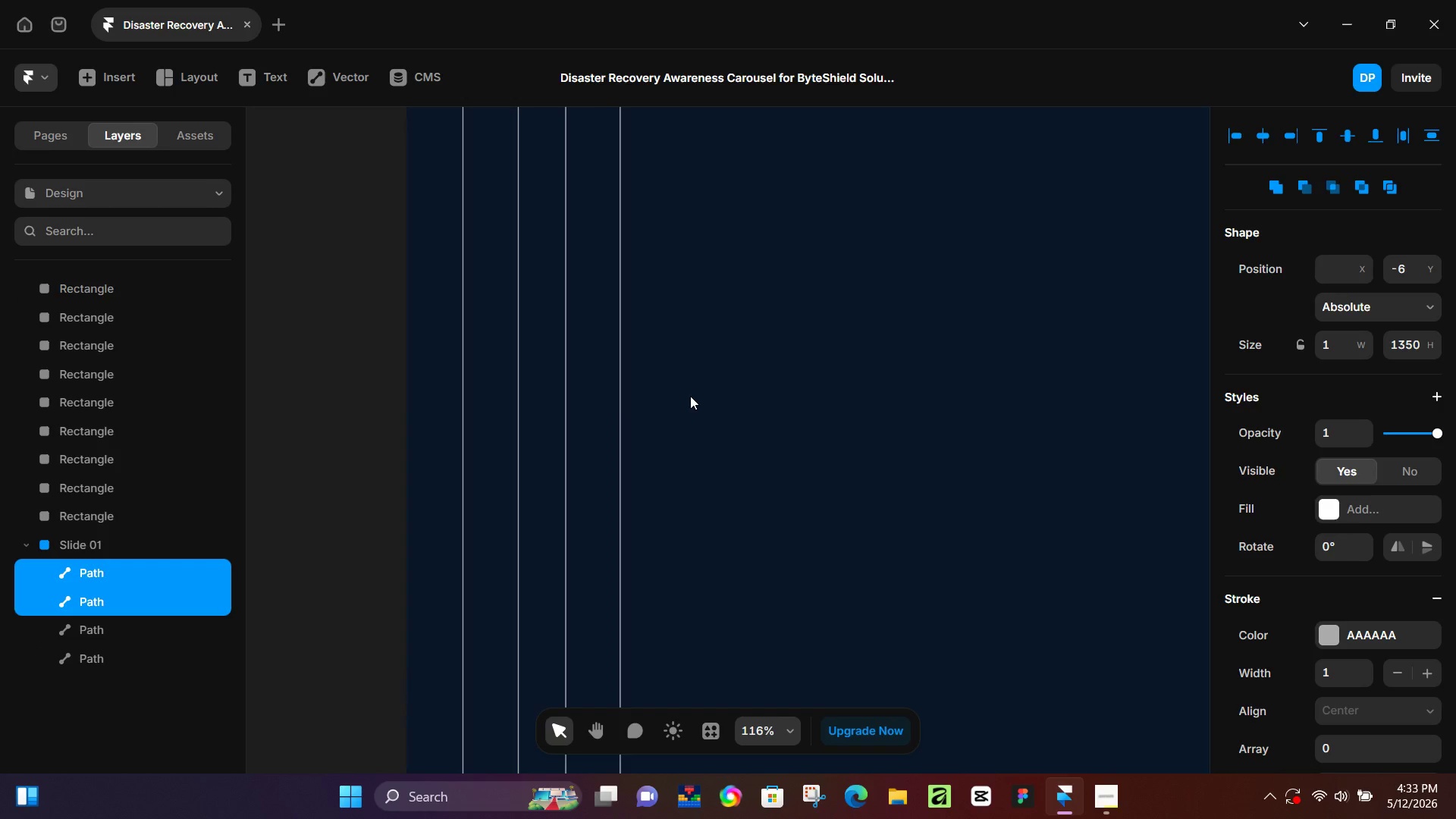 
key(ArrowRight)
 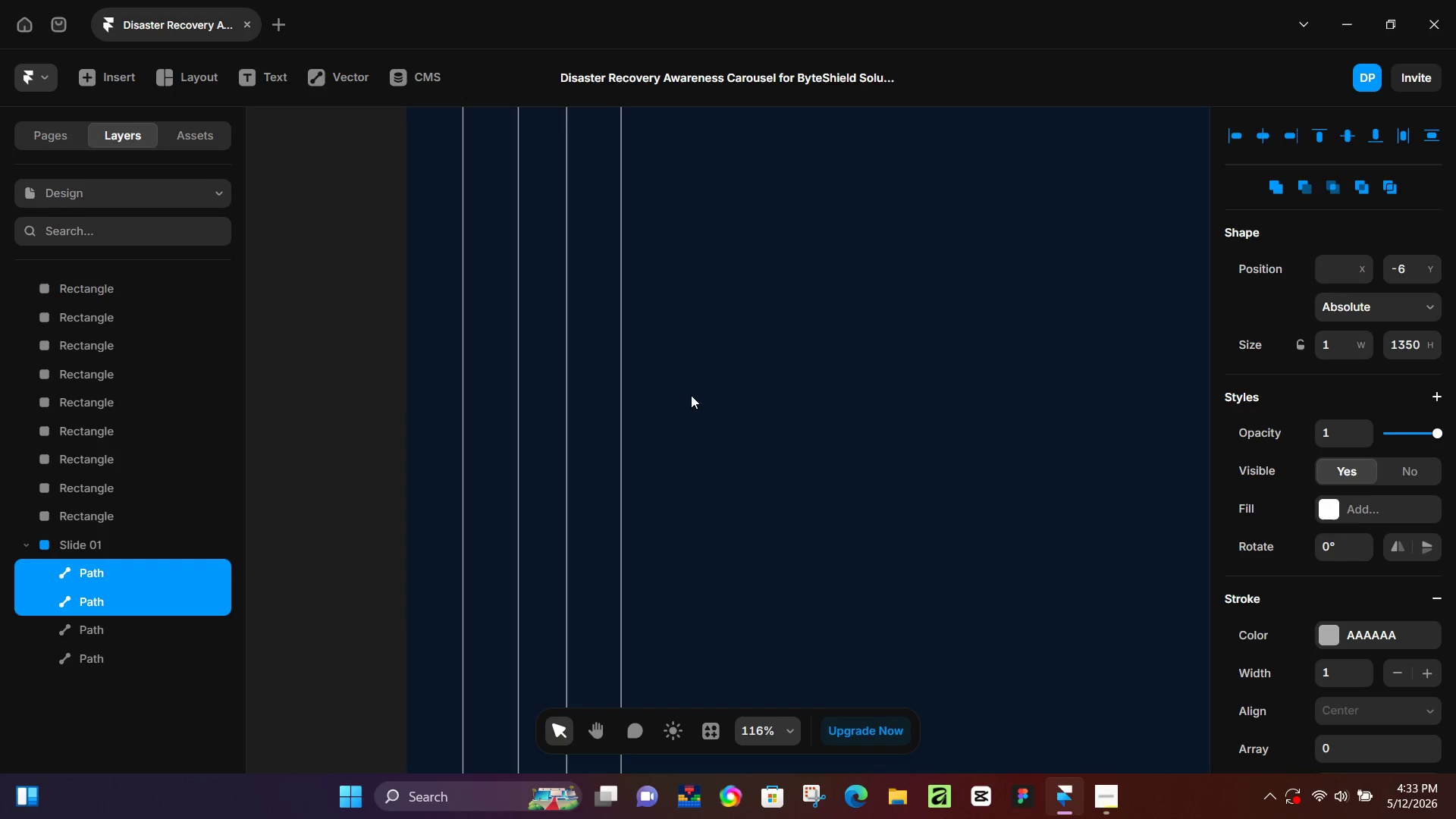 
key(ArrowRight)
 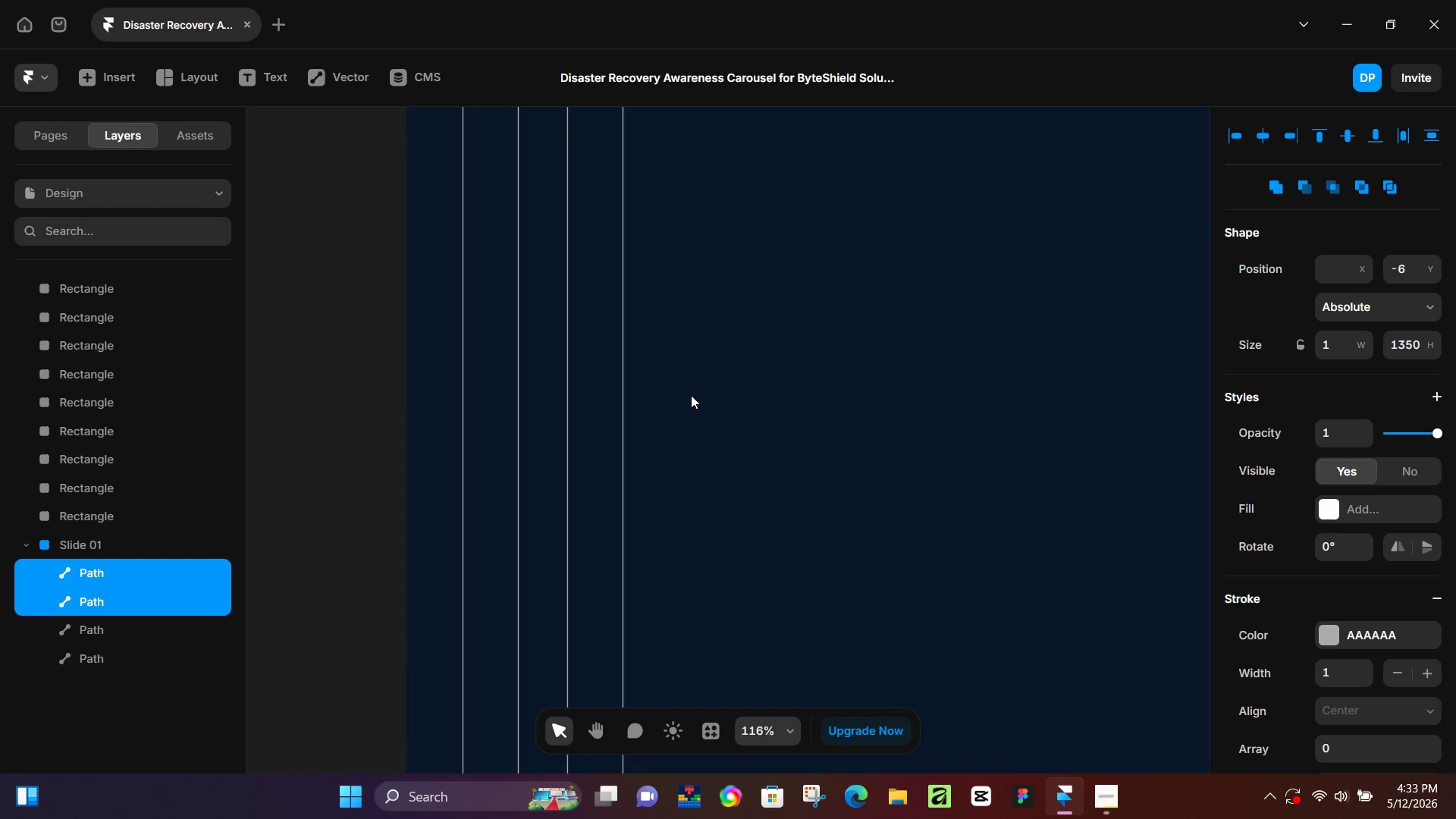 
key(ArrowRight)
 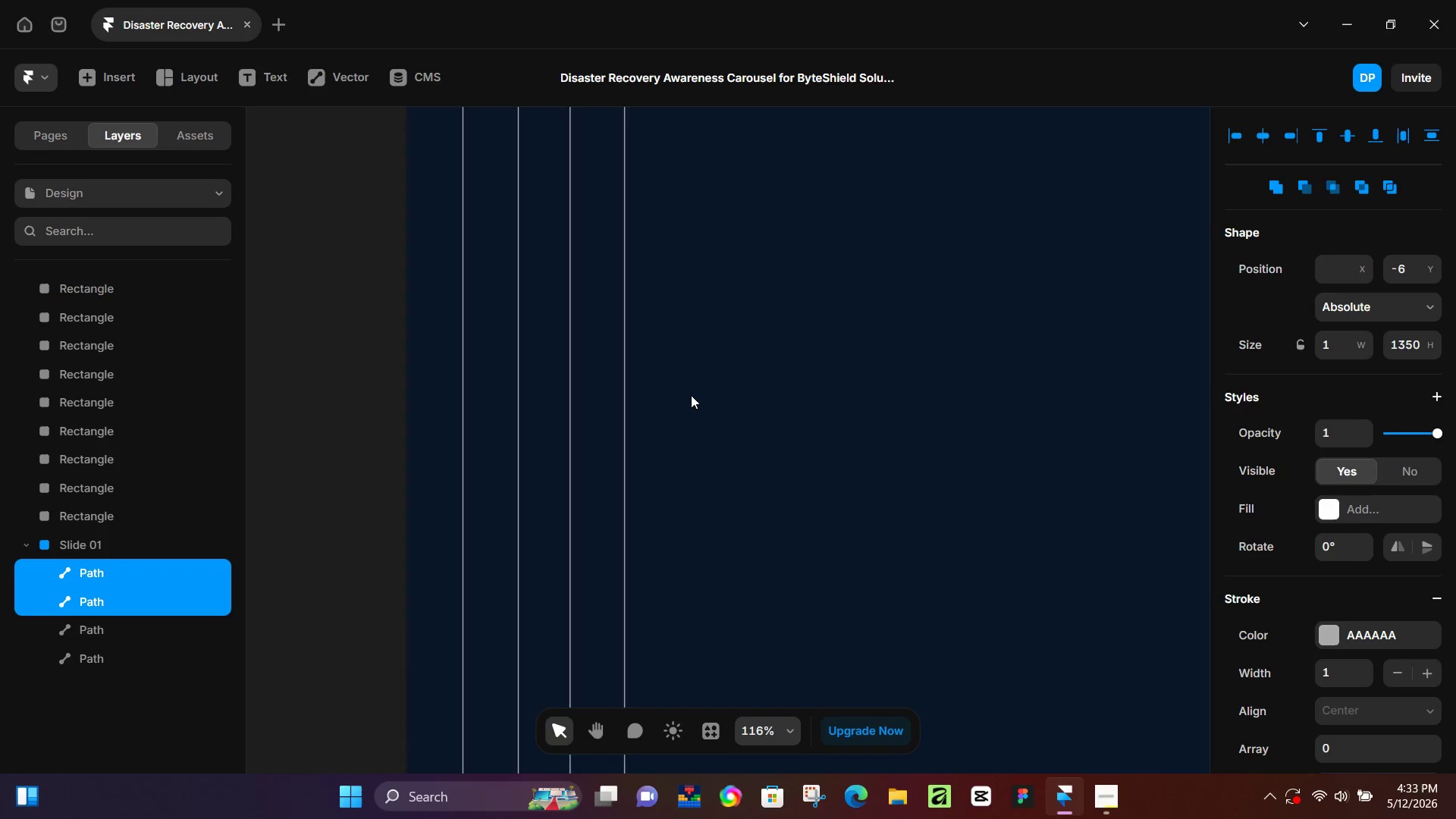 
key(ArrowRight)
 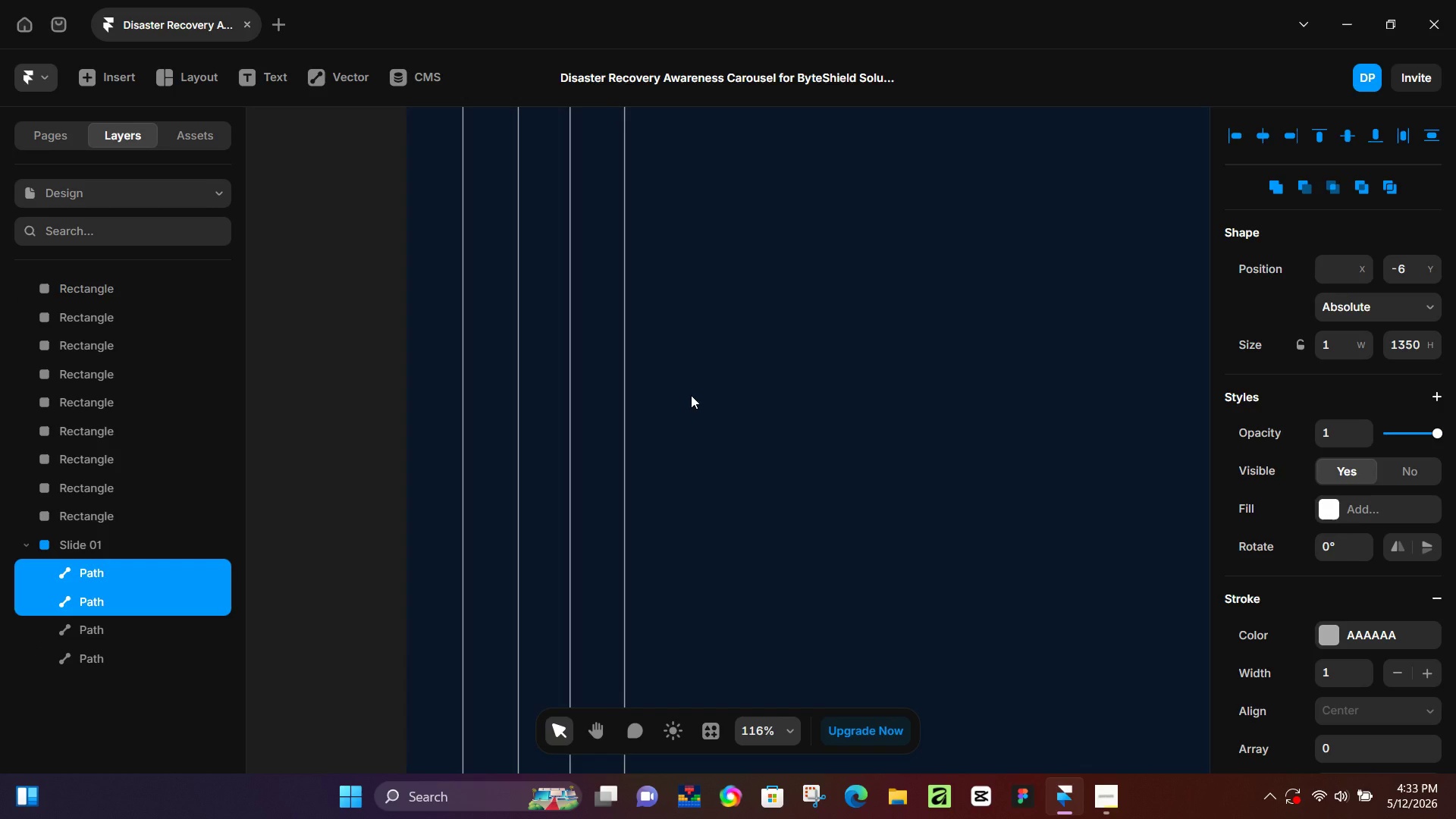 
key(ArrowRight)
 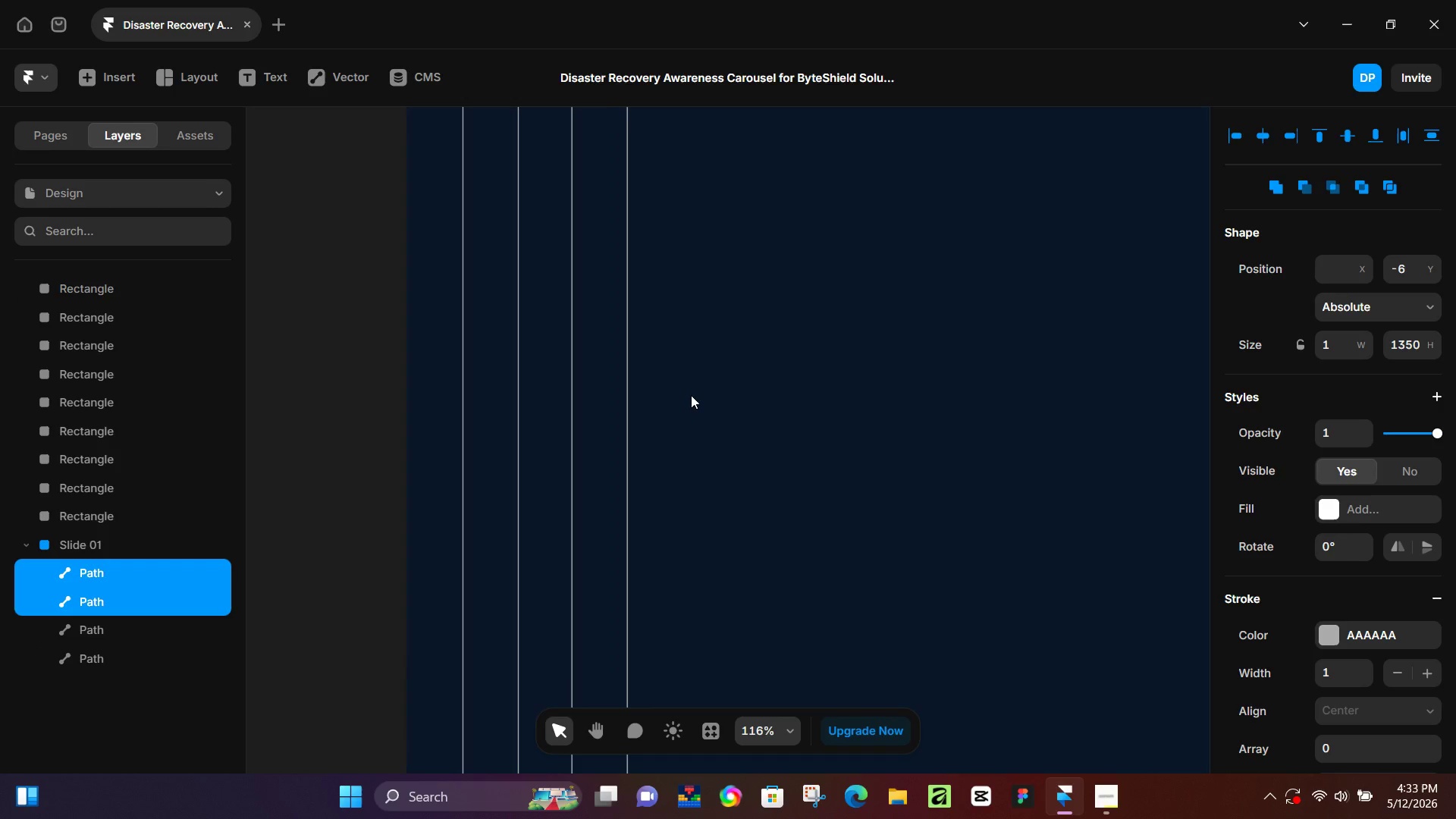 
key(ArrowRight)
 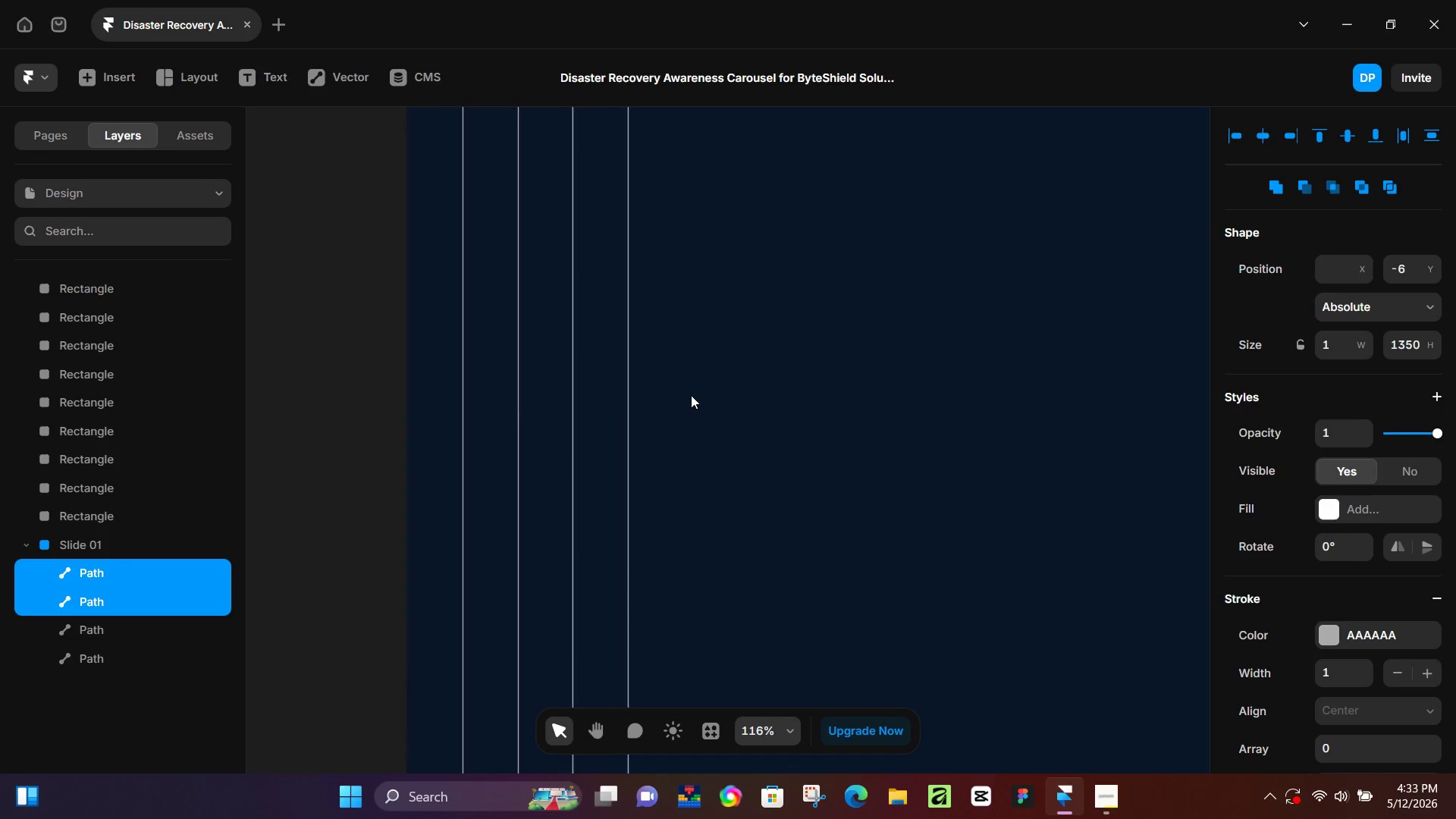 
key(ArrowRight)
 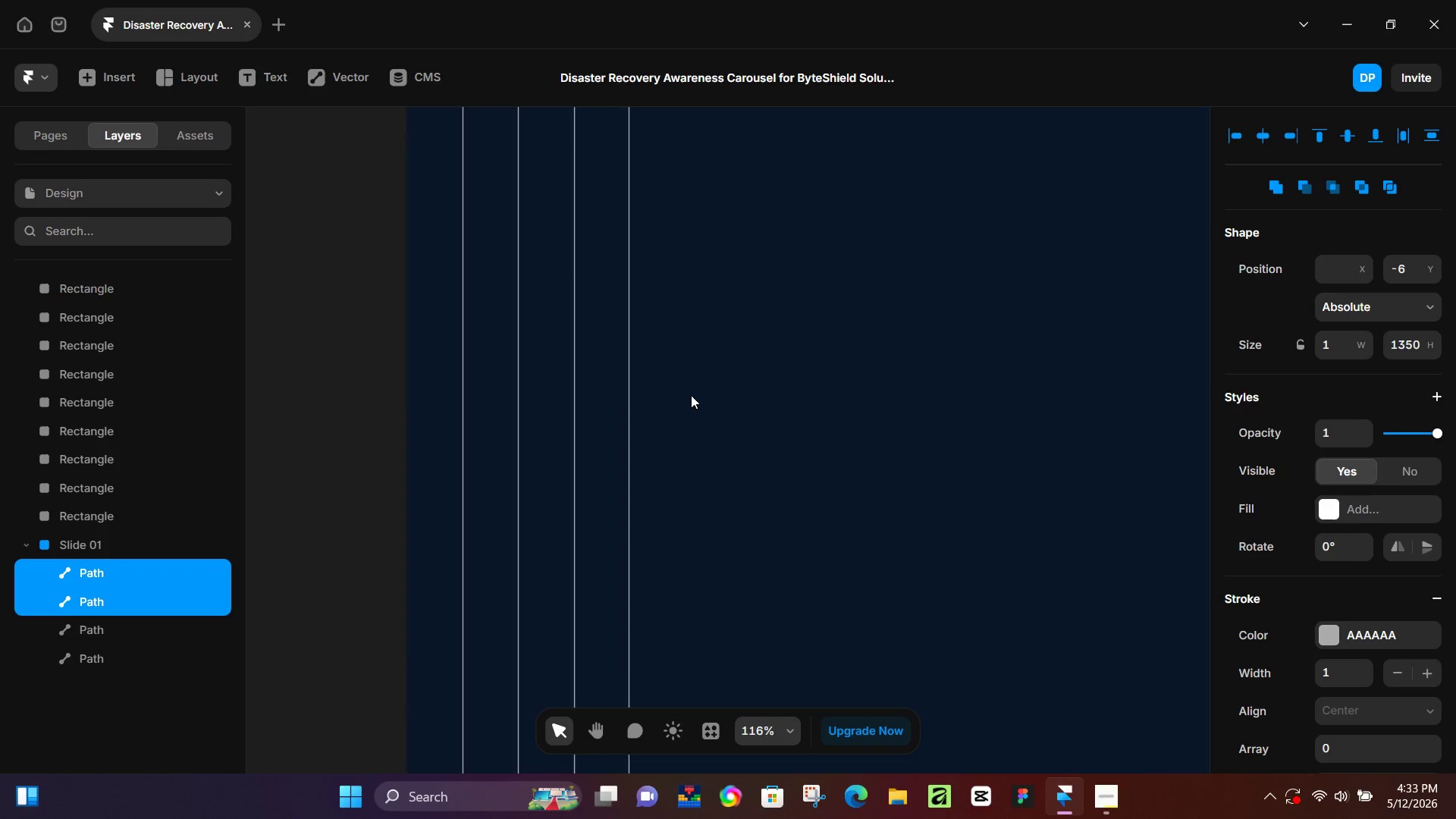 
key(ArrowRight)
 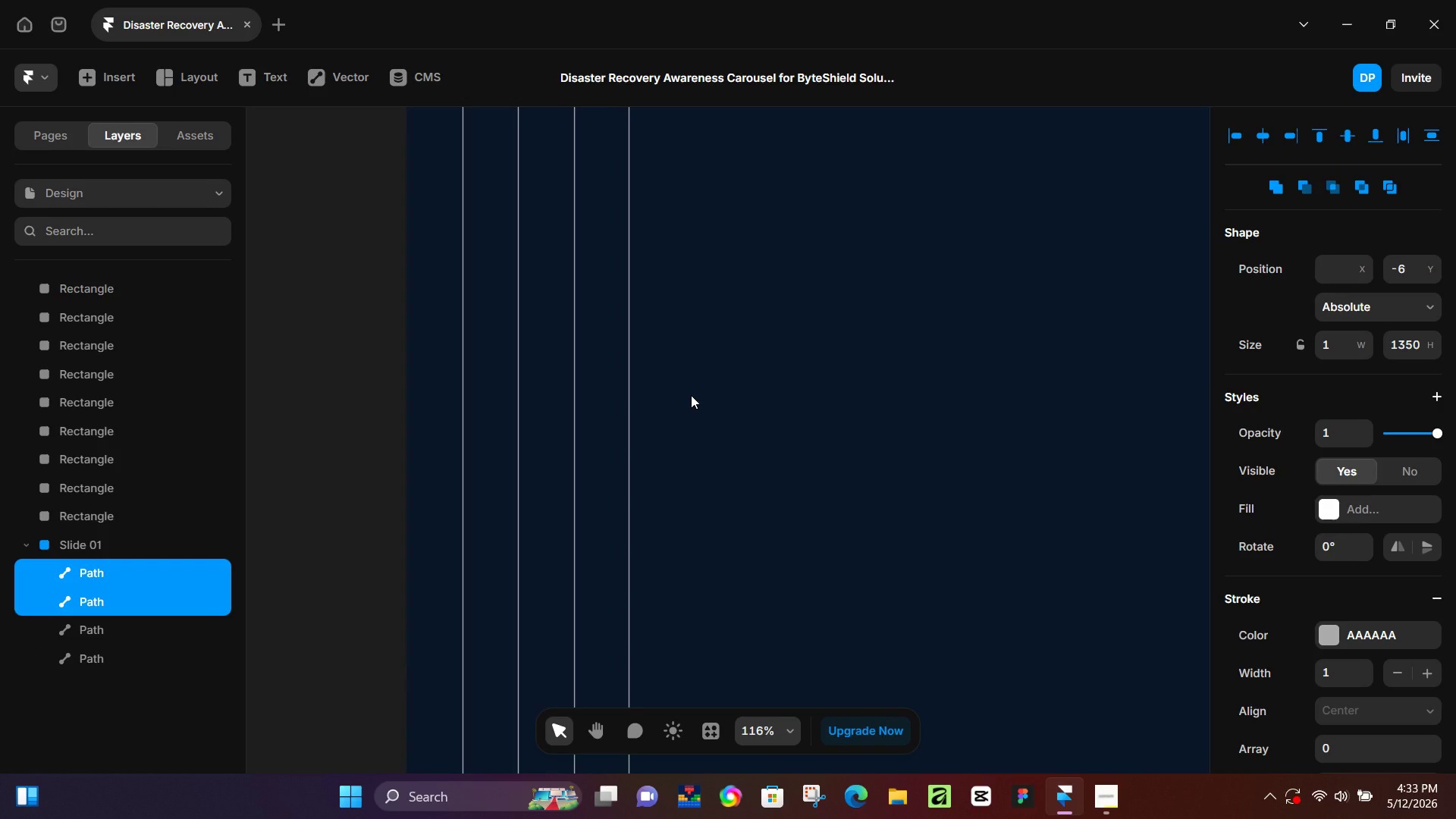 
key(ArrowLeft)
 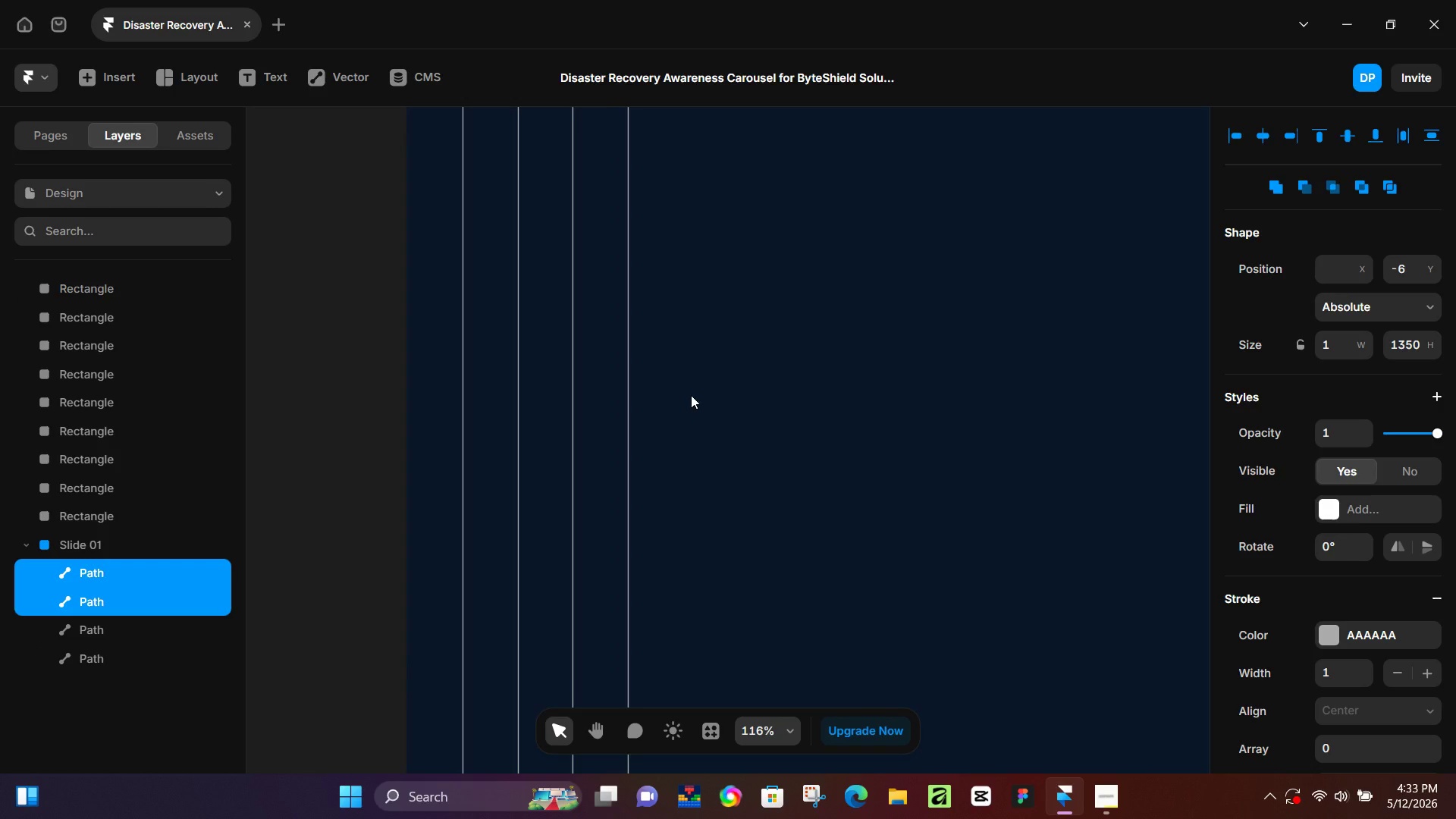 
scroll: coordinate [692, 395], scroll_direction: down, amount: 12.0
 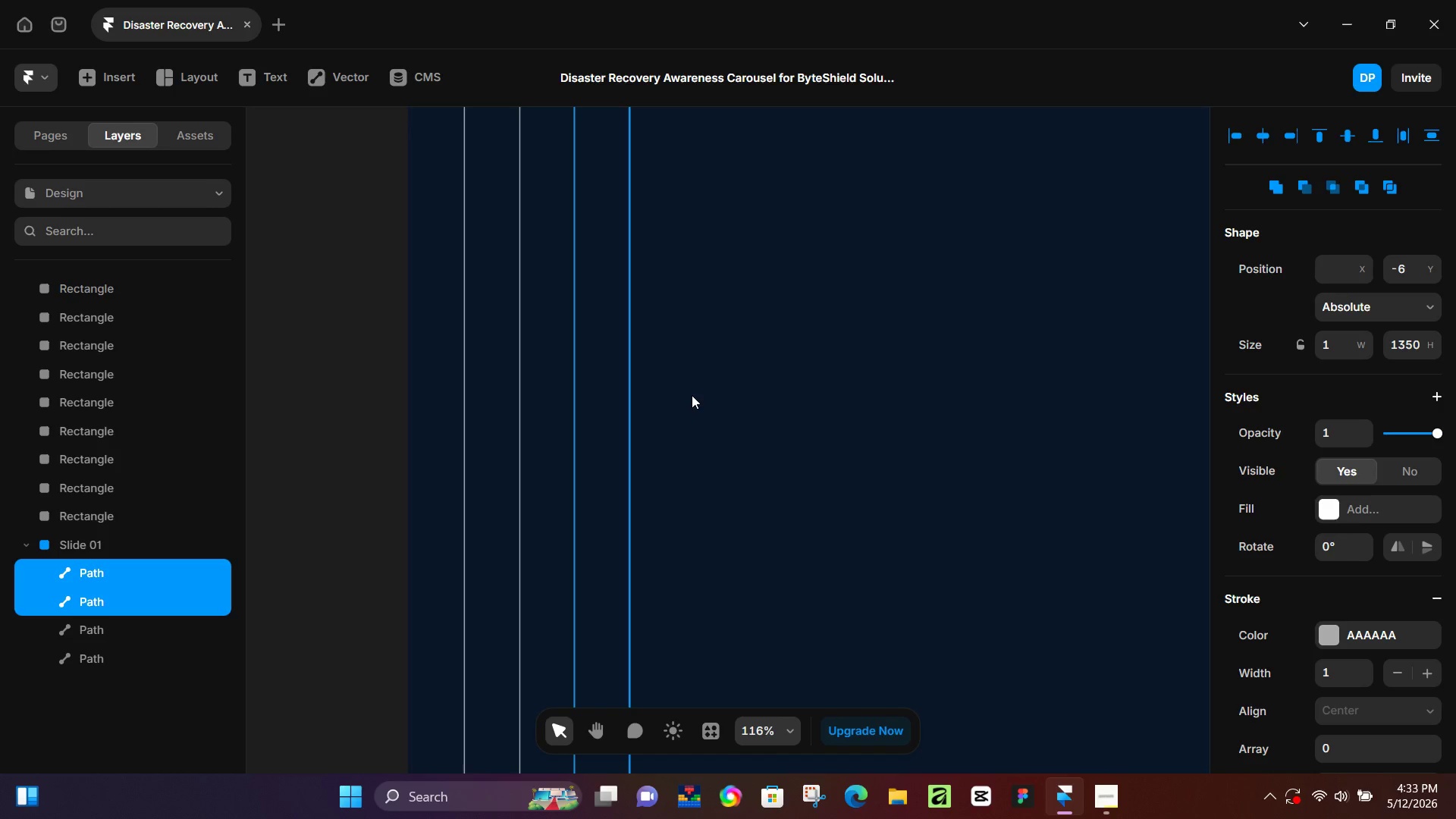 
hold_key(key=ControlLeft, duration=0.75)
 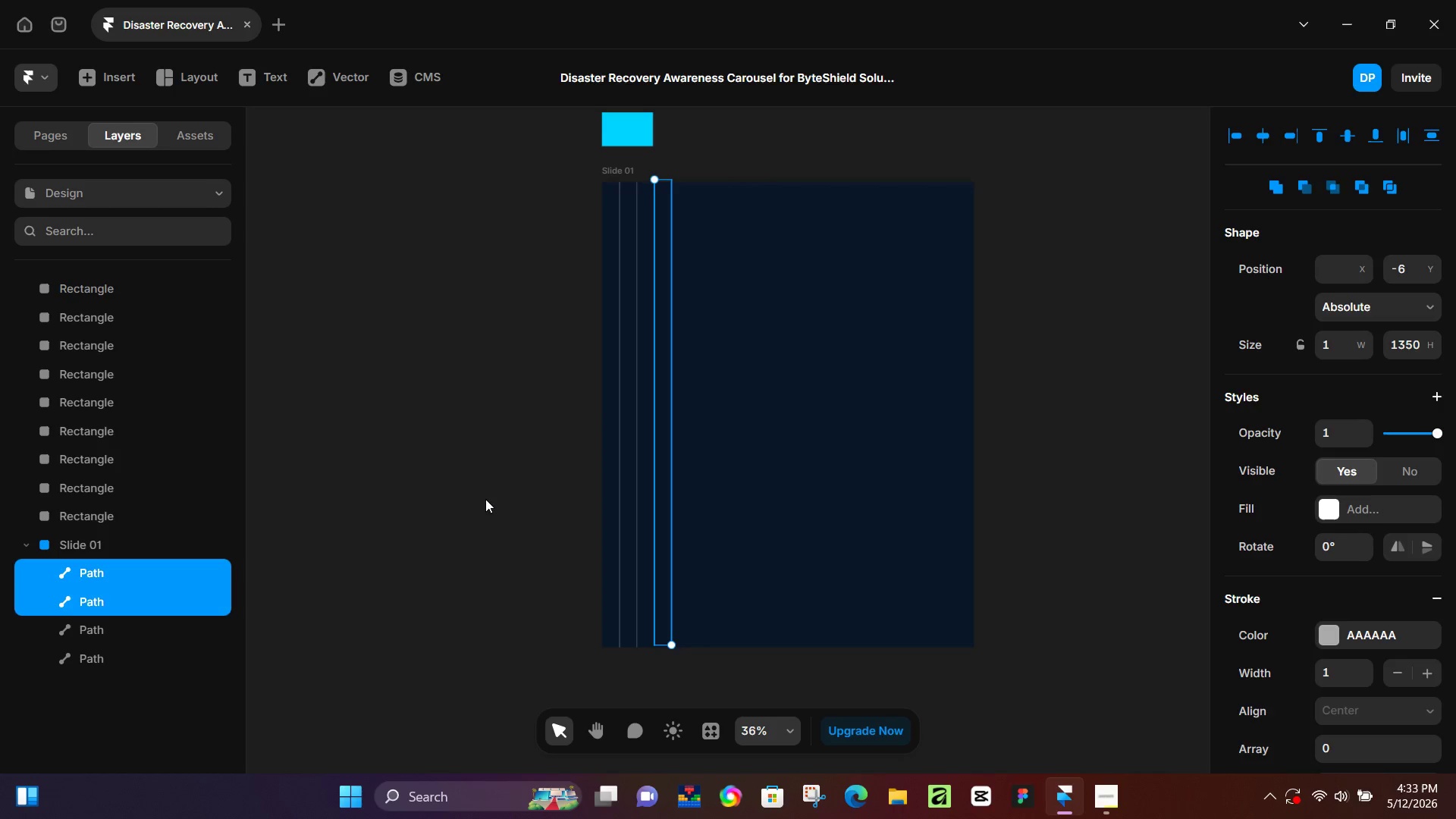 
left_click([475, 499])
 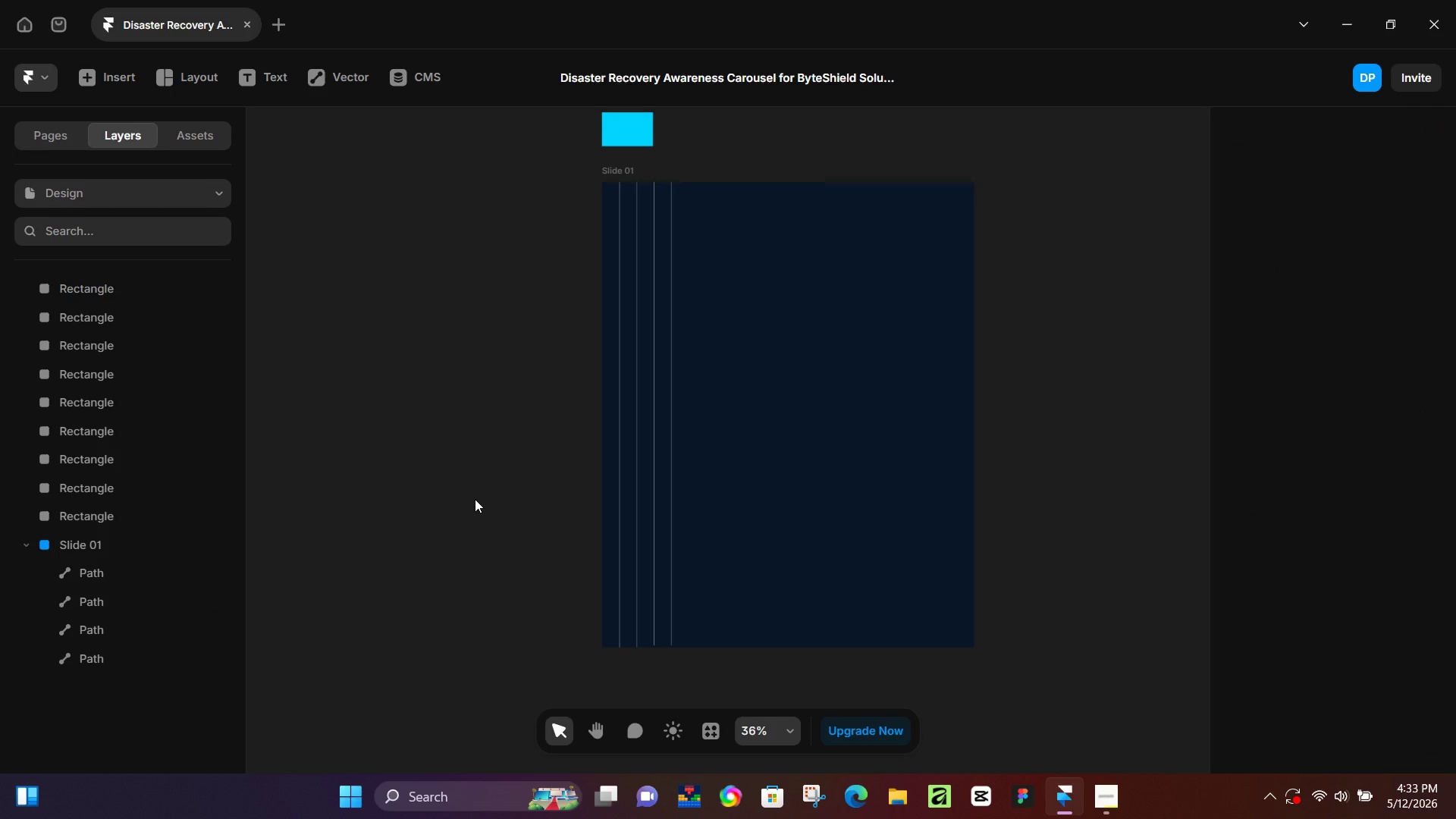 
wait(7.25)
 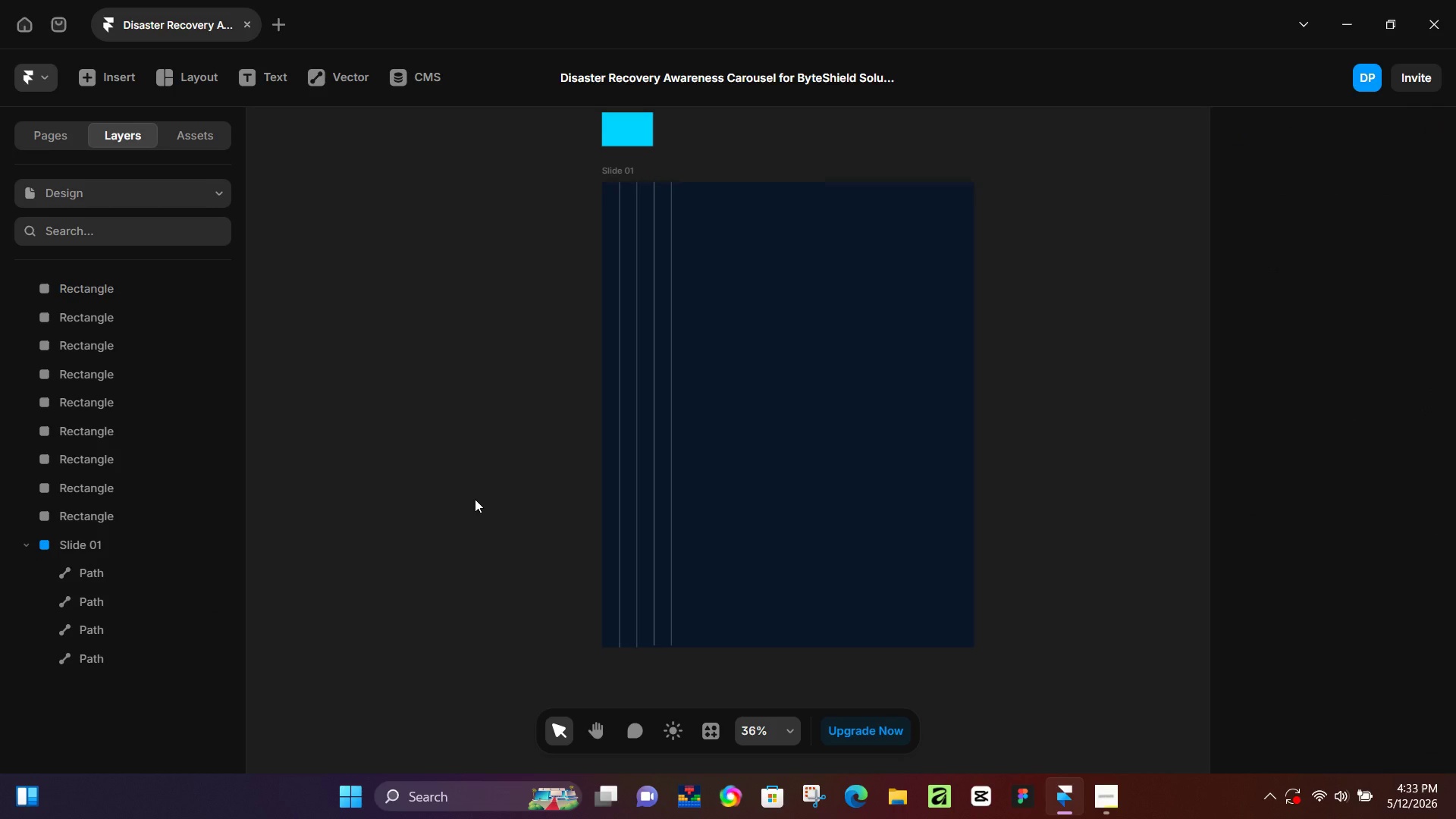 
hold_key(key=ControlLeft, duration=1.12)
scroll: coordinate [647, 401], scroll_direction: up, amount: 8.0
 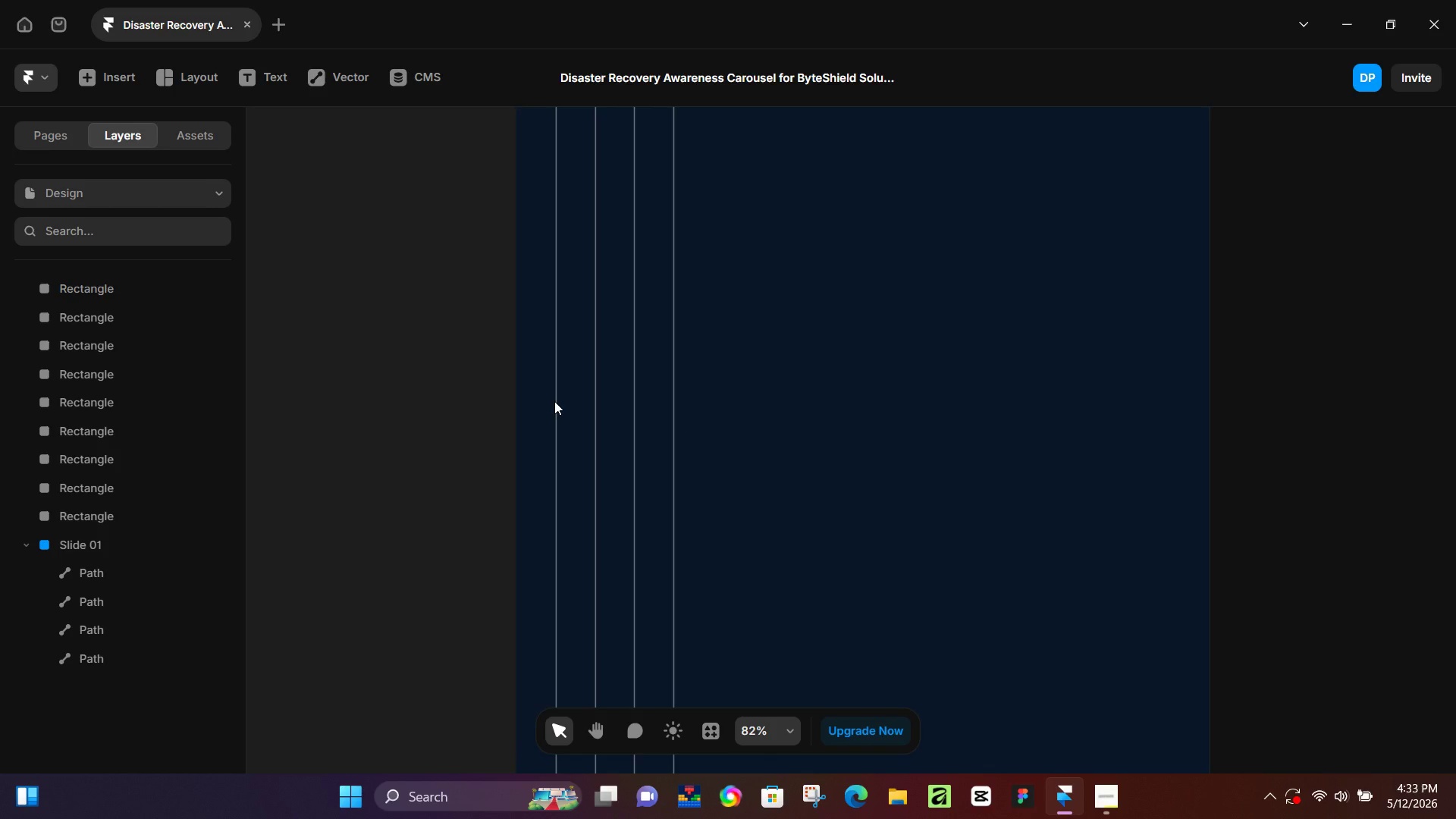 
left_click([557, 401])
 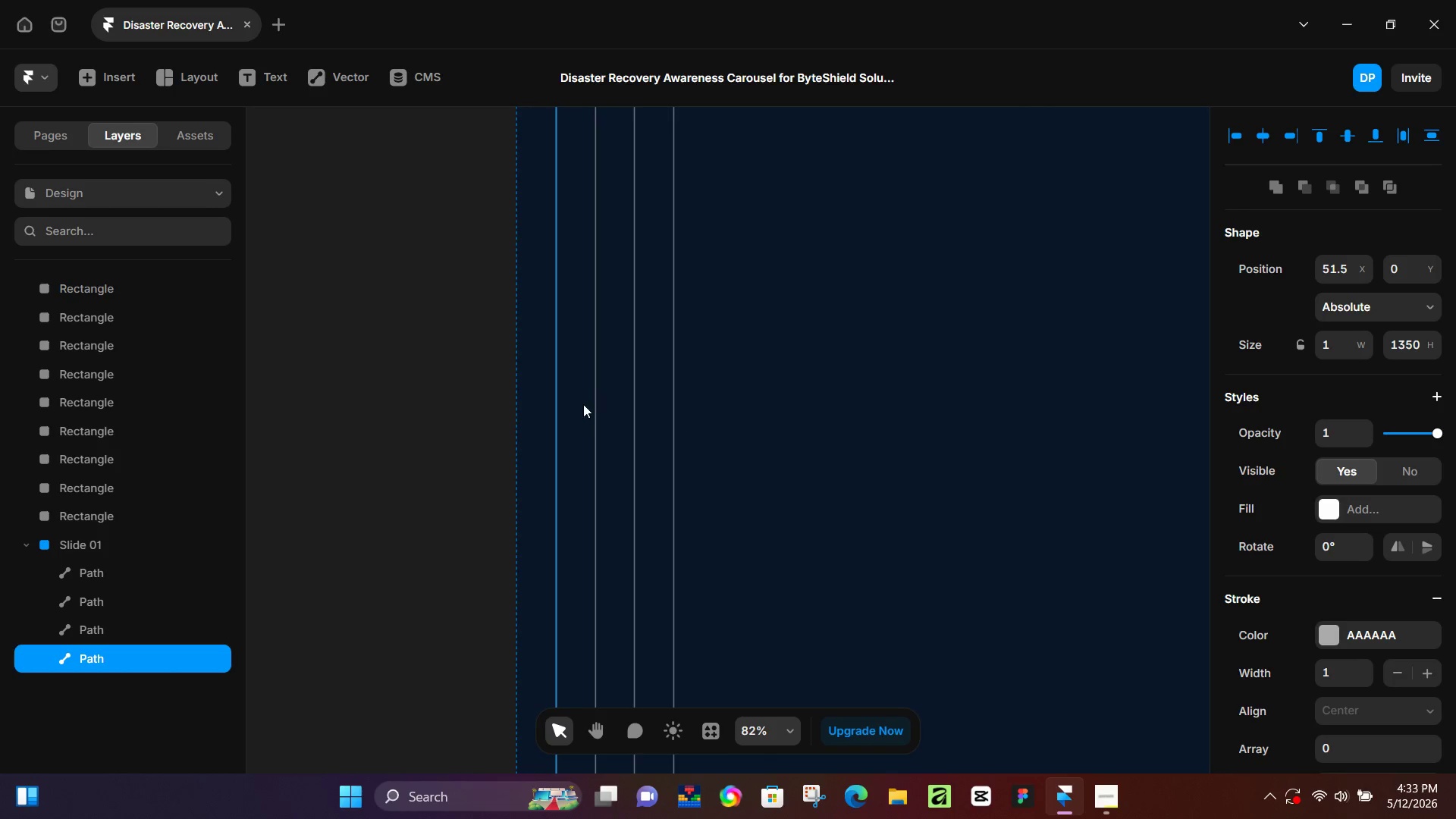 
hold_key(key=ShiftLeft, duration=1.5)
left_click([595, 408])
 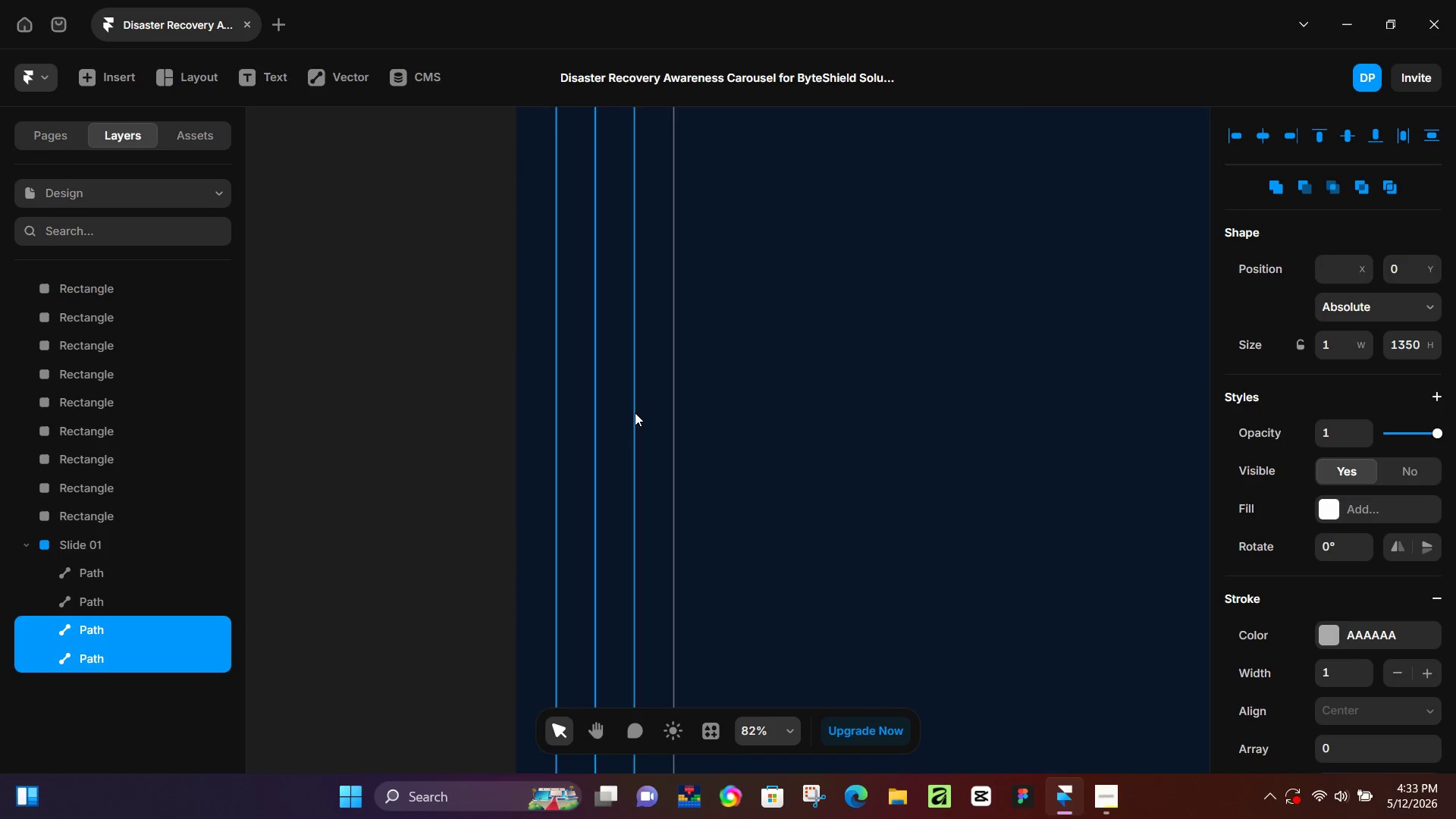 
left_click([635, 413])
 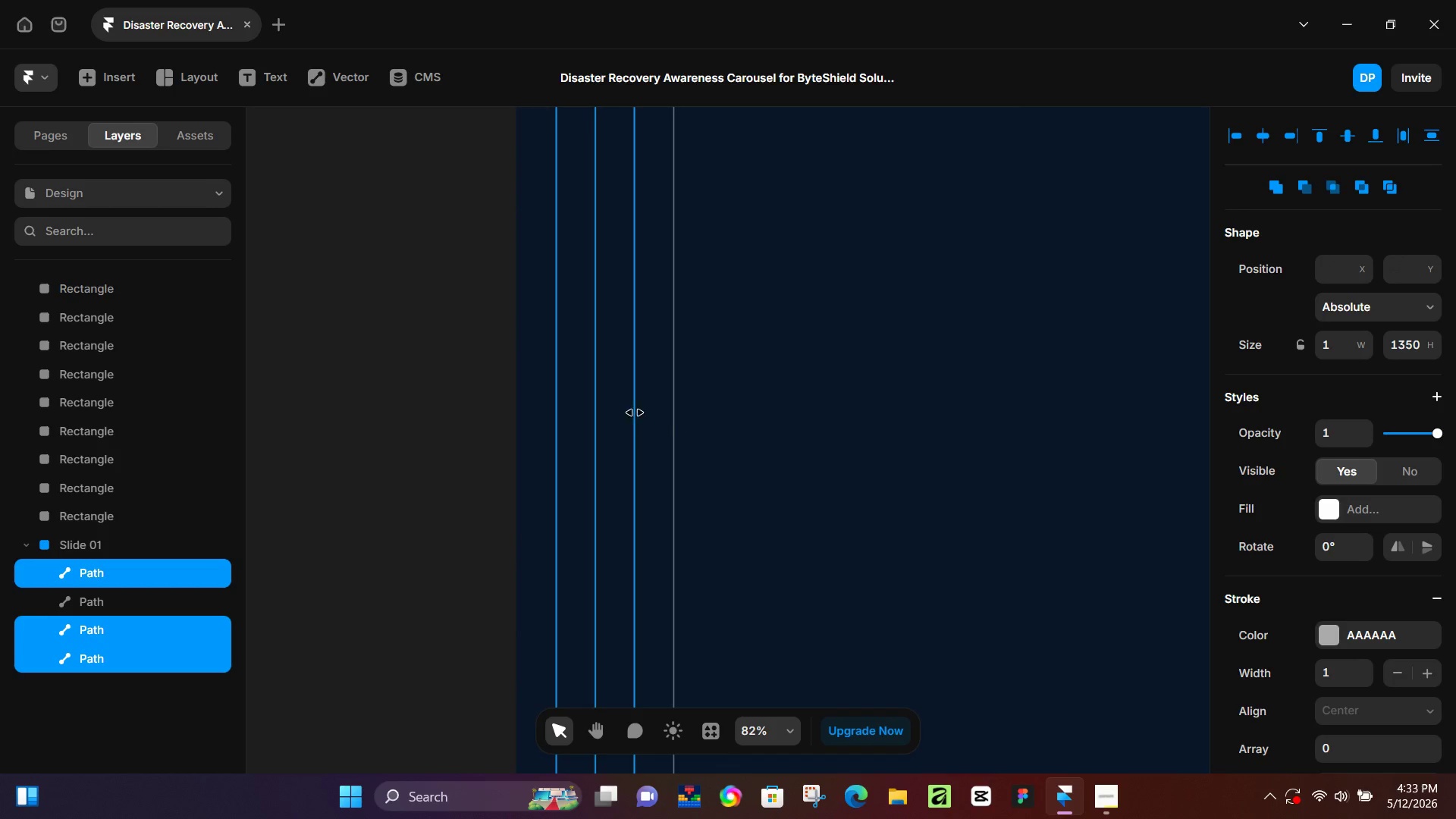 
hold_key(key=ShiftLeft, duration=1.31)
left_click([675, 413])
 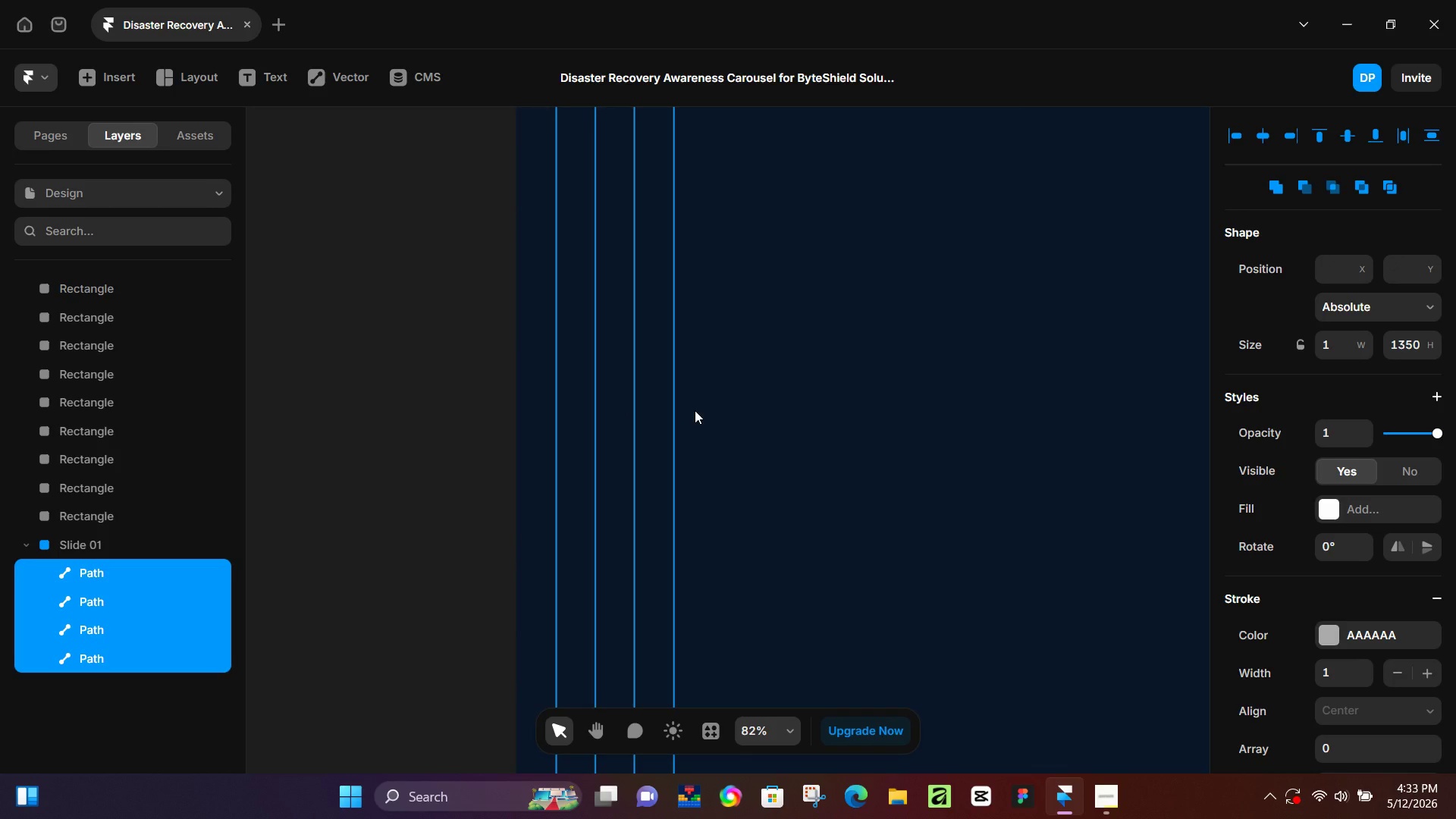 
key(Control+D)
 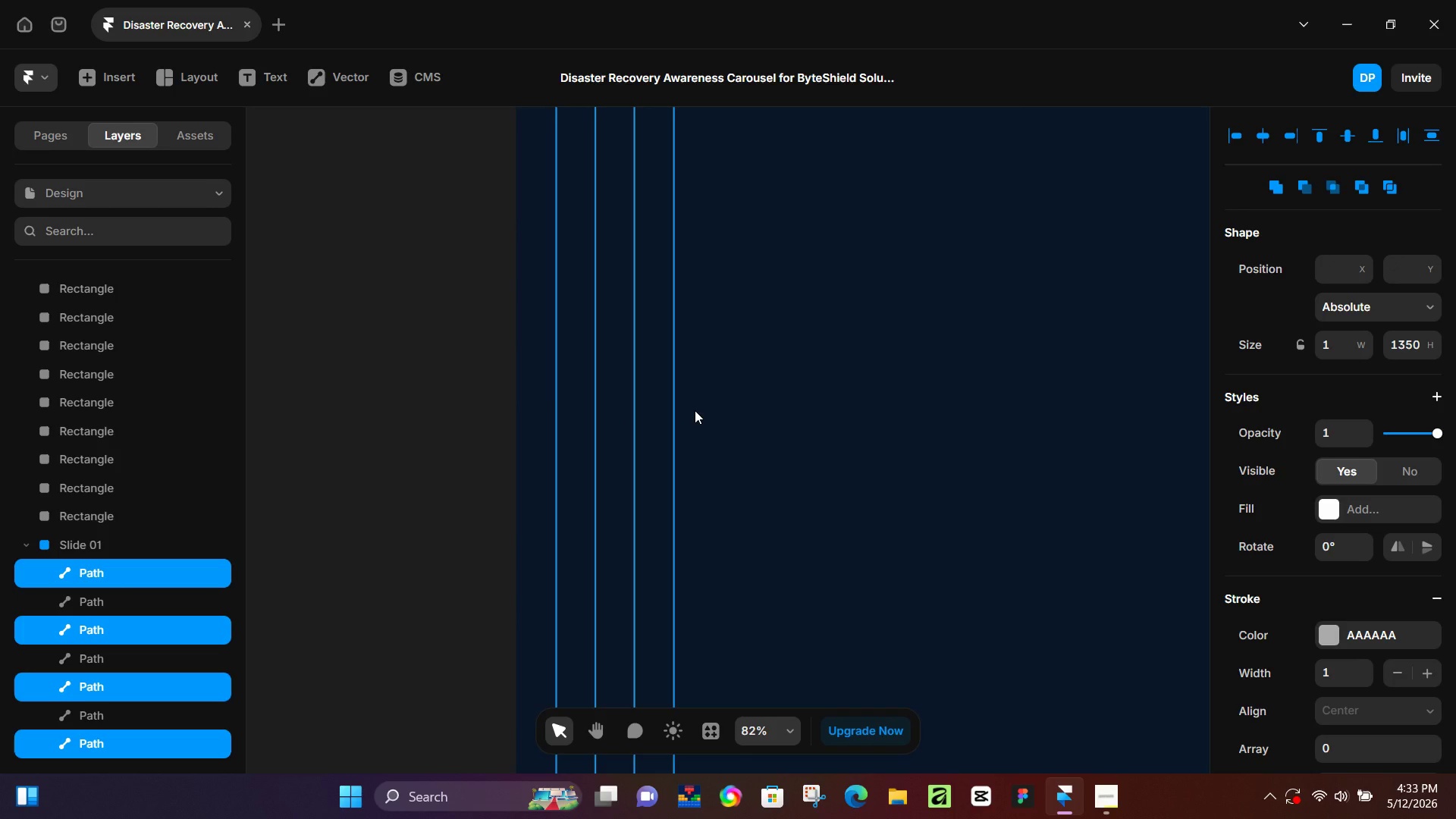 
hold_key(key=ArrowRight, duration=1.52)
 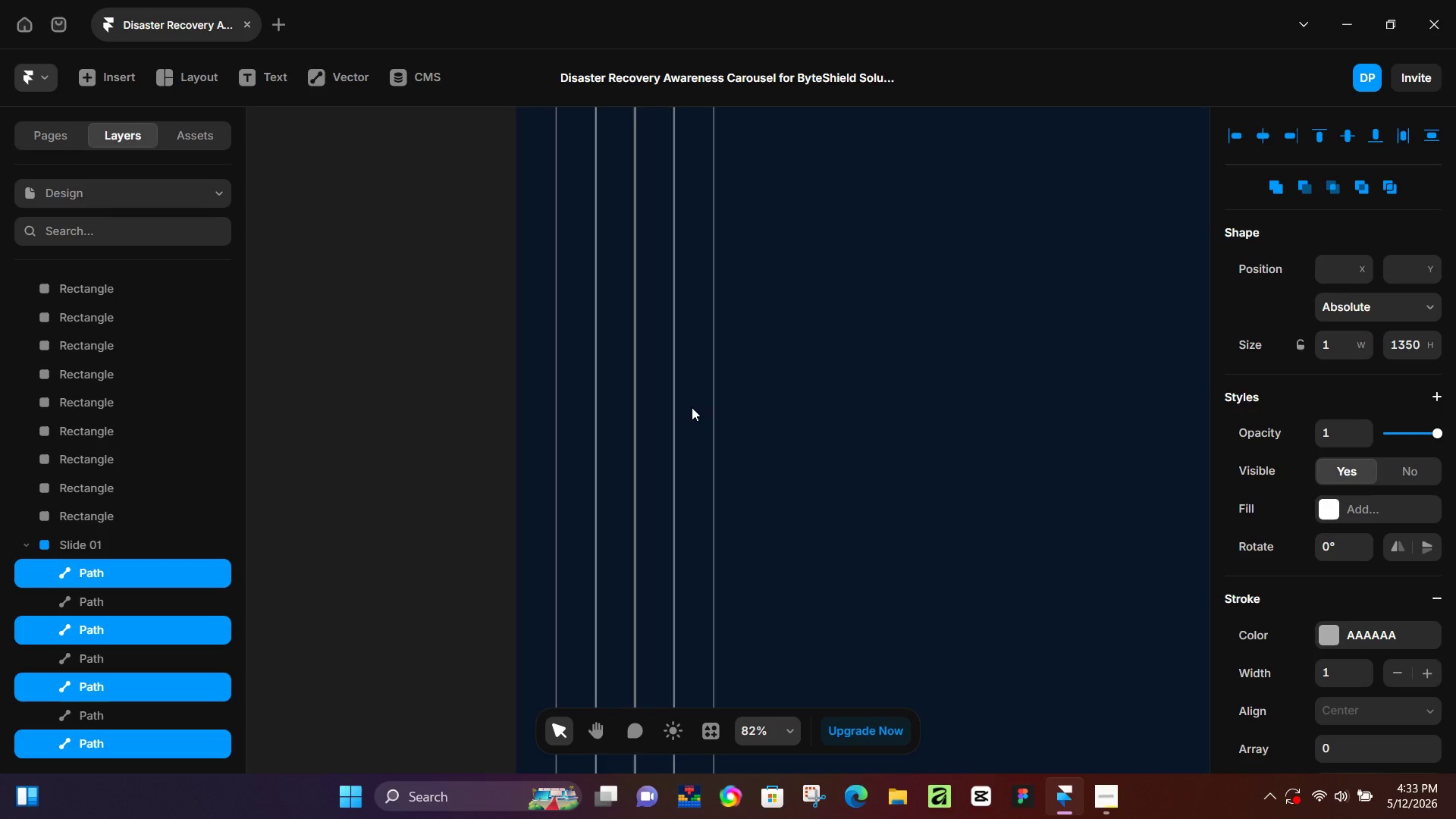 
hold_key(key=ArrowRight, duration=1.5)
 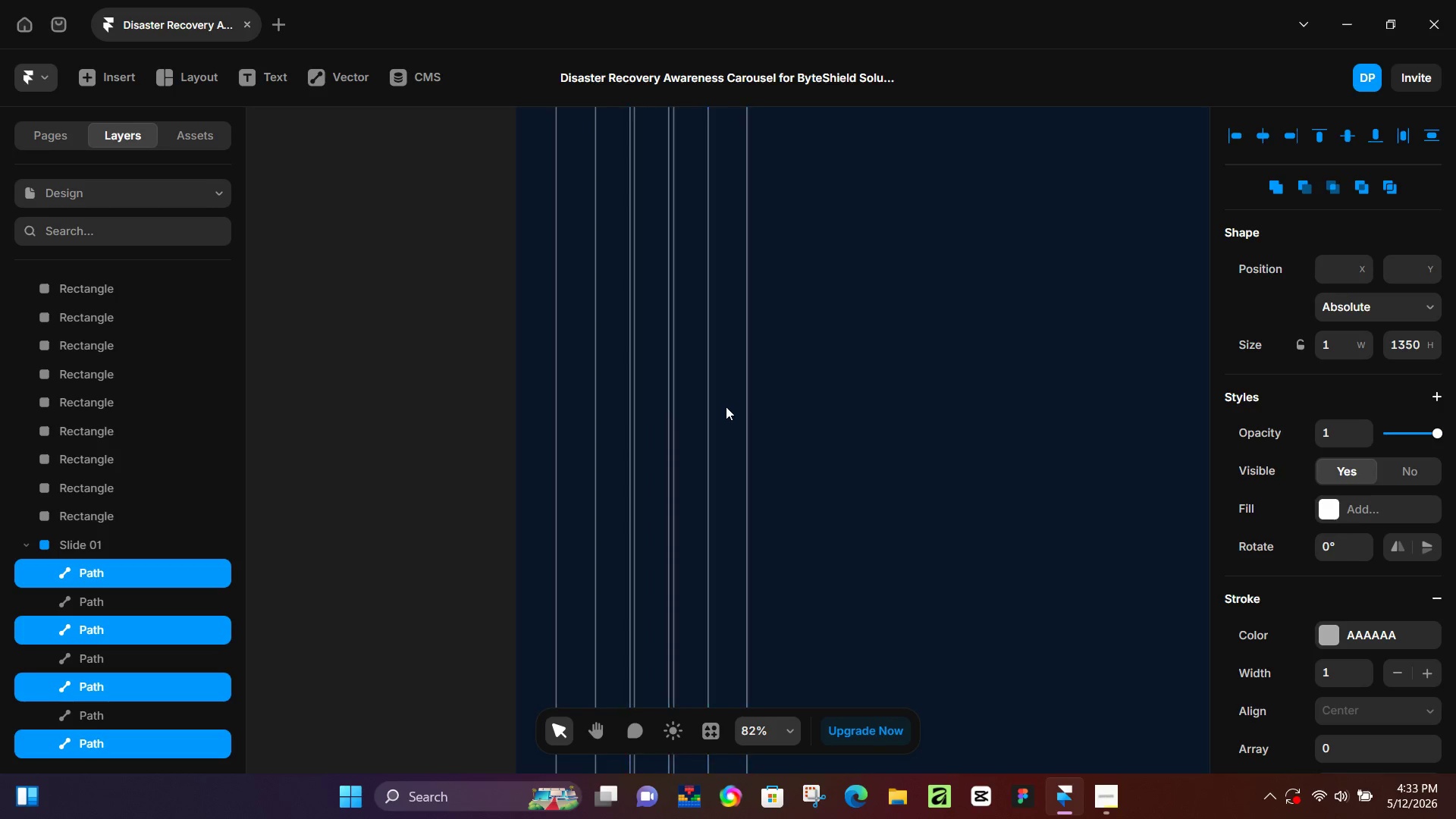 
hold_key(key=ArrowRight, duration=1.5)
 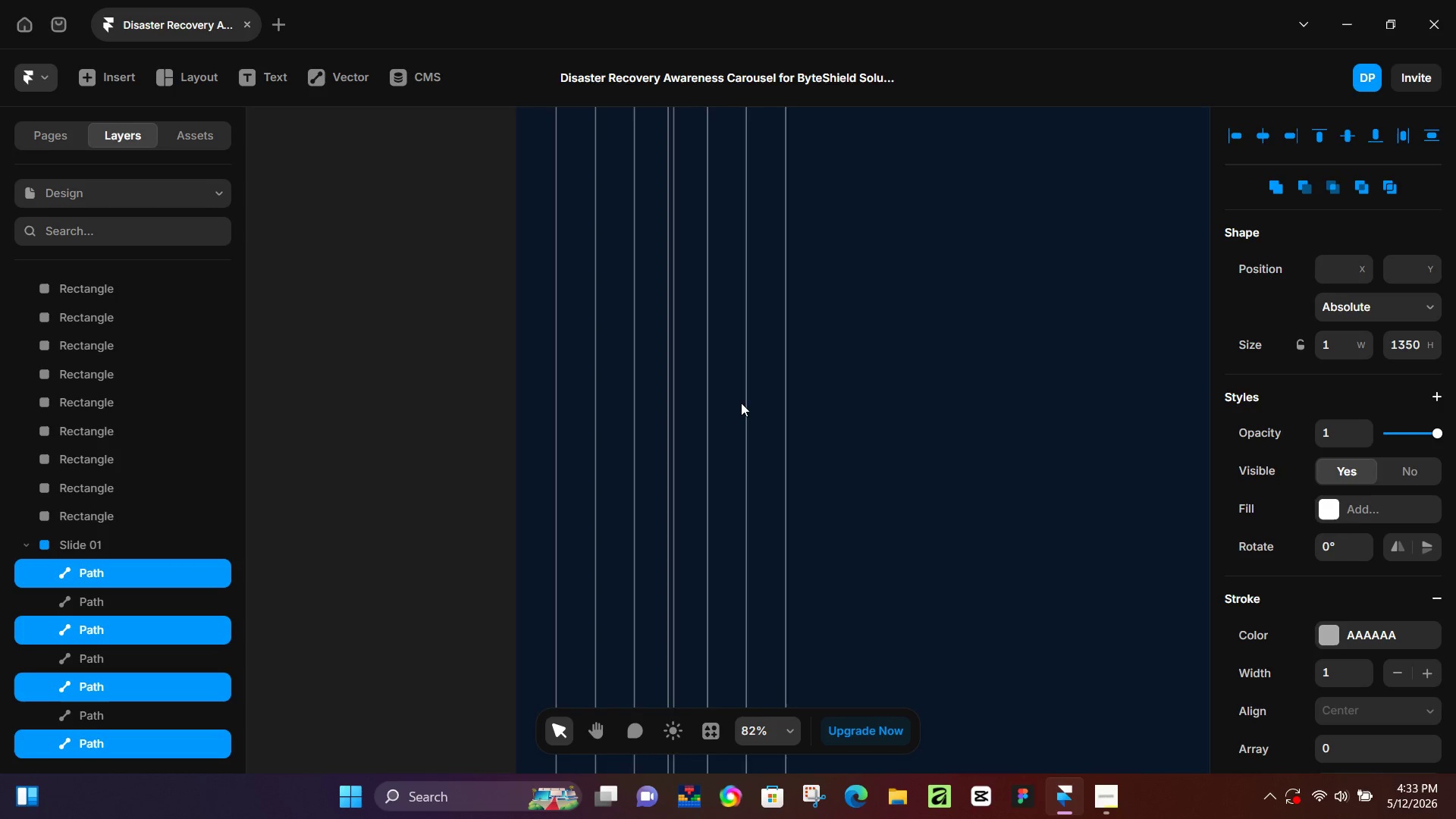 
hold_key(key=ArrowRight, duration=0.61)
 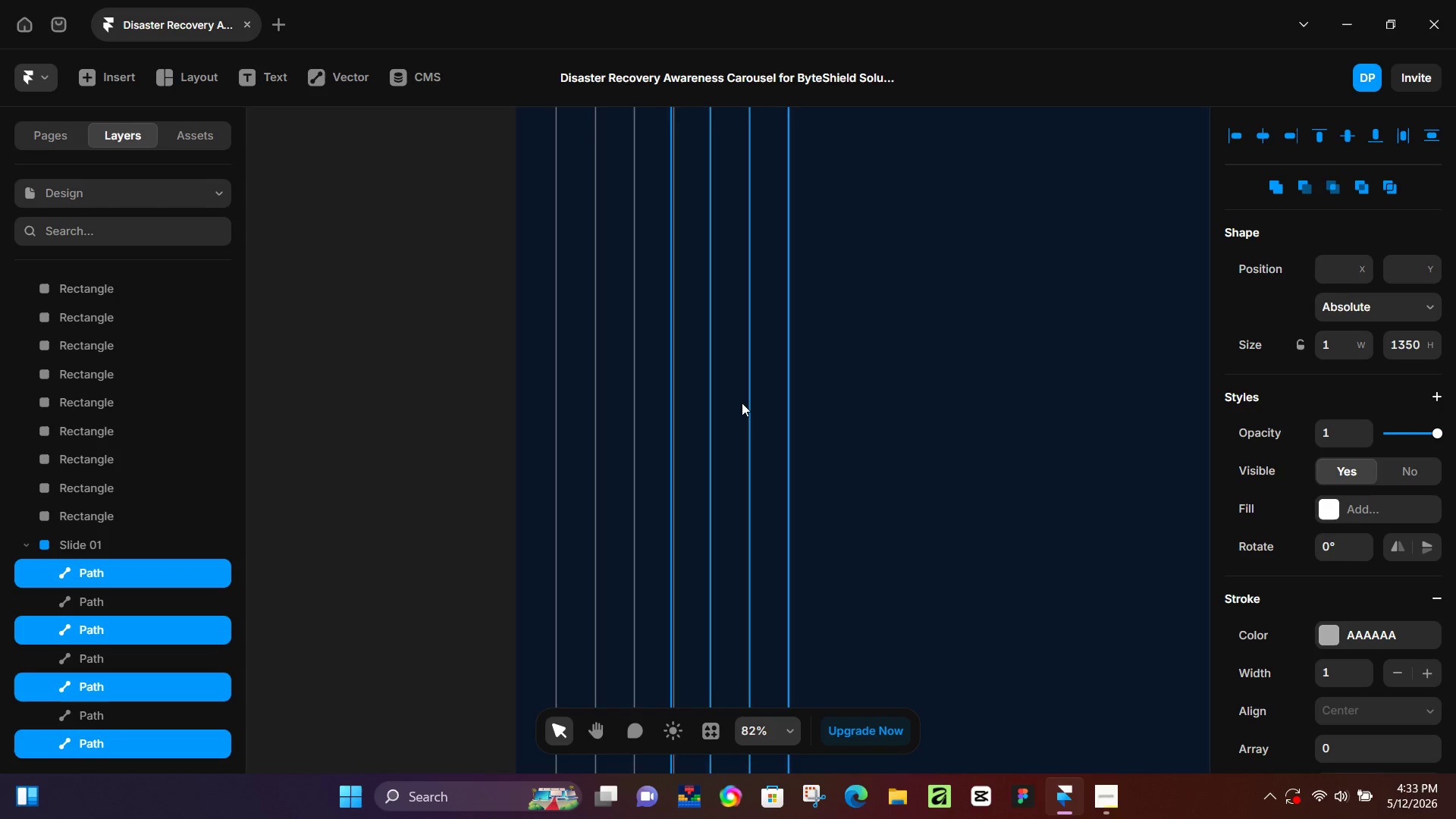 
key(ArrowRight)
 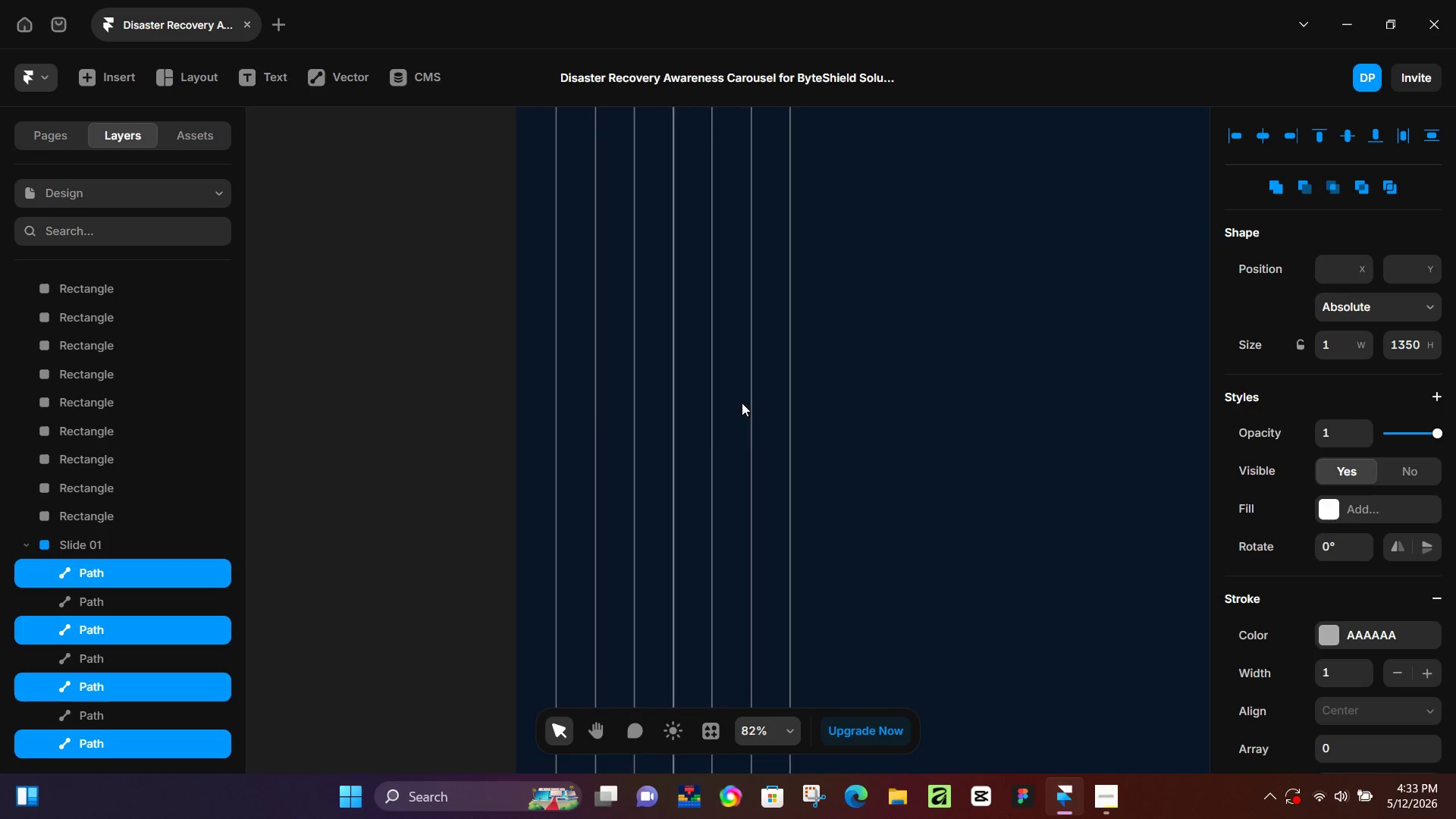 
key(ArrowRight)
 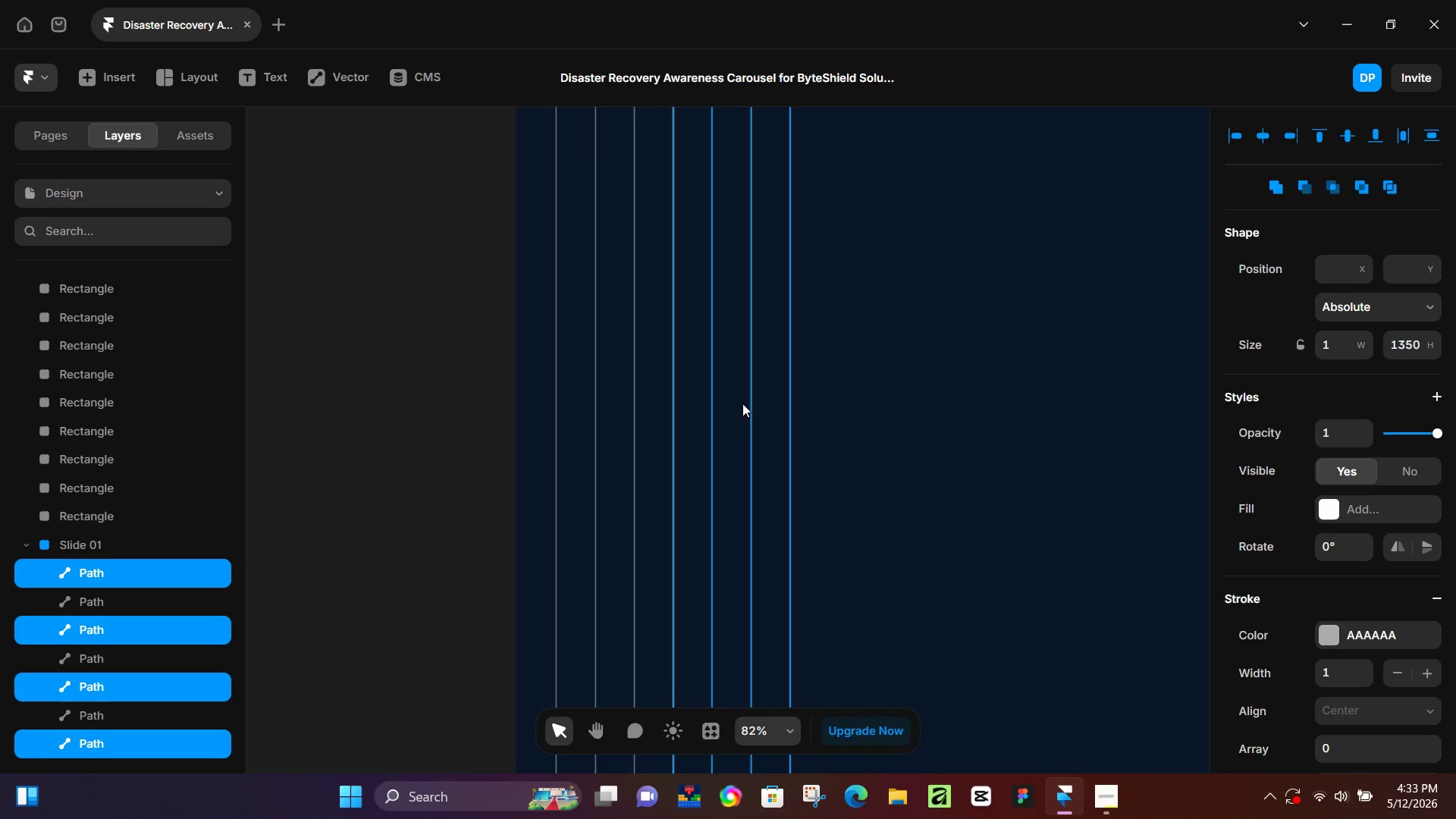 
key(ArrowRight)
 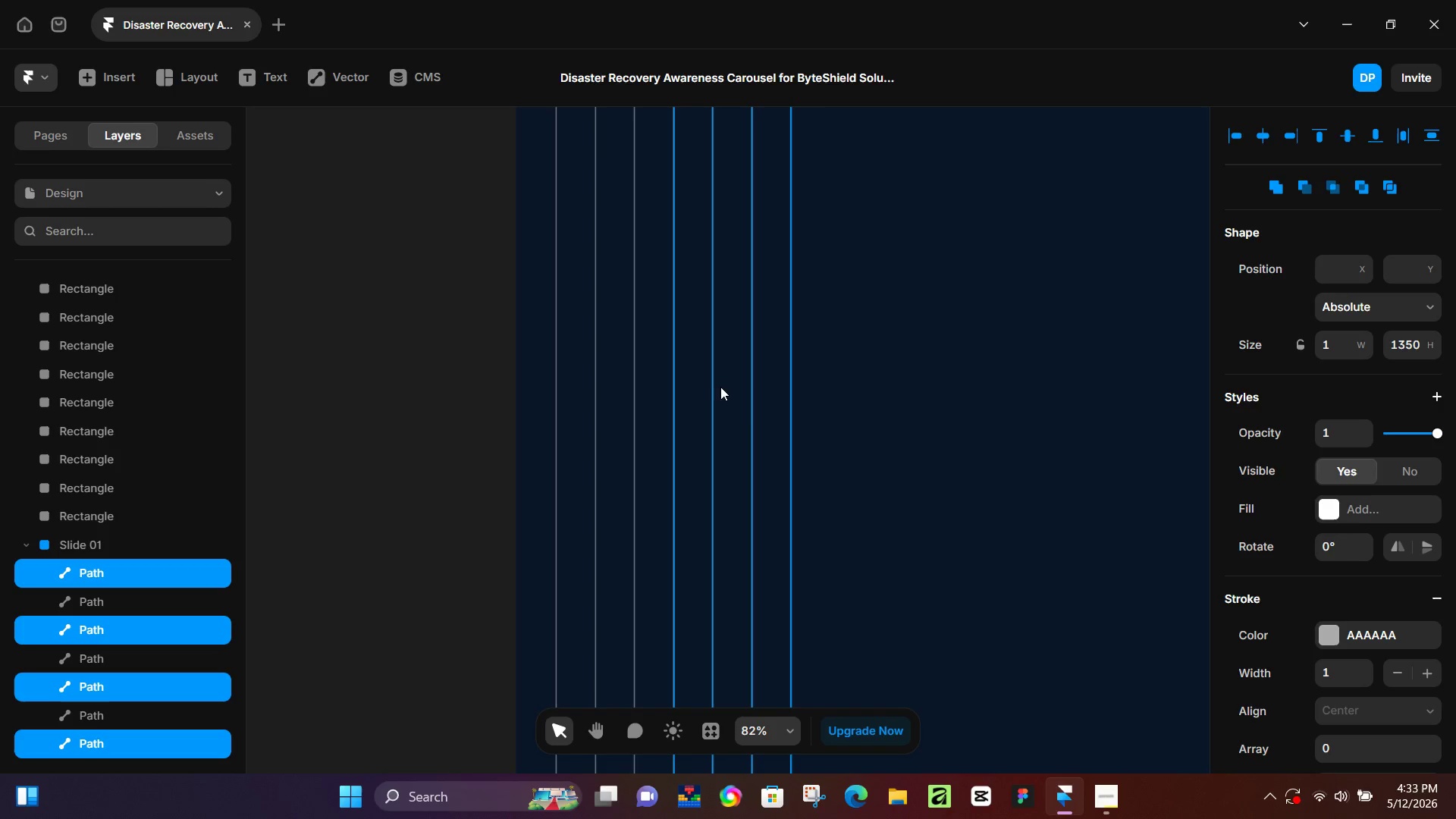 
hold_key(key=ControlLeft, duration=1.11)
scroll: coordinate [697, 478], scroll_direction: up, amount: 8.0
 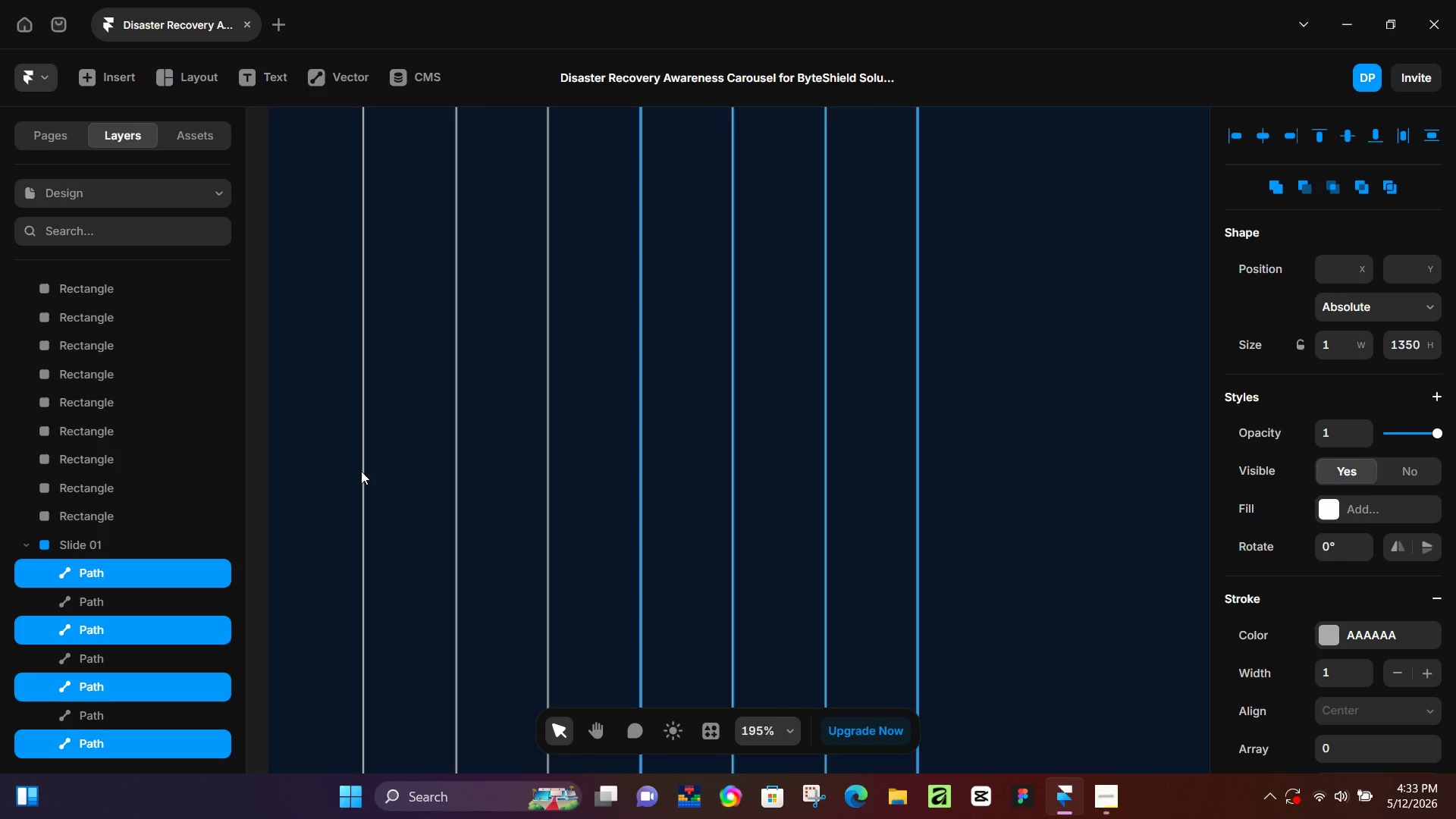 
hold_key(key=ControlLeft, duration=0.89)
scroll: coordinate [734, 461], scroll_direction: down, amount: 12.0
 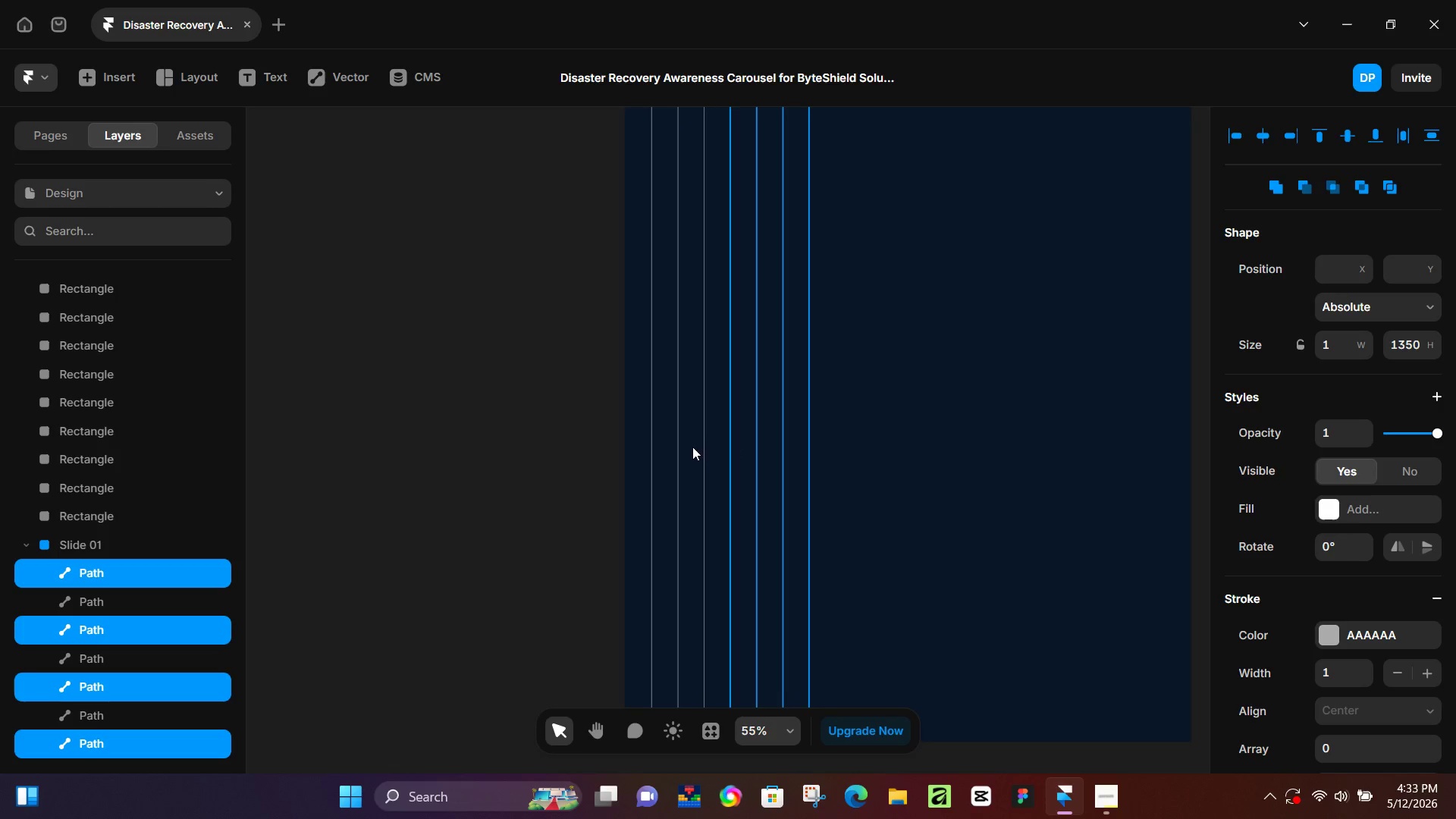 
hold_key(key=ShiftLeft, duration=1.52)
left_click([704, 444])
 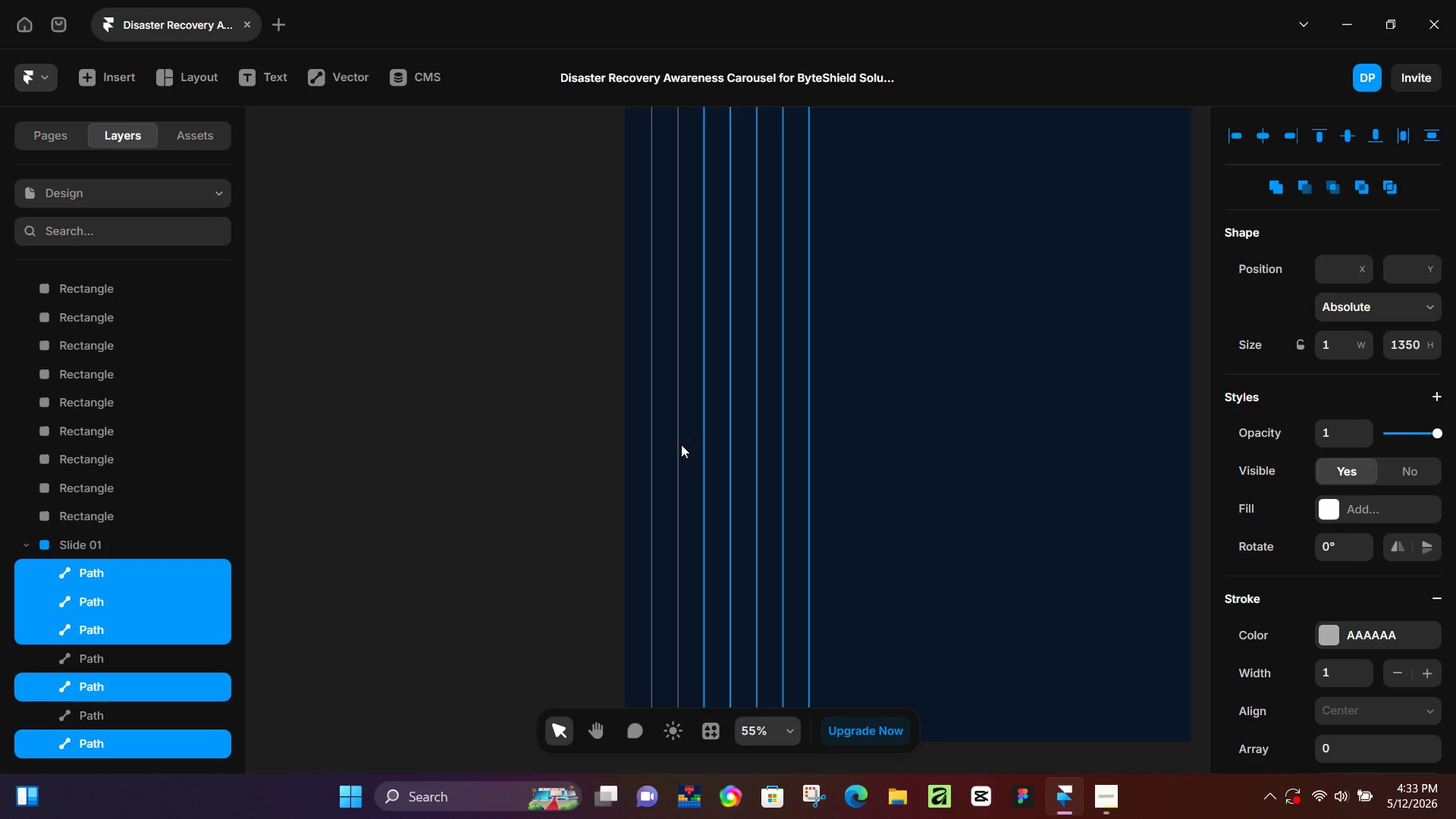 
hold_key(key=ShiftLeft, duration=1.5)
left_click([676, 444])
 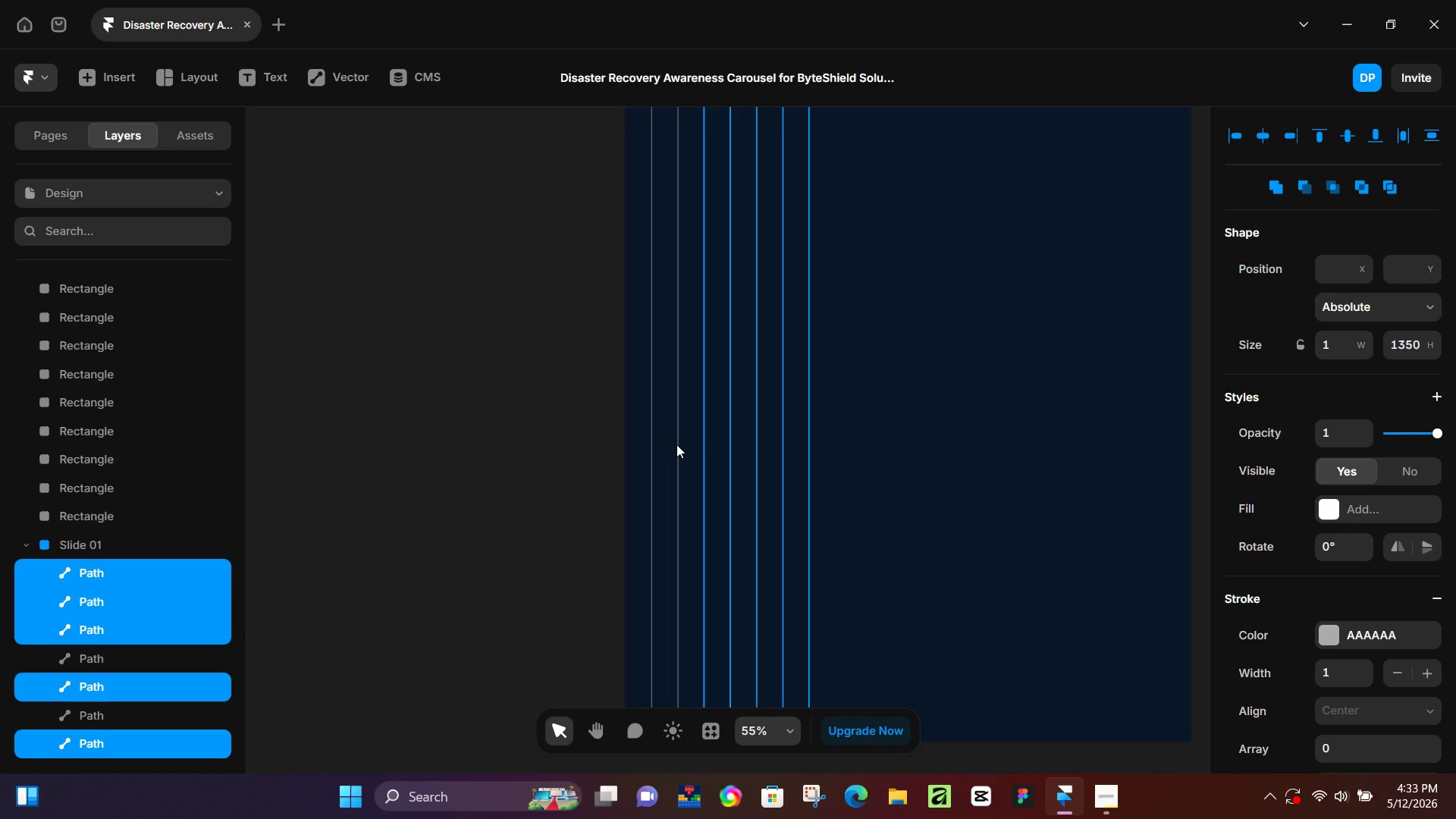 
hold_key(key=ShiftLeft, duration=1.5)
left_click([679, 444])
 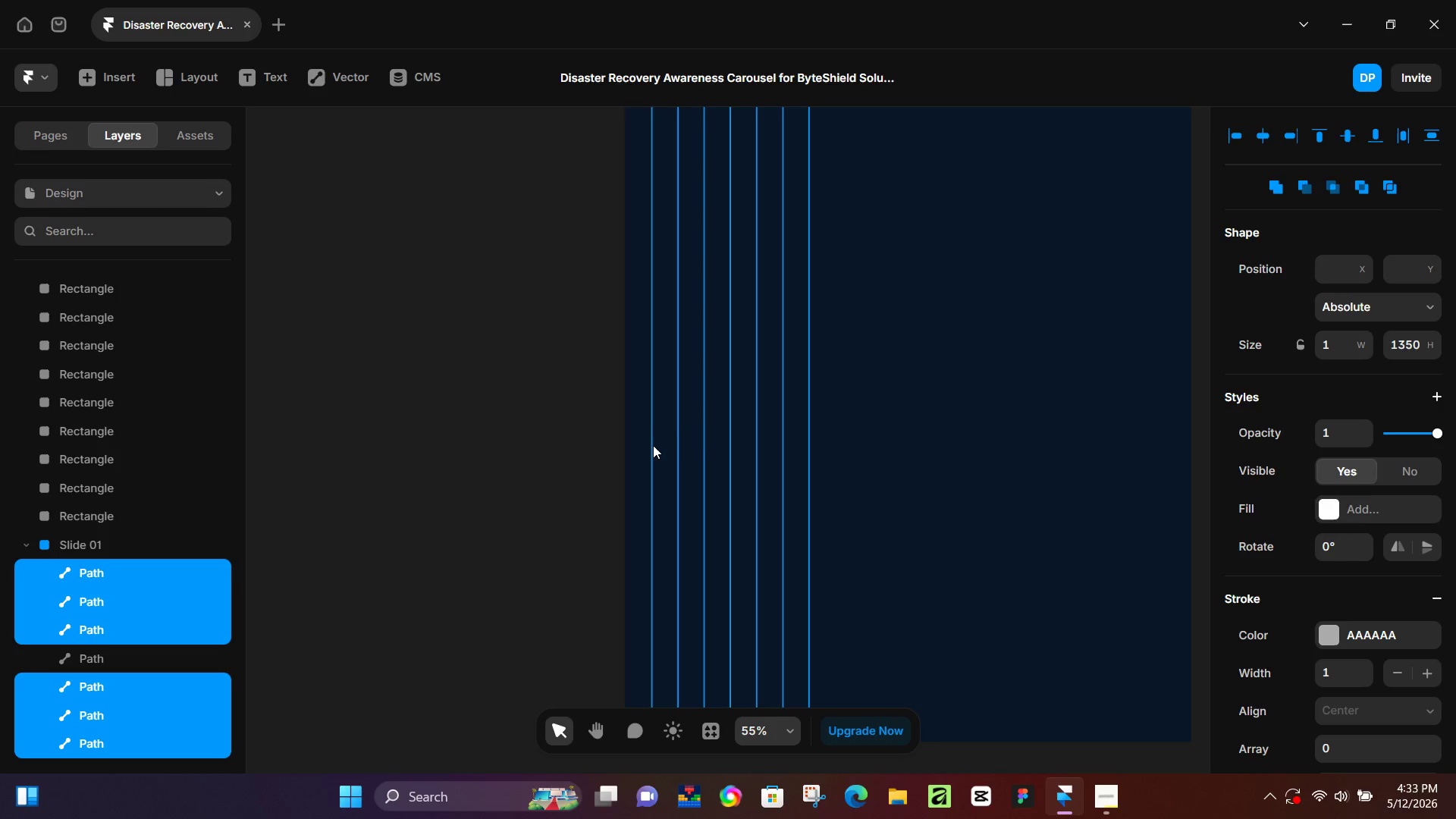 
left_click([652, 445])
 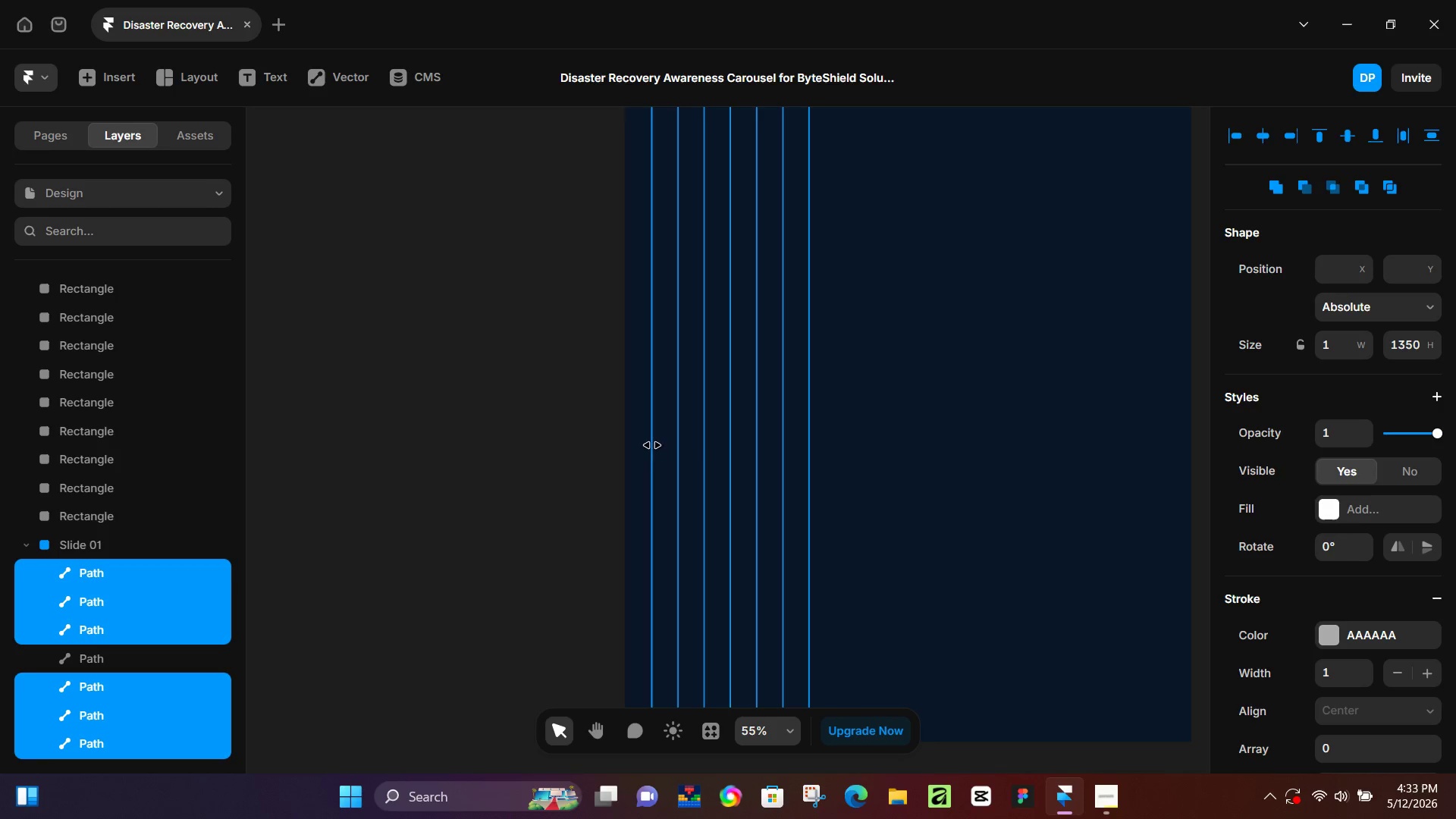 
hold_key(key=ShiftLeft, duration=0.52)
 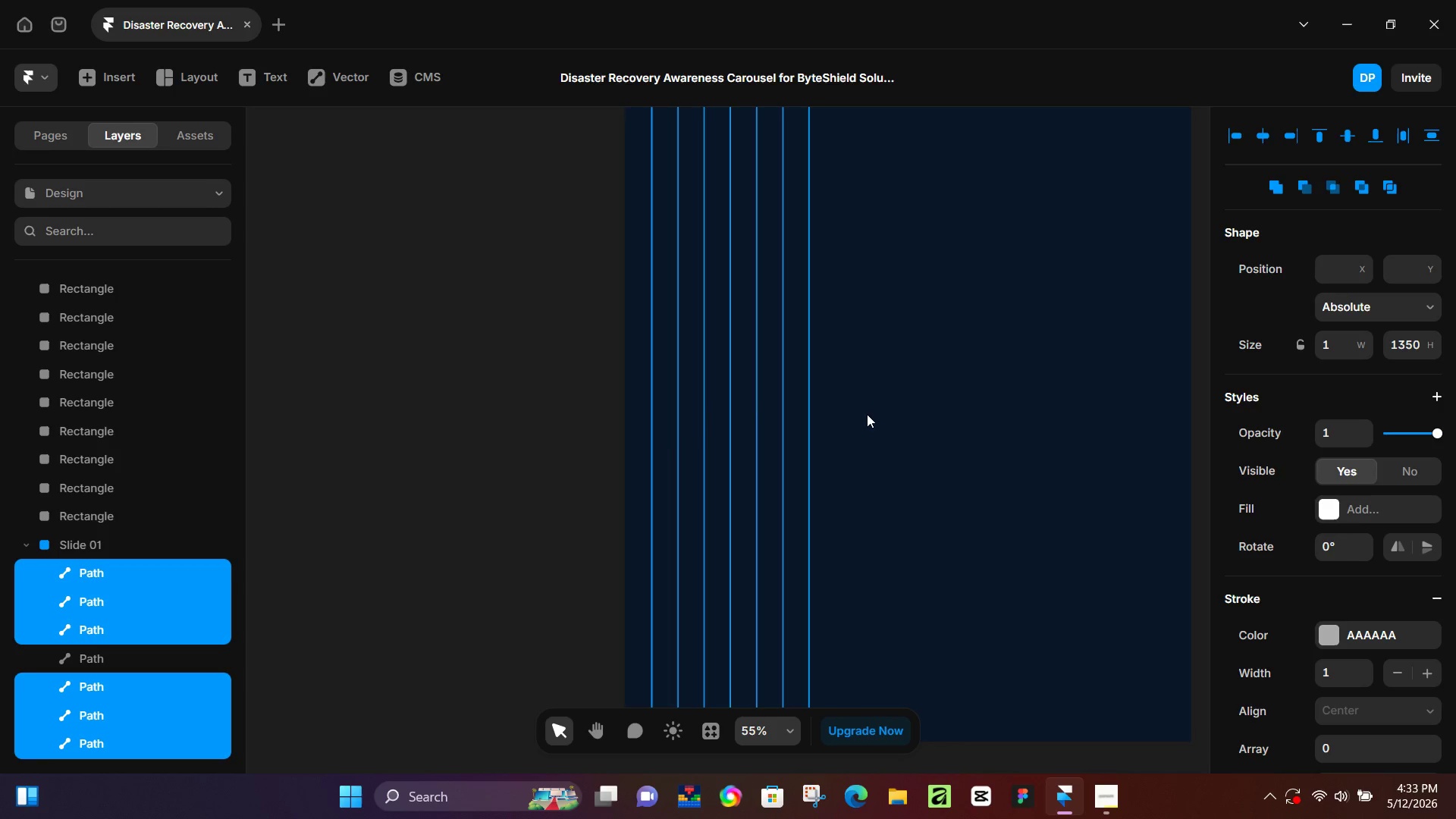 
key(Control+D)
 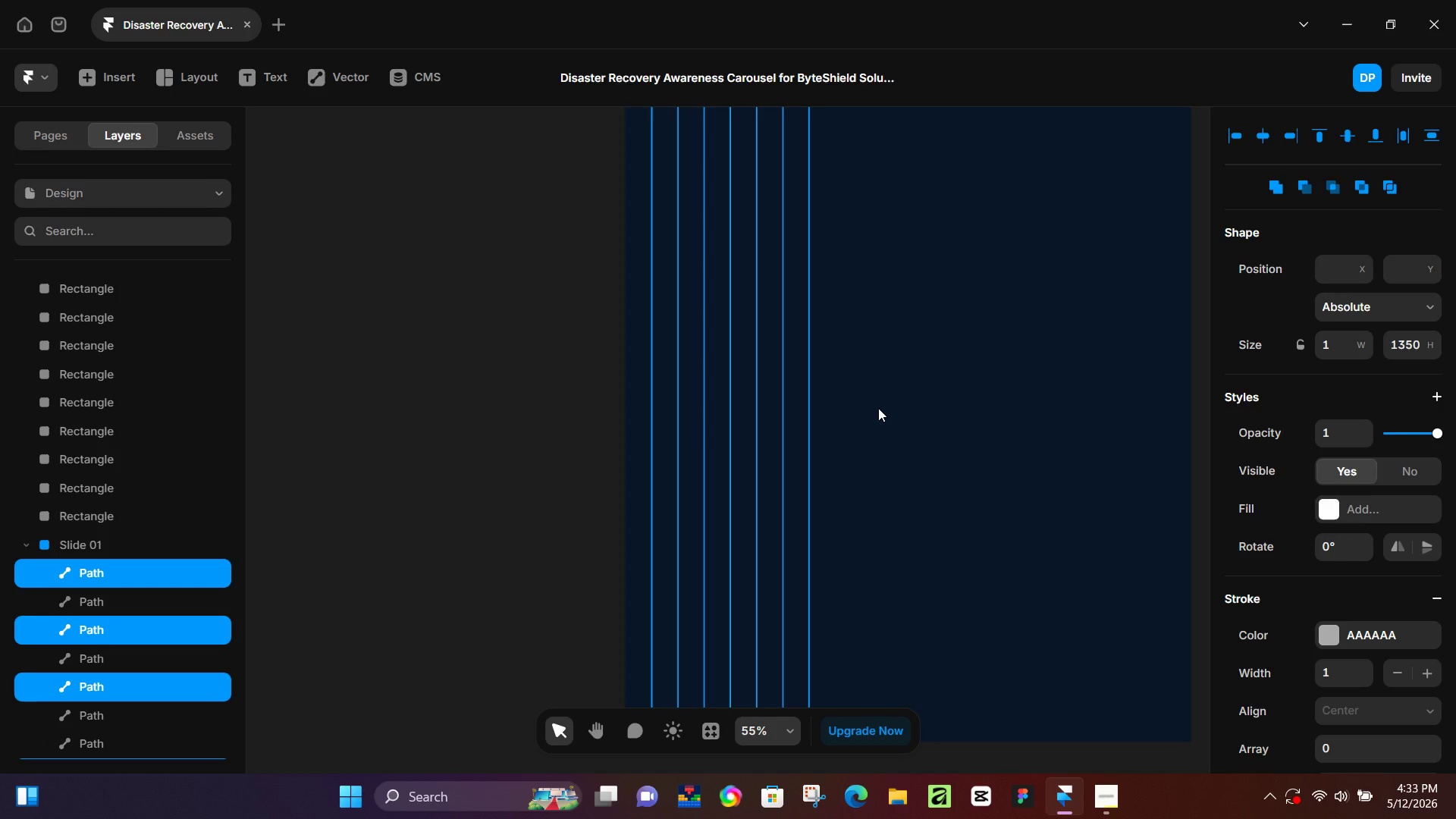 
hold_key(key=ArrowRight, duration=1.51)
 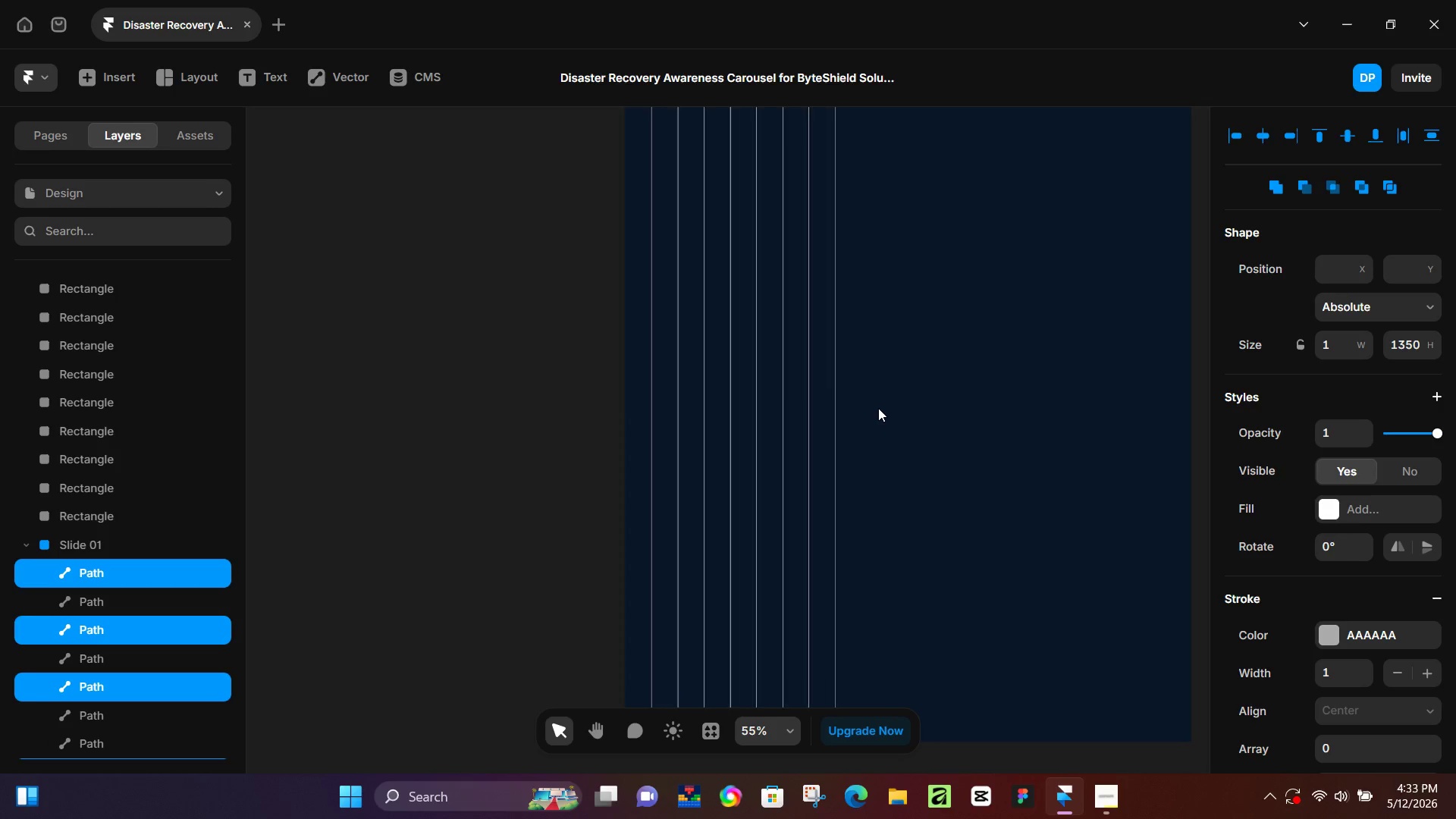 
hold_key(key=ArrowRight, duration=1.5)
 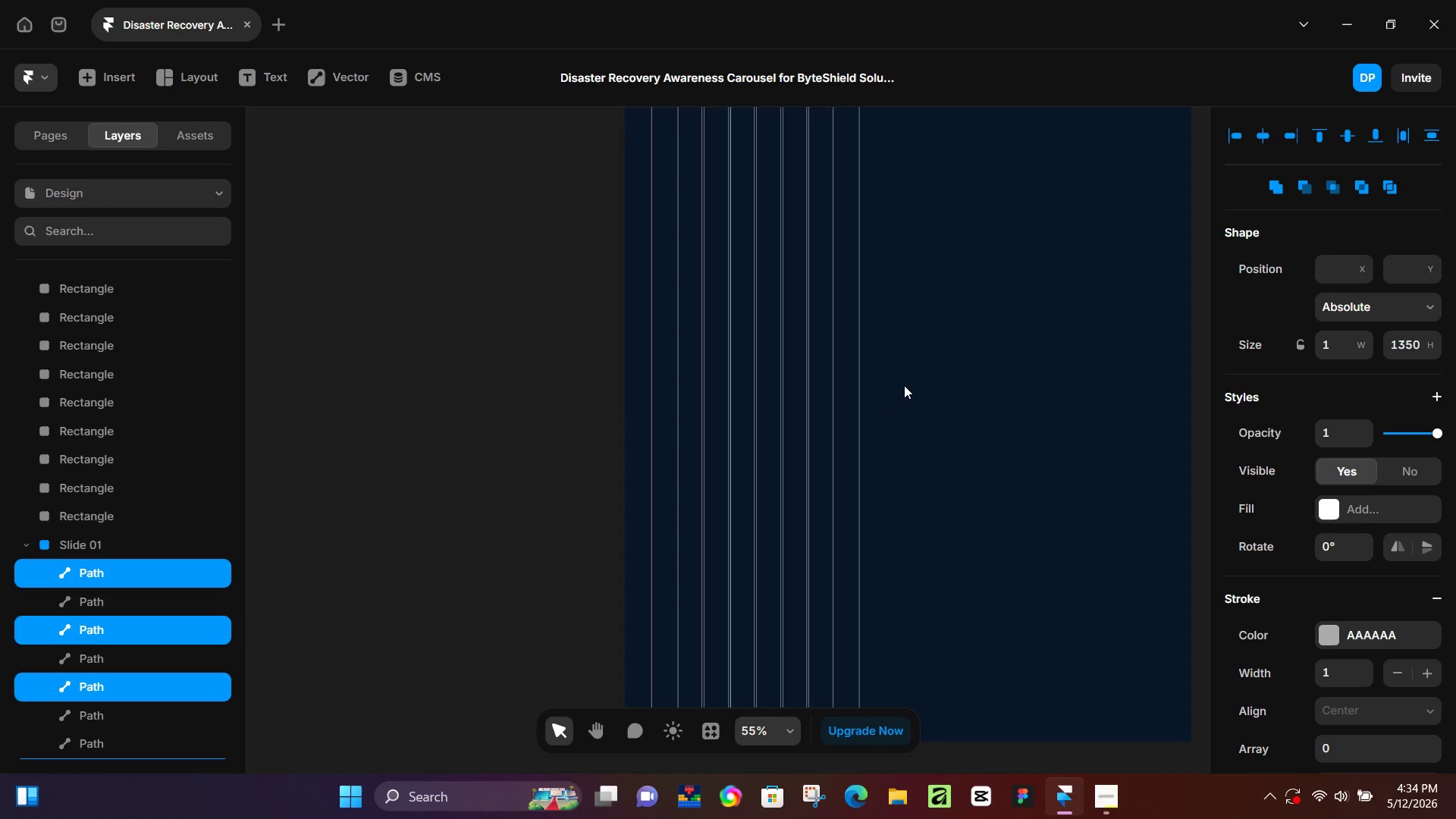 
hold_key(key=ArrowRight, duration=1.5)
 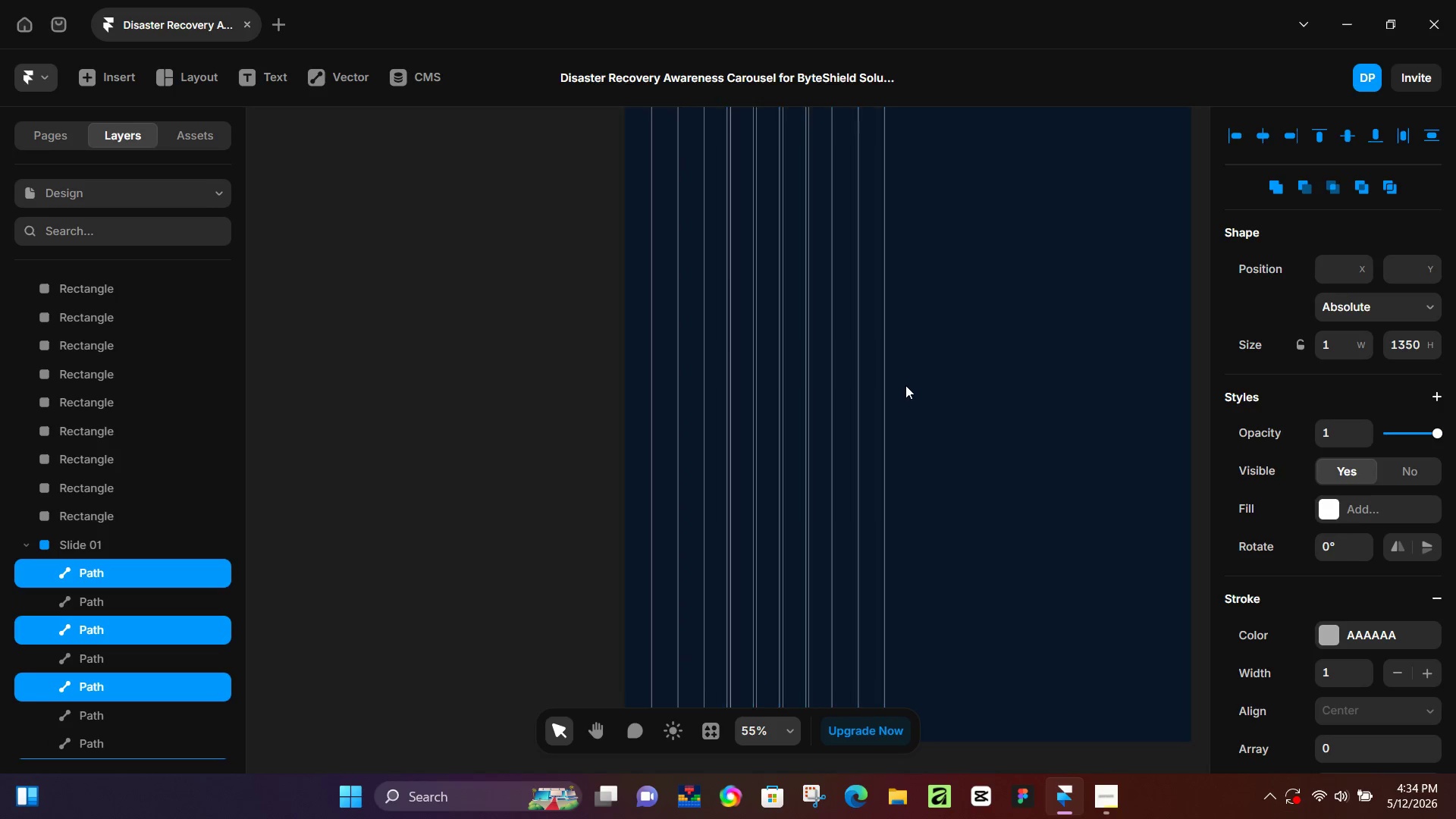 
hold_key(key=ArrowRight, duration=1.5)
 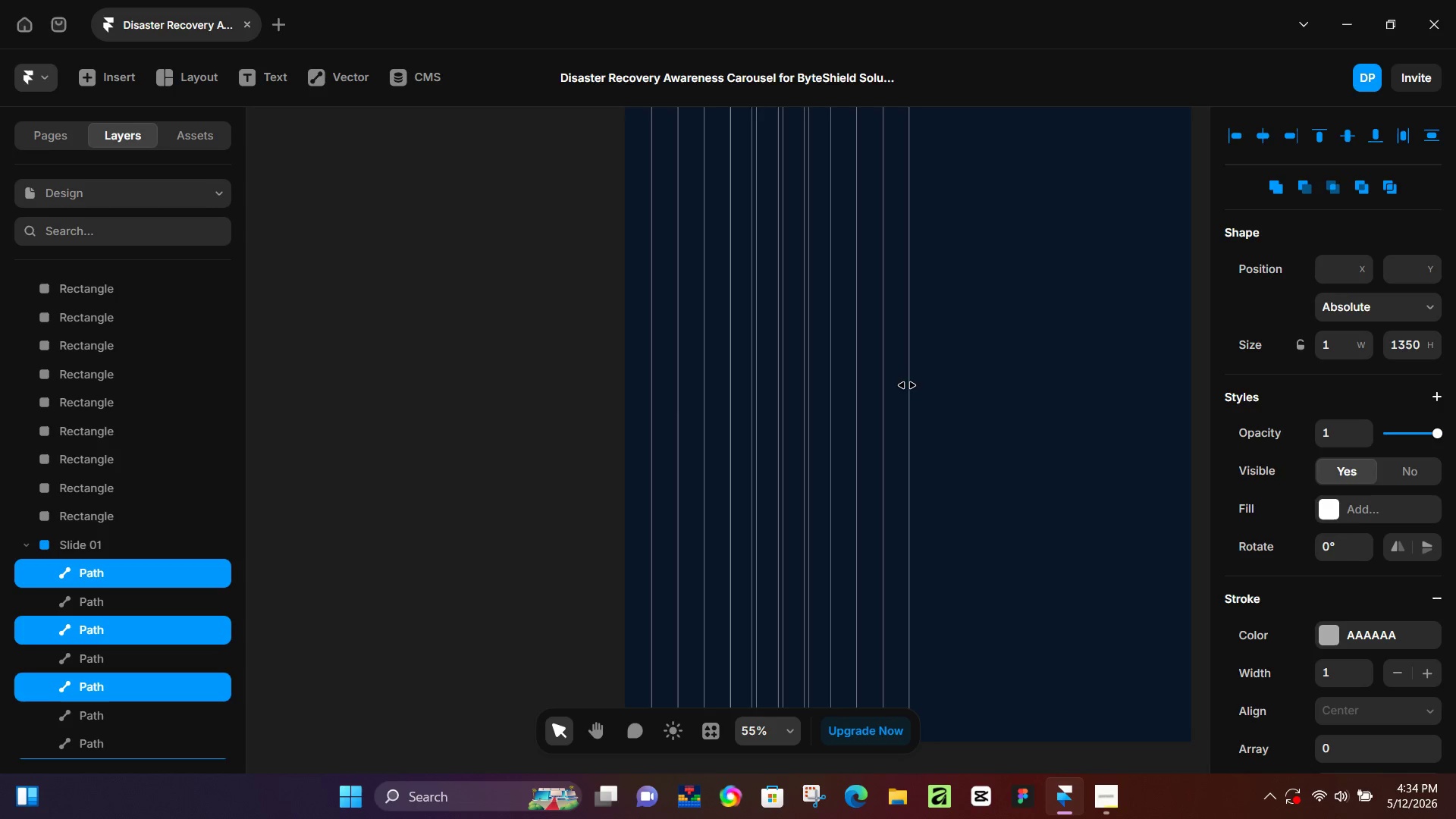 
hold_key(key=ArrowRight, duration=1.52)
 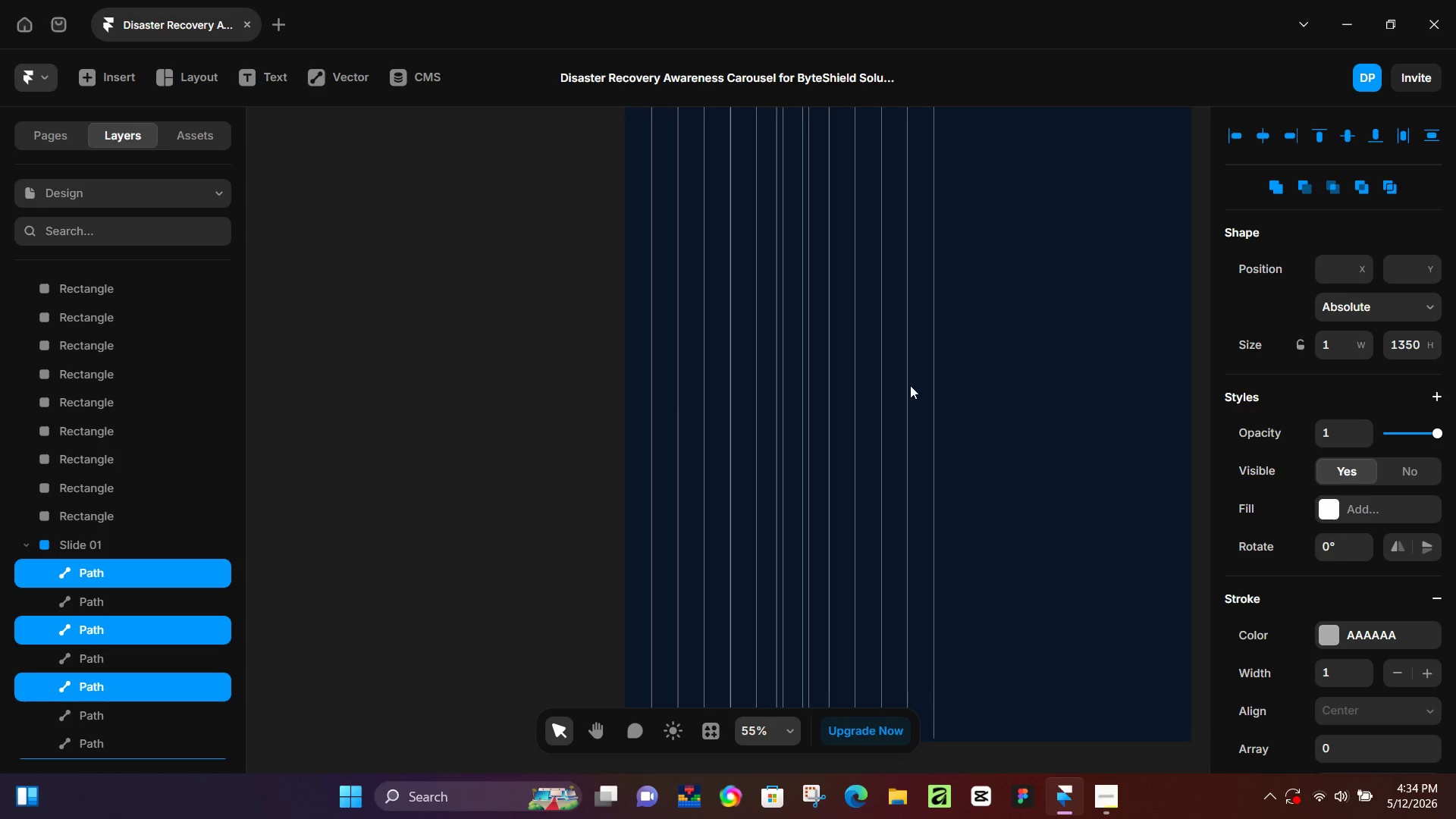 
hold_key(key=ArrowRight, duration=1.5)
 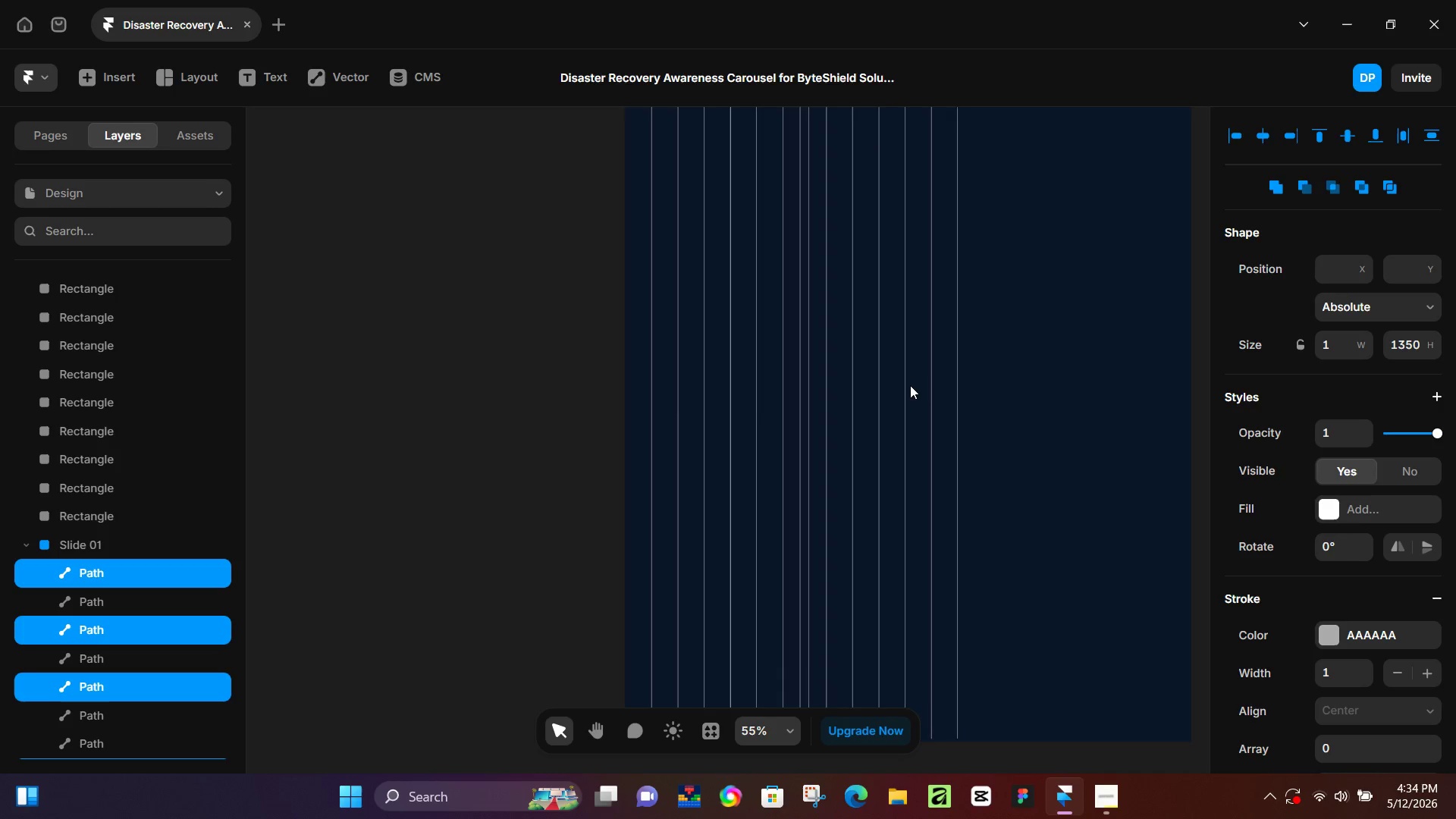 
hold_key(key=ArrowRight, duration=0.86)
 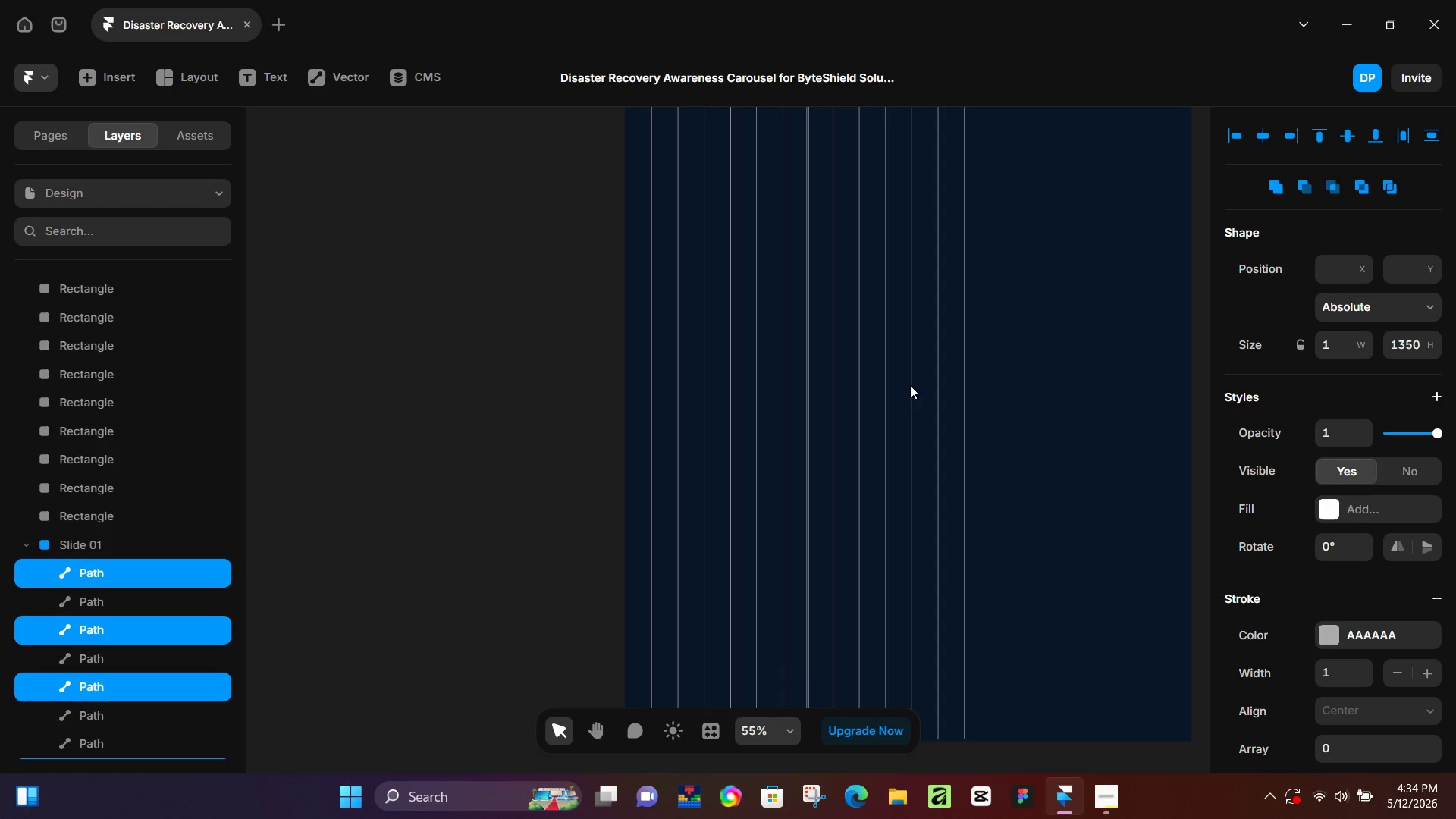 
key(ArrowRight)
 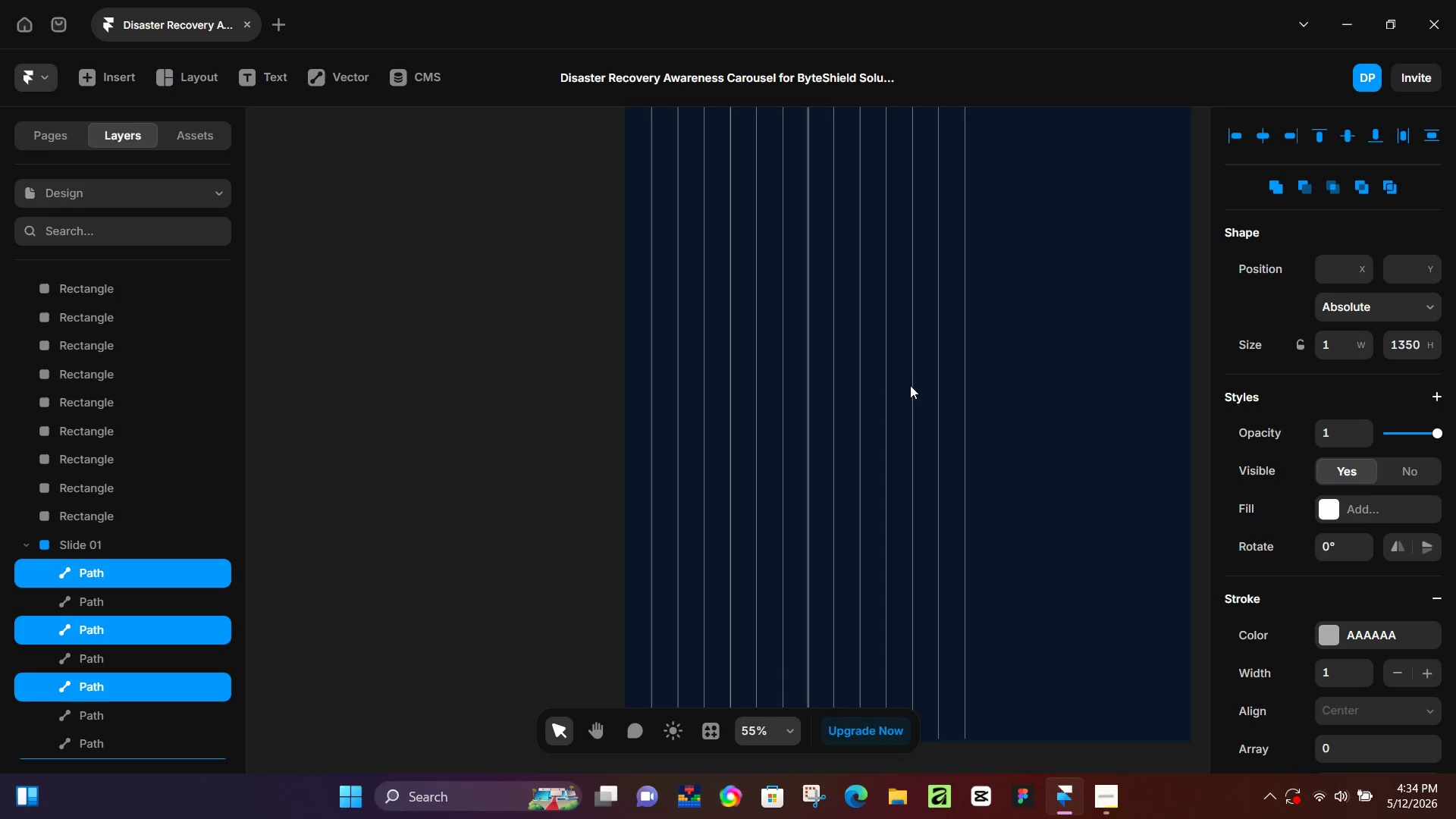 
key(ArrowRight)
 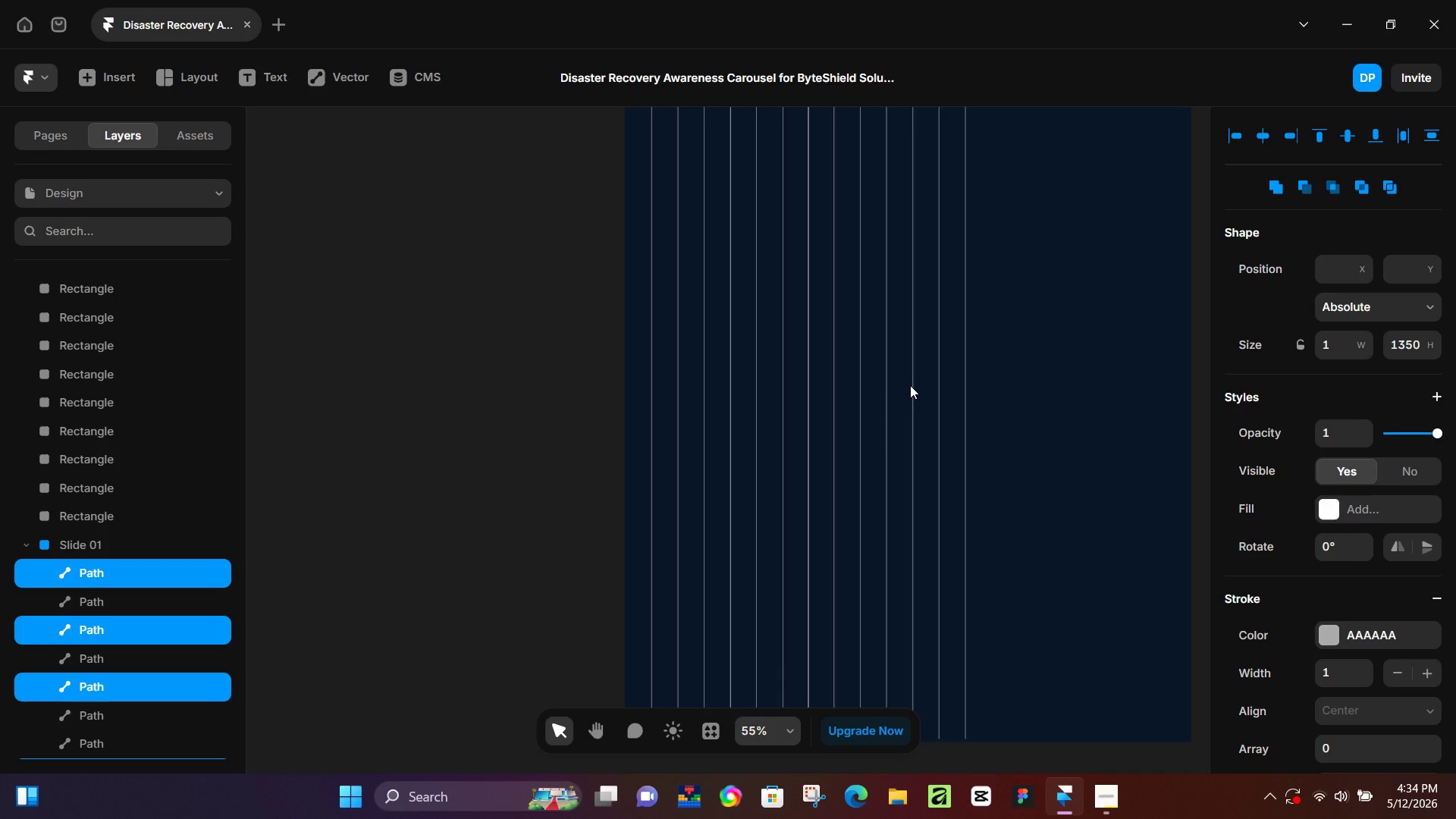 
key(ArrowRight)
 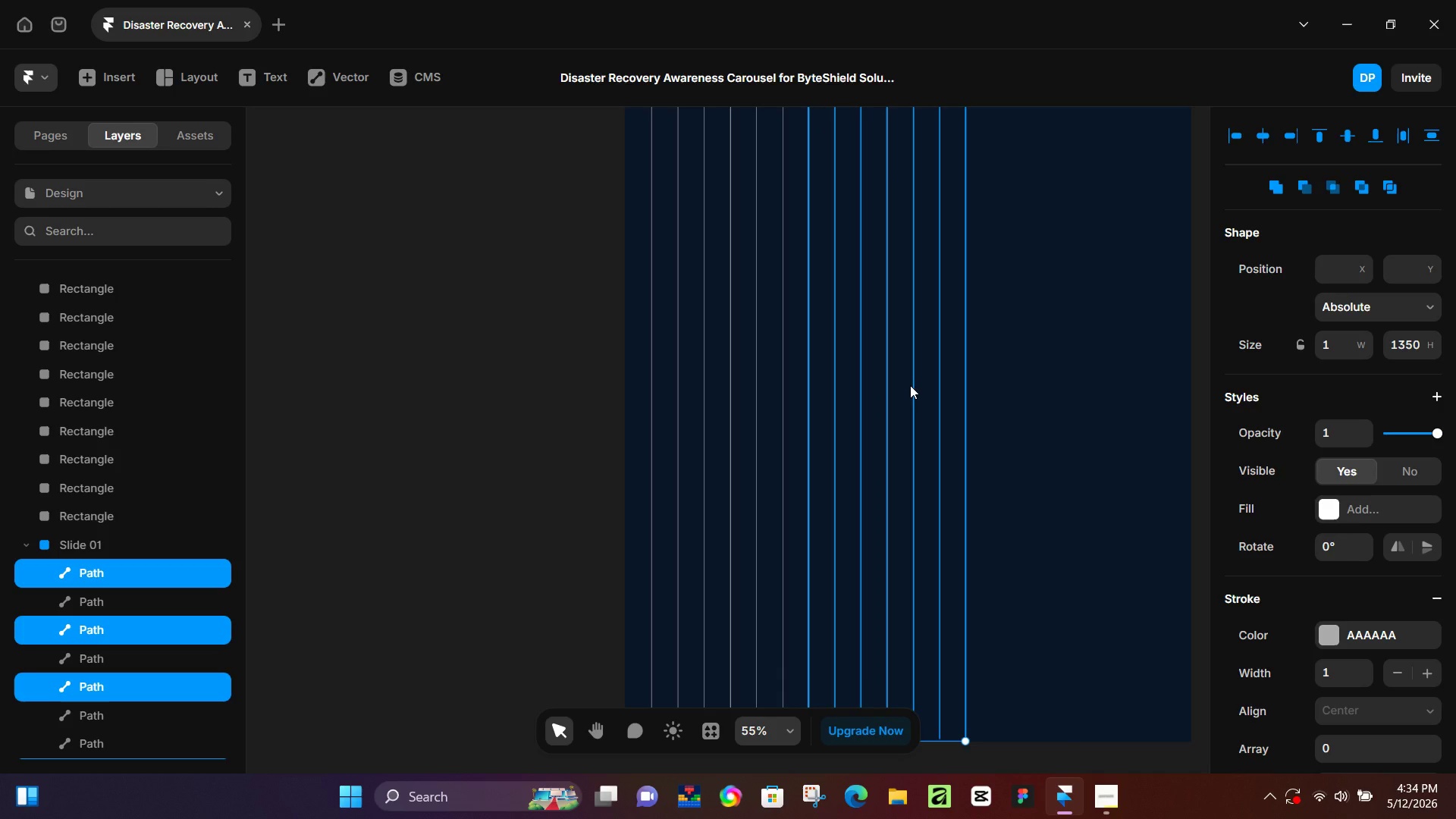 
wait(14.34)
 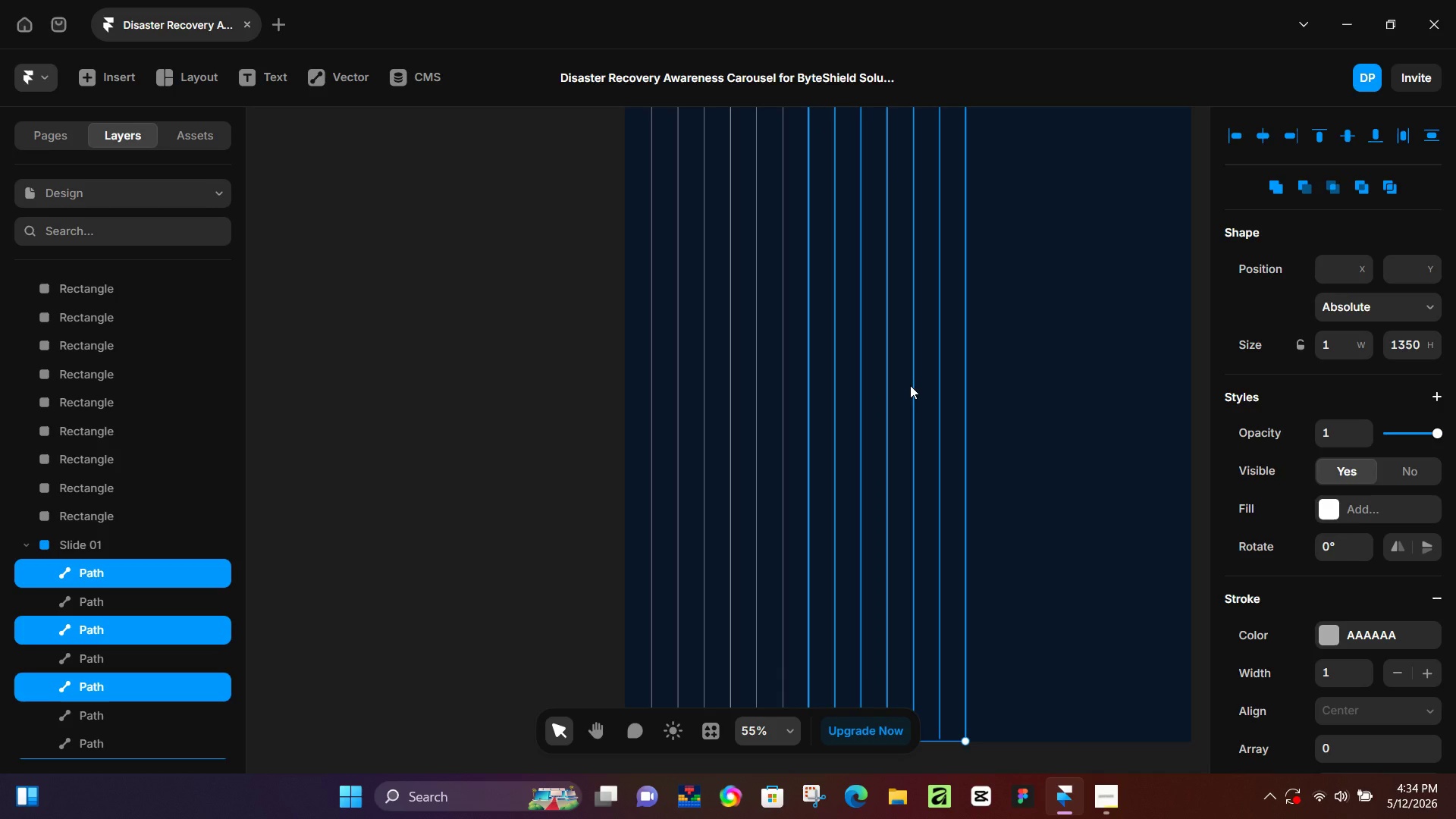 
hold_key(key=ControlLeft, duration=0.44)
 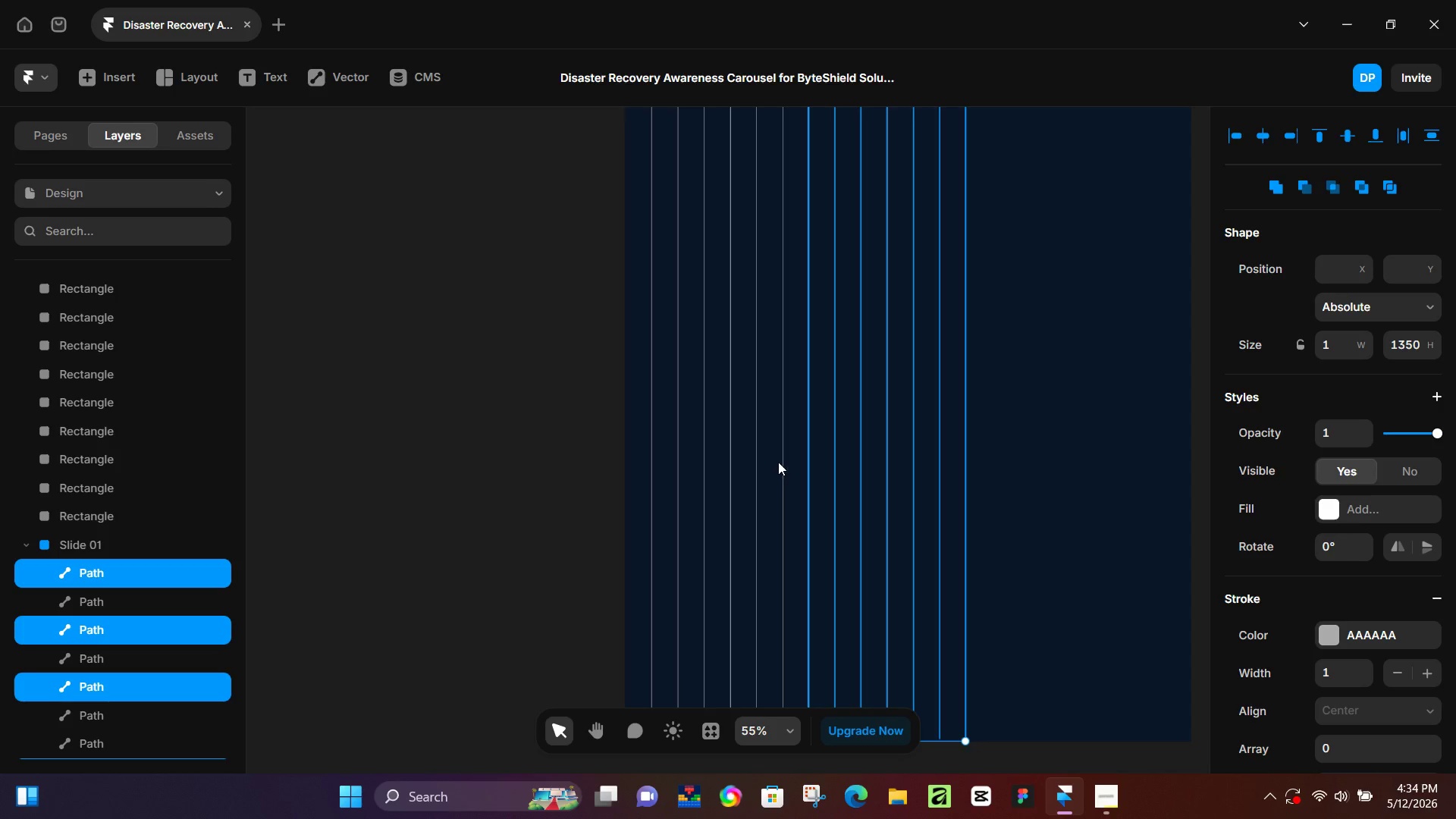 
hold_key(key=ControlLeft, duration=0.39)
scroll: coordinate [877, 436], scroll_direction: down, amount: 4.0
 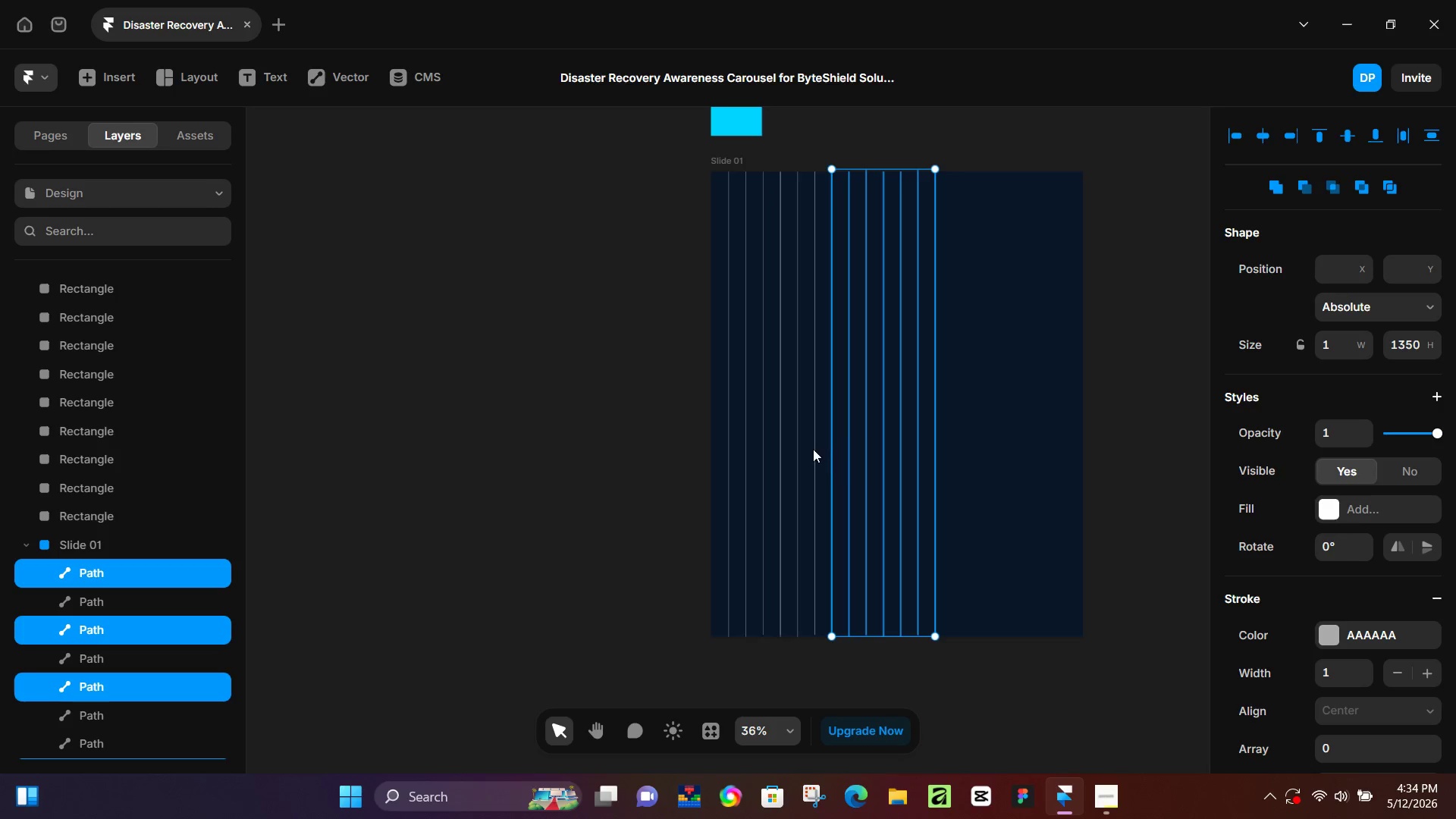 
hold_key(key=ShiftLeft, duration=1.5)
left_click([816, 449])
 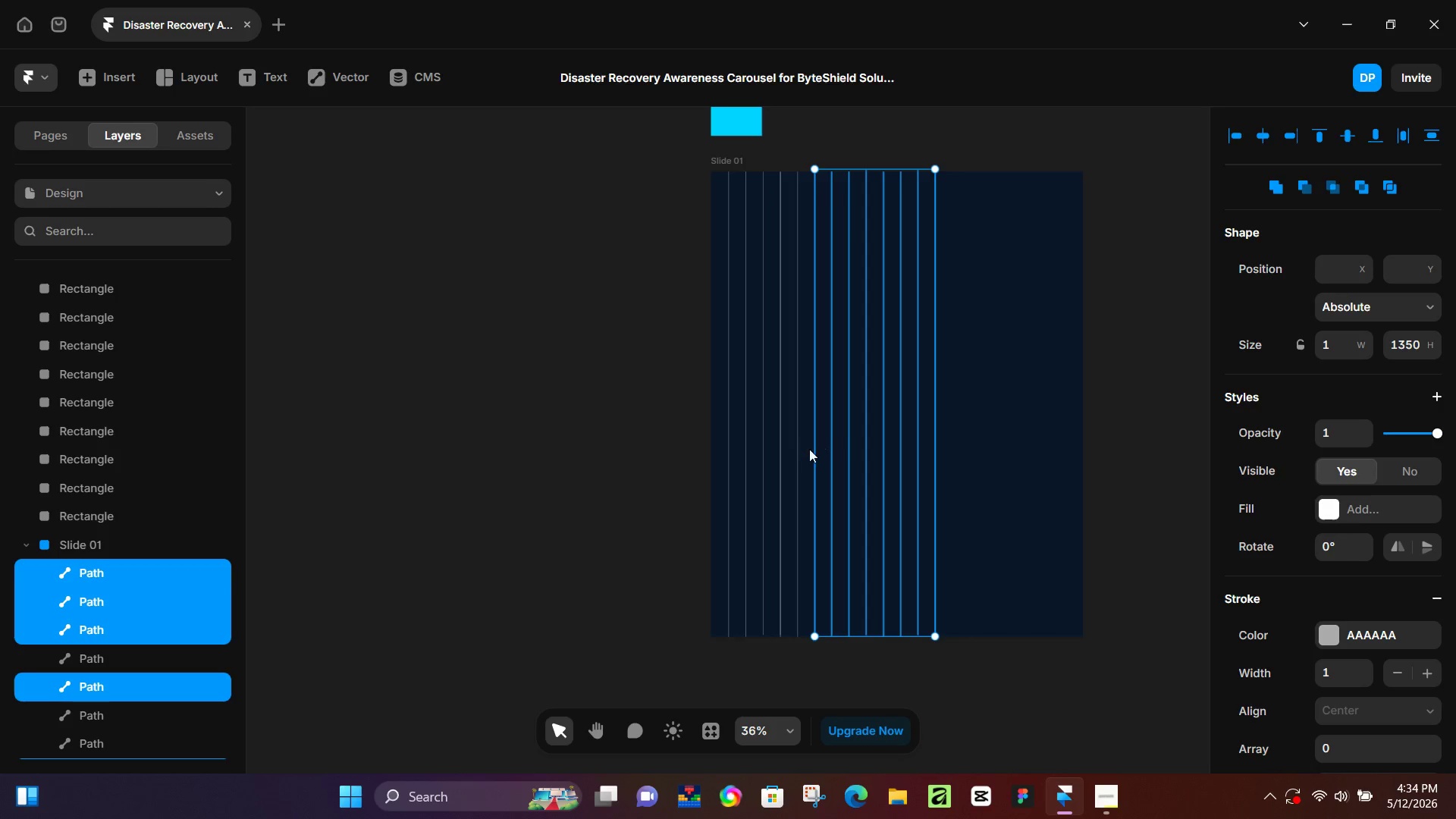 
hold_key(key=ShiftLeft, duration=1.5)
 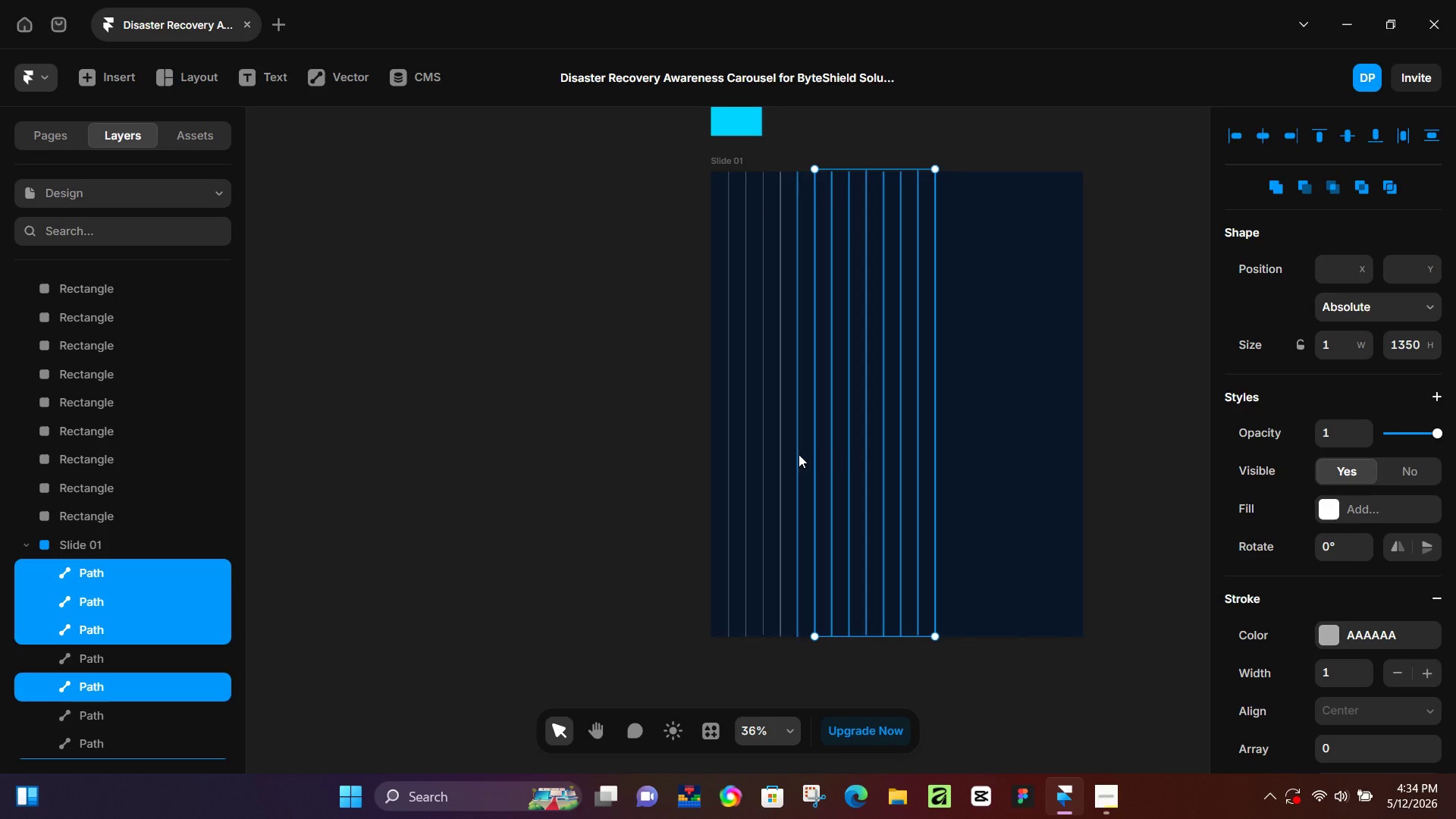 
hold_key(key=ShiftLeft, duration=1.5)
left_click([799, 454])
 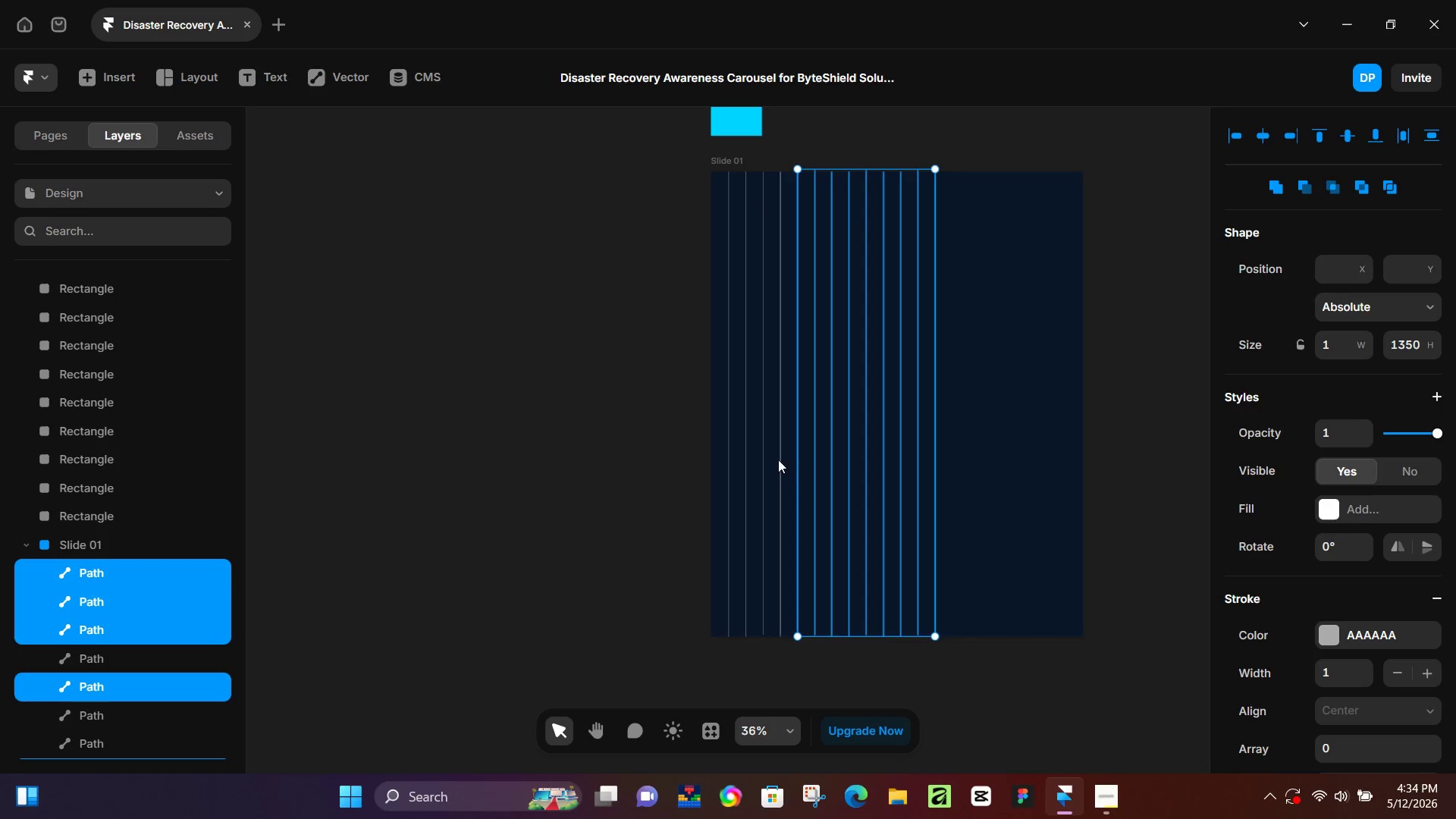 
hold_key(key=ShiftLeft, duration=1.5)
 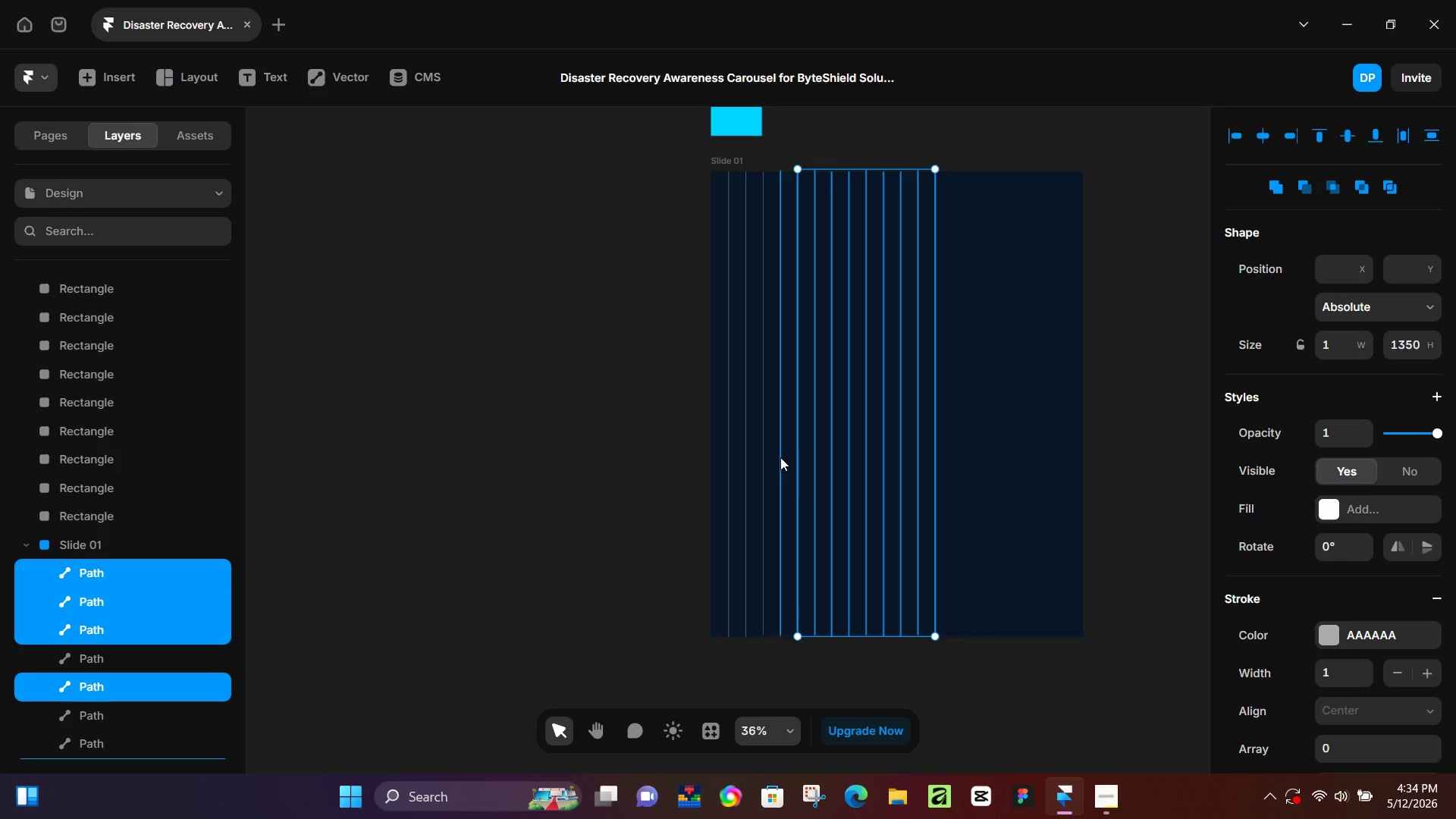 
hold_key(key=ShiftLeft, duration=1.09)
left_click([780, 457])
 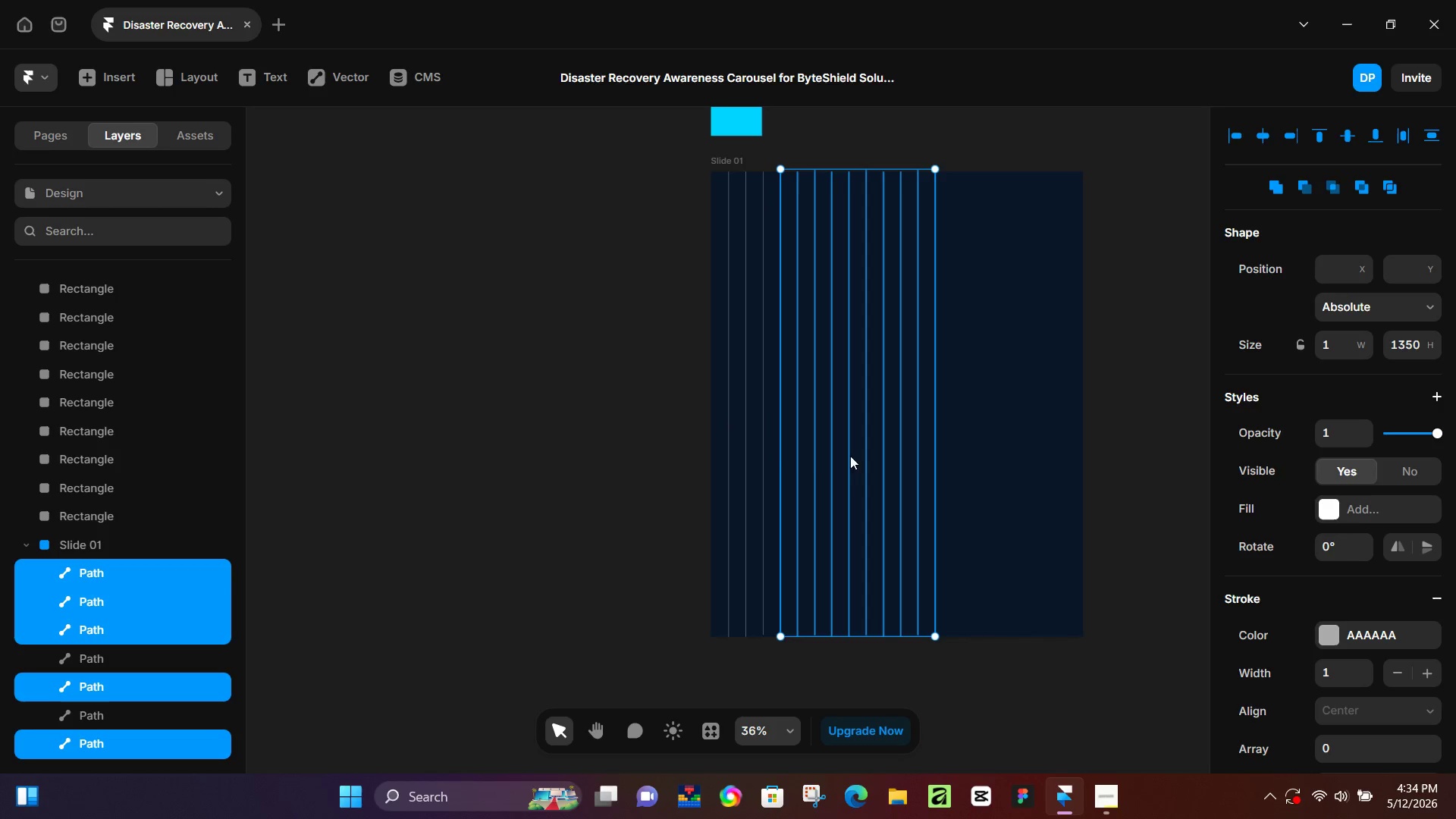 
hold_key(key=ShiftLeft, duration=1.52)
left_click([763, 464])
 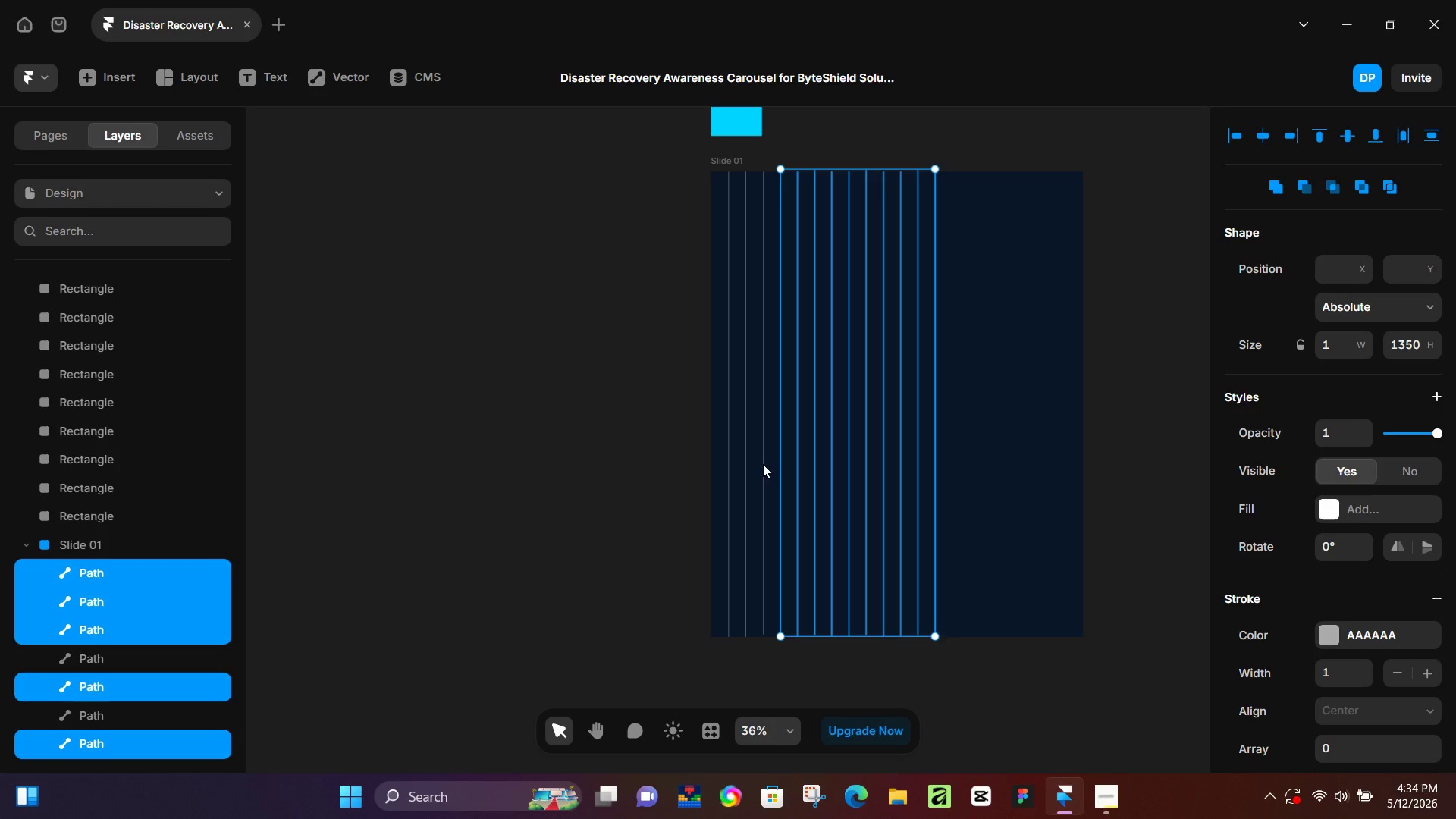 
hold_key(key=ShiftLeft, duration=0.64)
 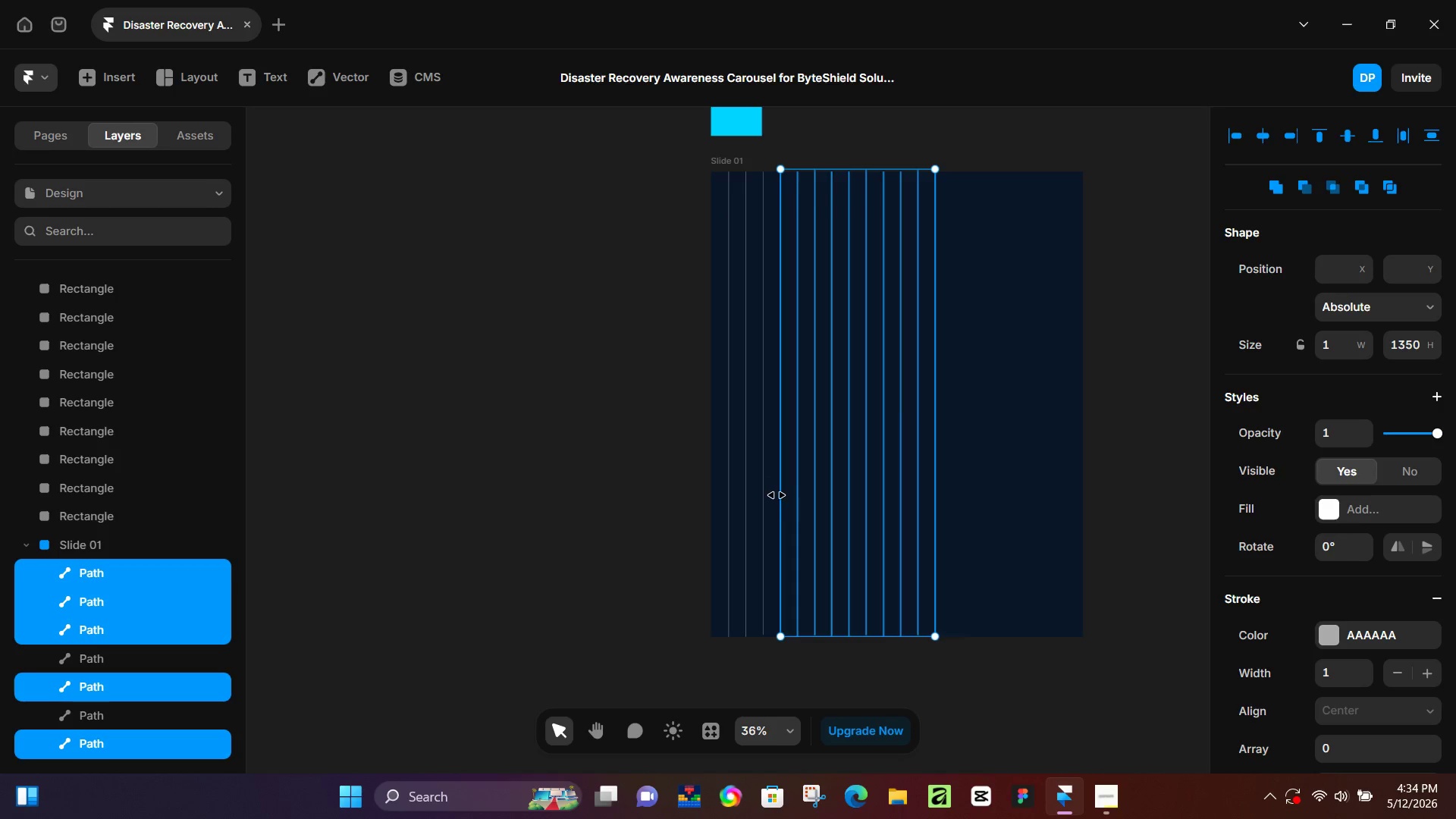 
hold_key(key=ControlLeft, duration=0.78)
 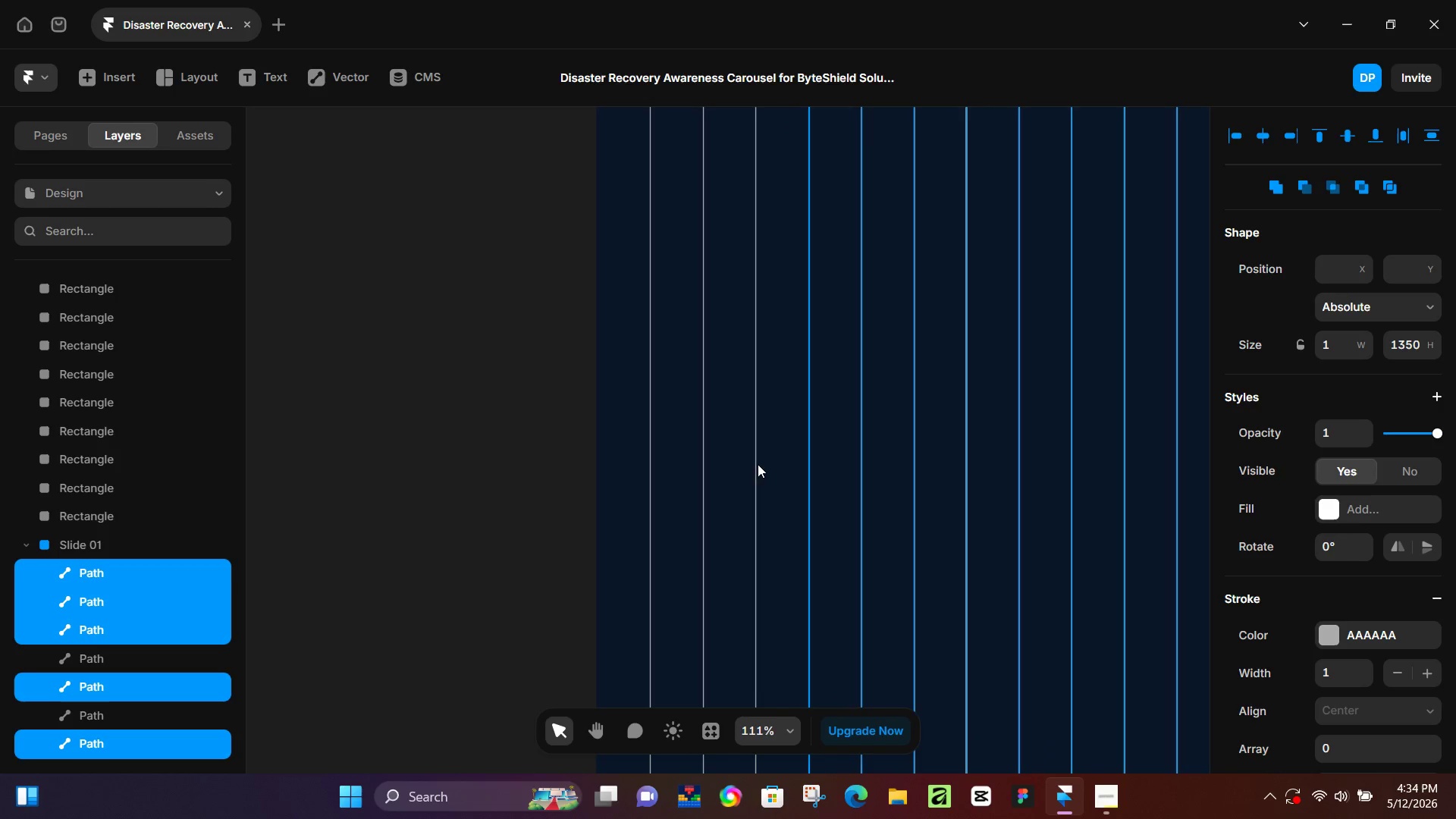 
hold_key(key=ShiftLeft, duration=1.05)
 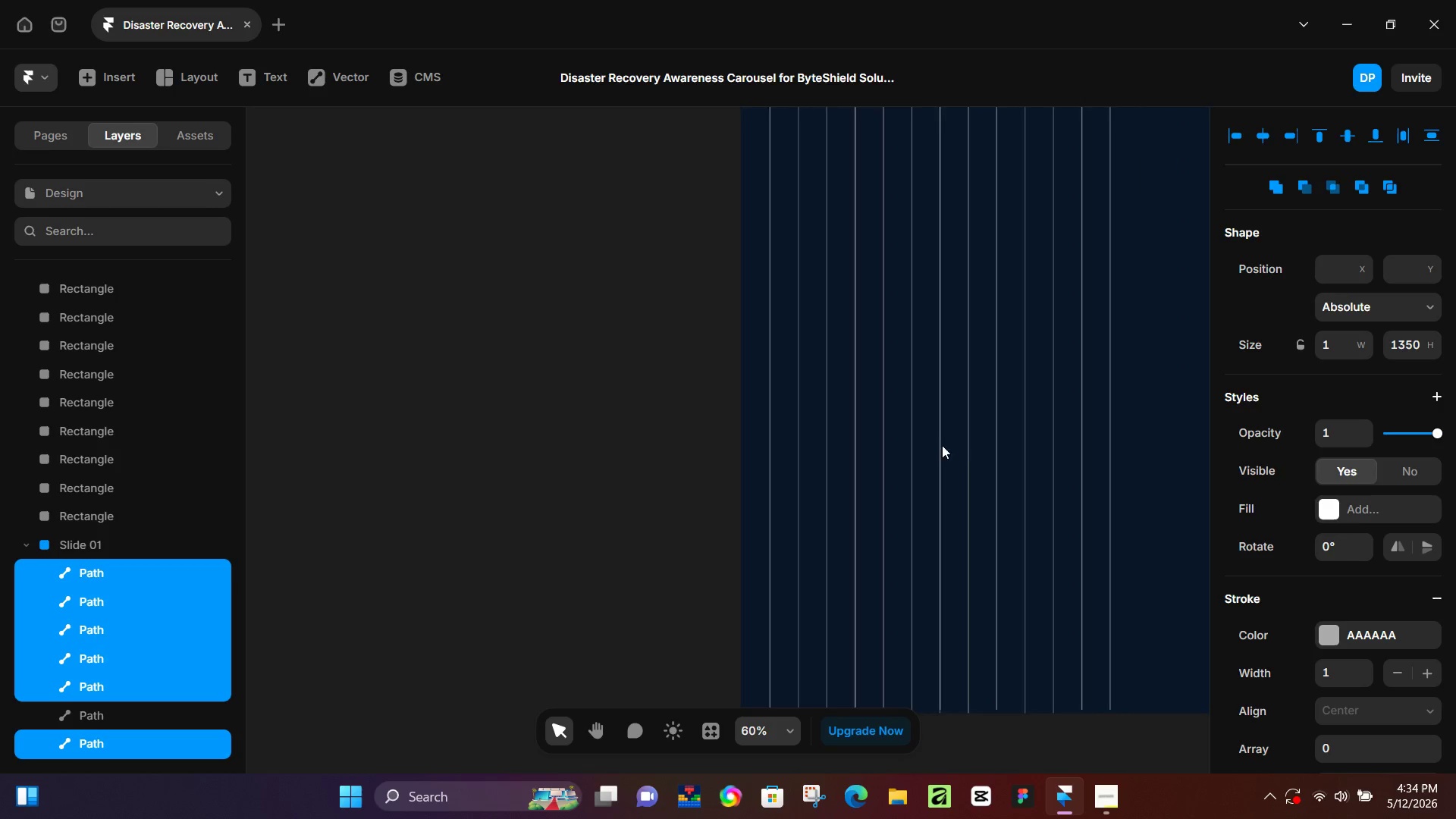 
scroll: coordinate [755, 475], scroll_direction: up, amount: 10.0
 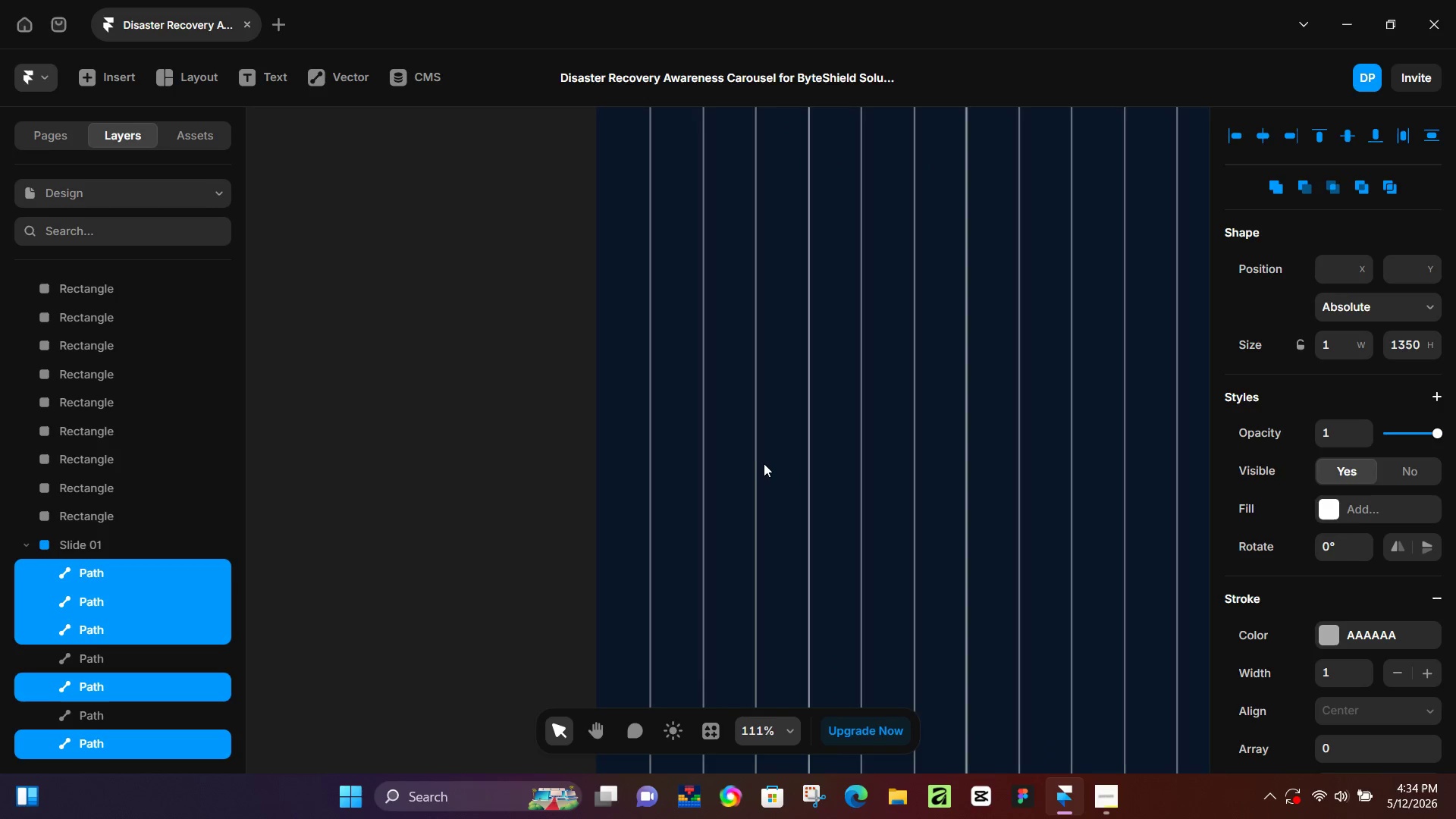 
left_click([756, 466])
 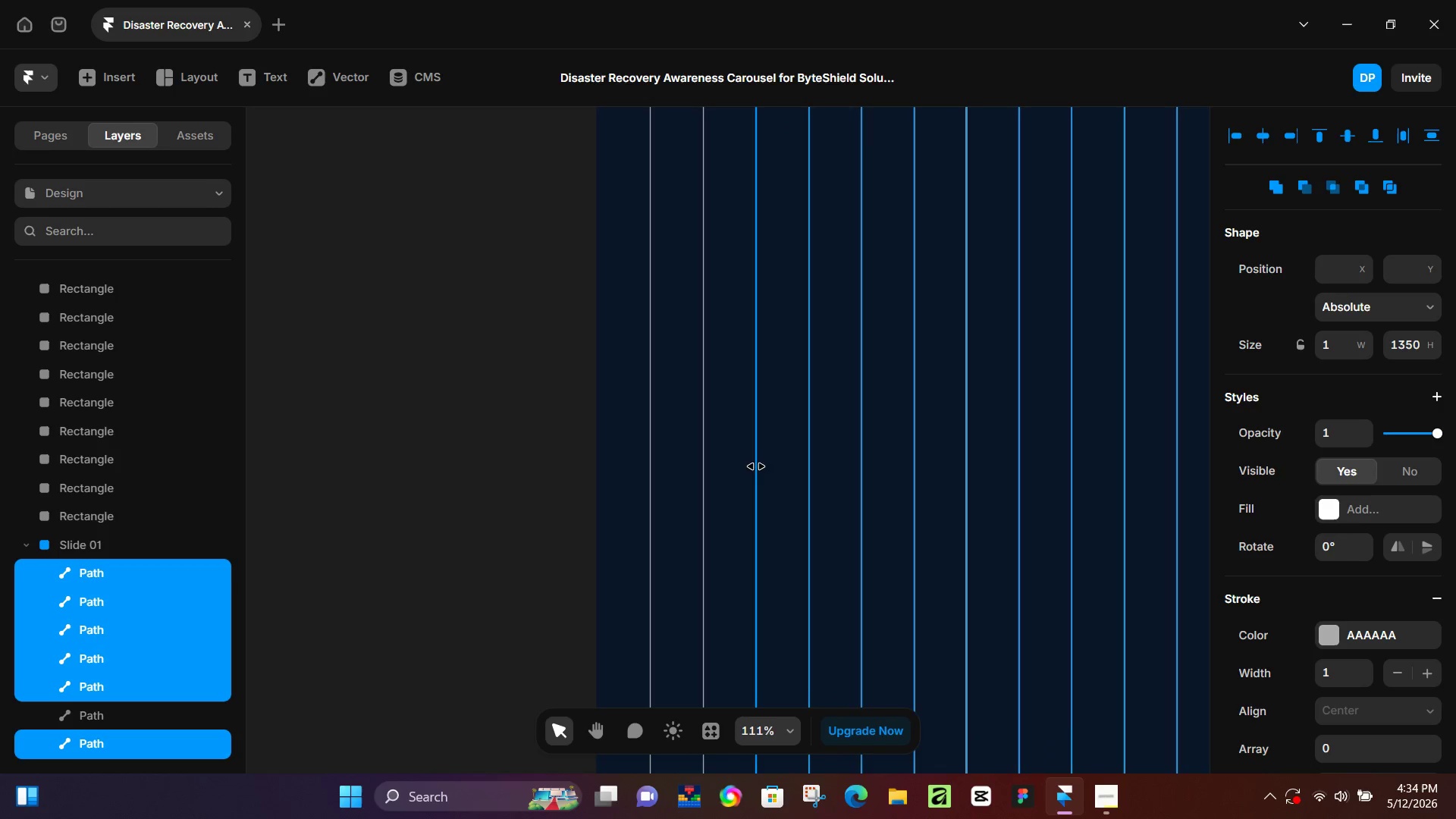 
hold_key(key=ControlLeft, duration=0.84)
scroll: coordinate [996, 453], scroll_direction: down, amount: 12.0
 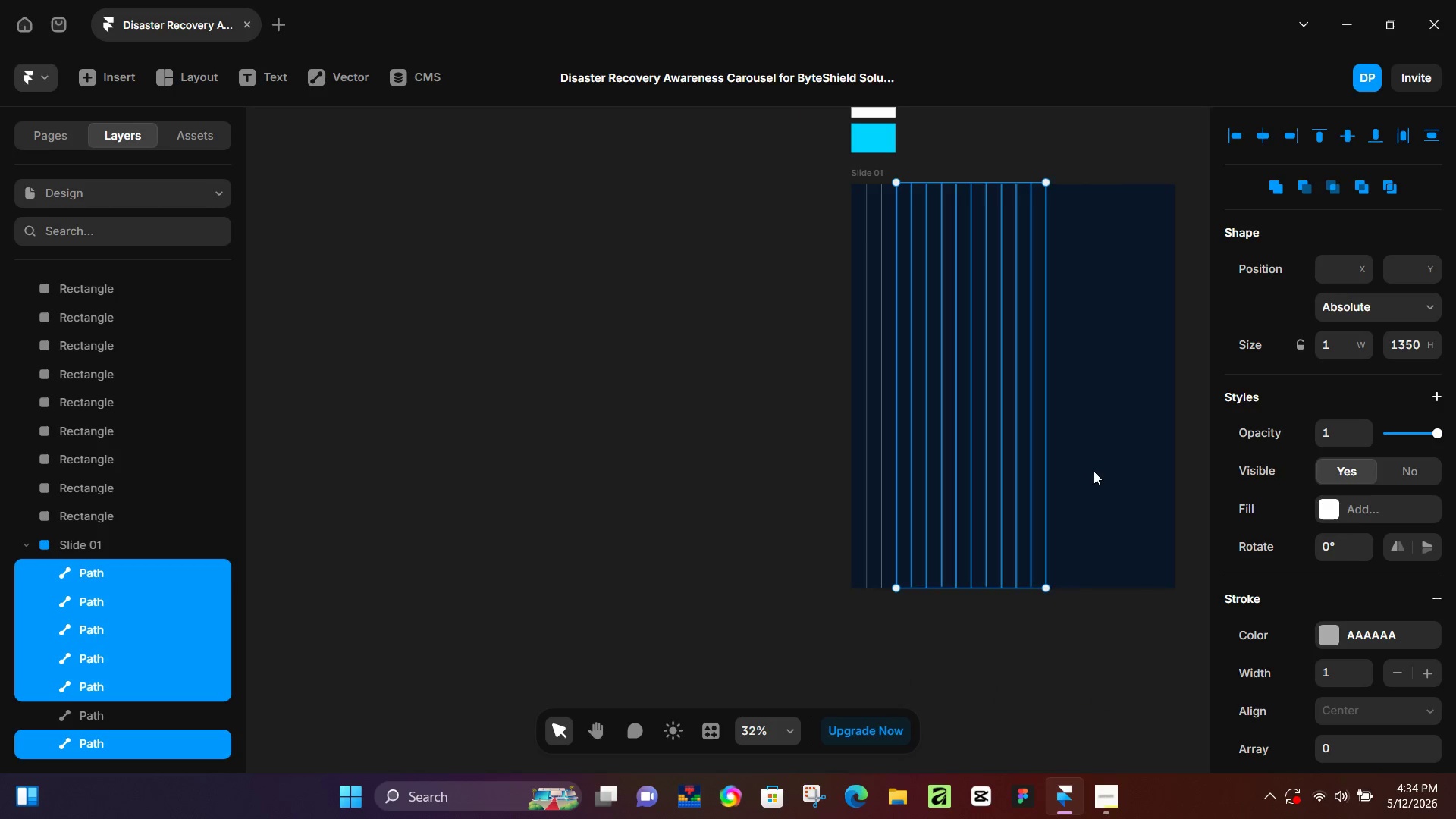 
key(Control+ControlLeft)
 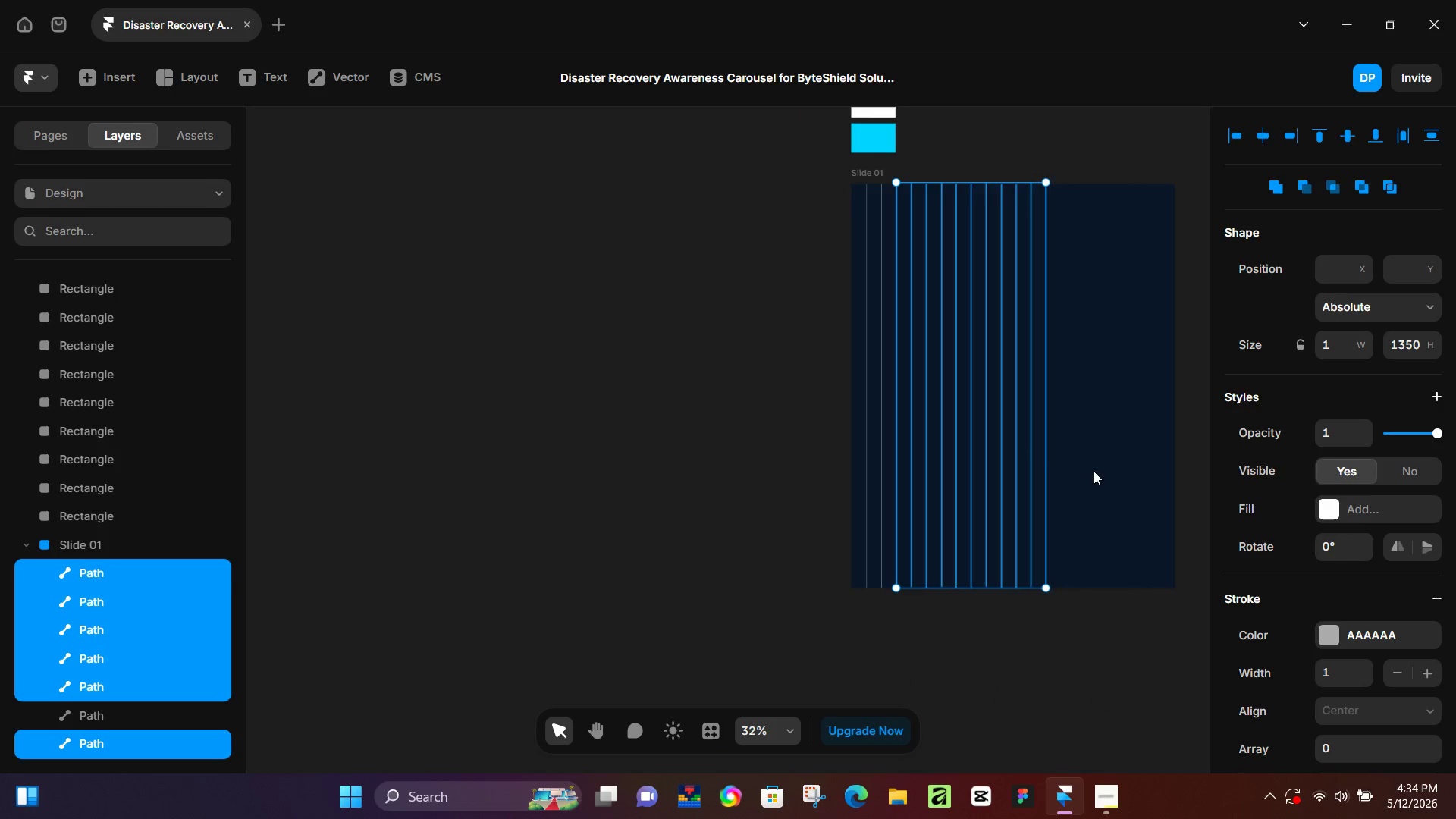 
key(D)
 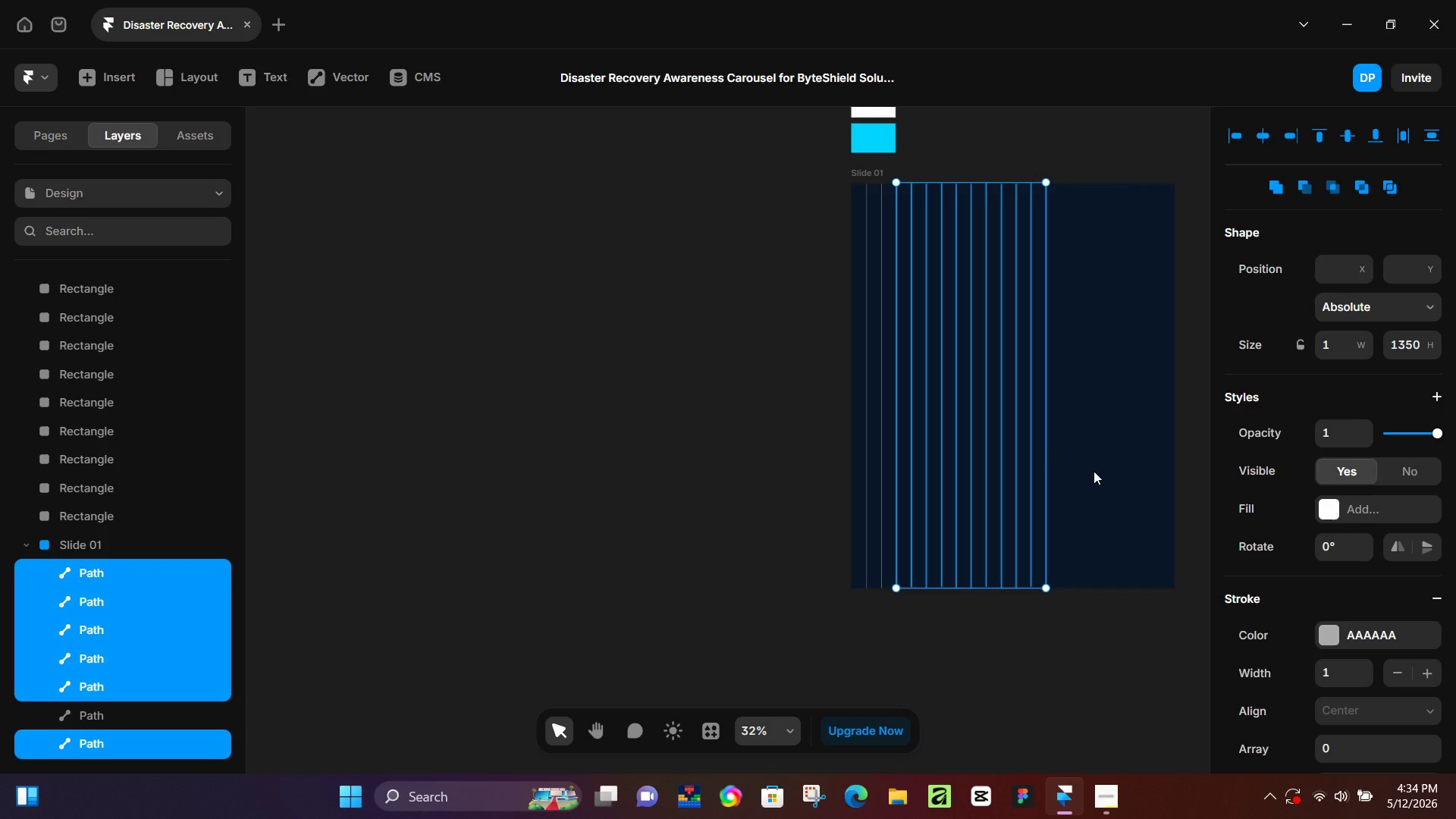 
key(Control+D)
 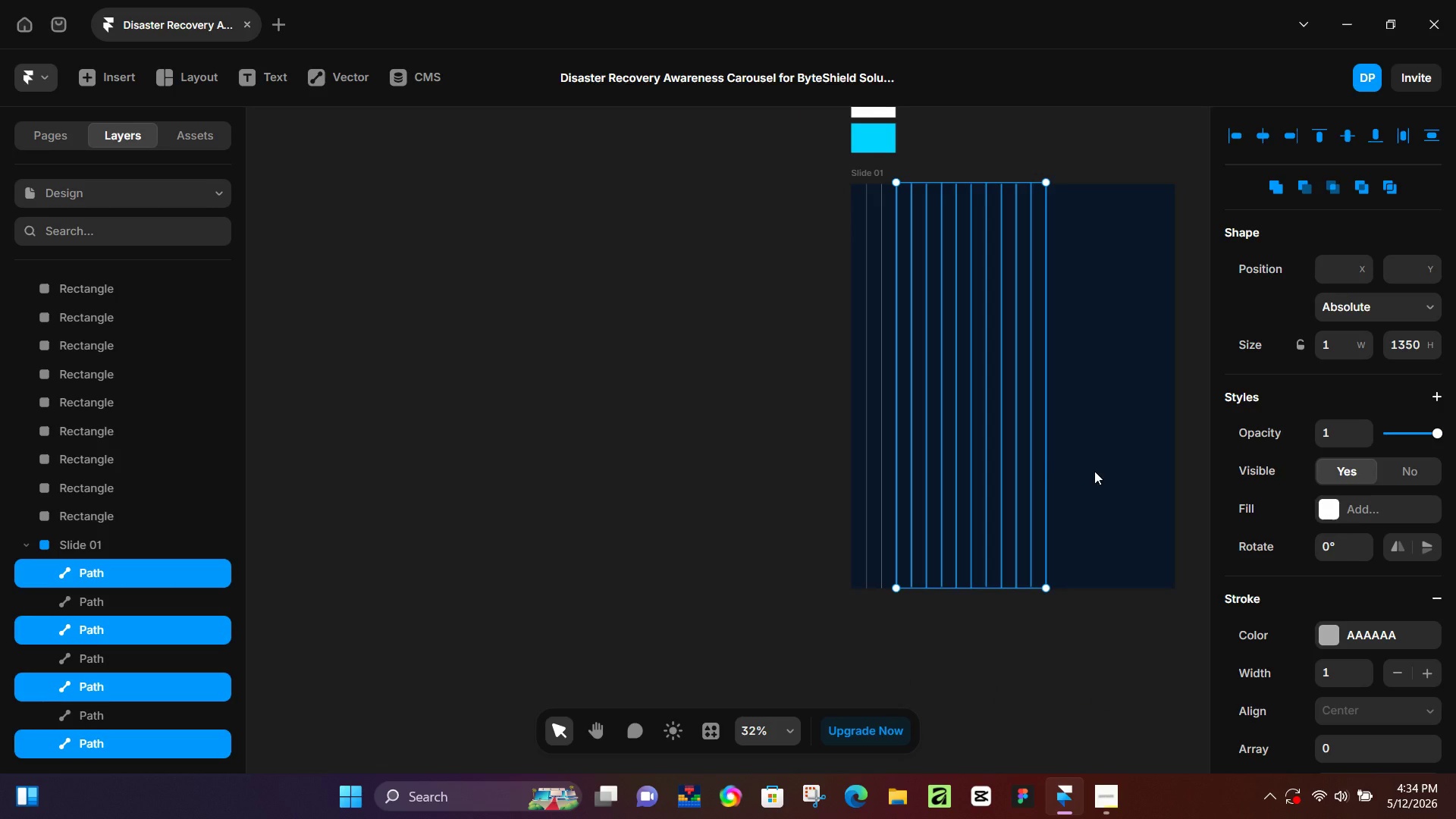 
hold_key(key=ArrowRight, duration=1.52)
 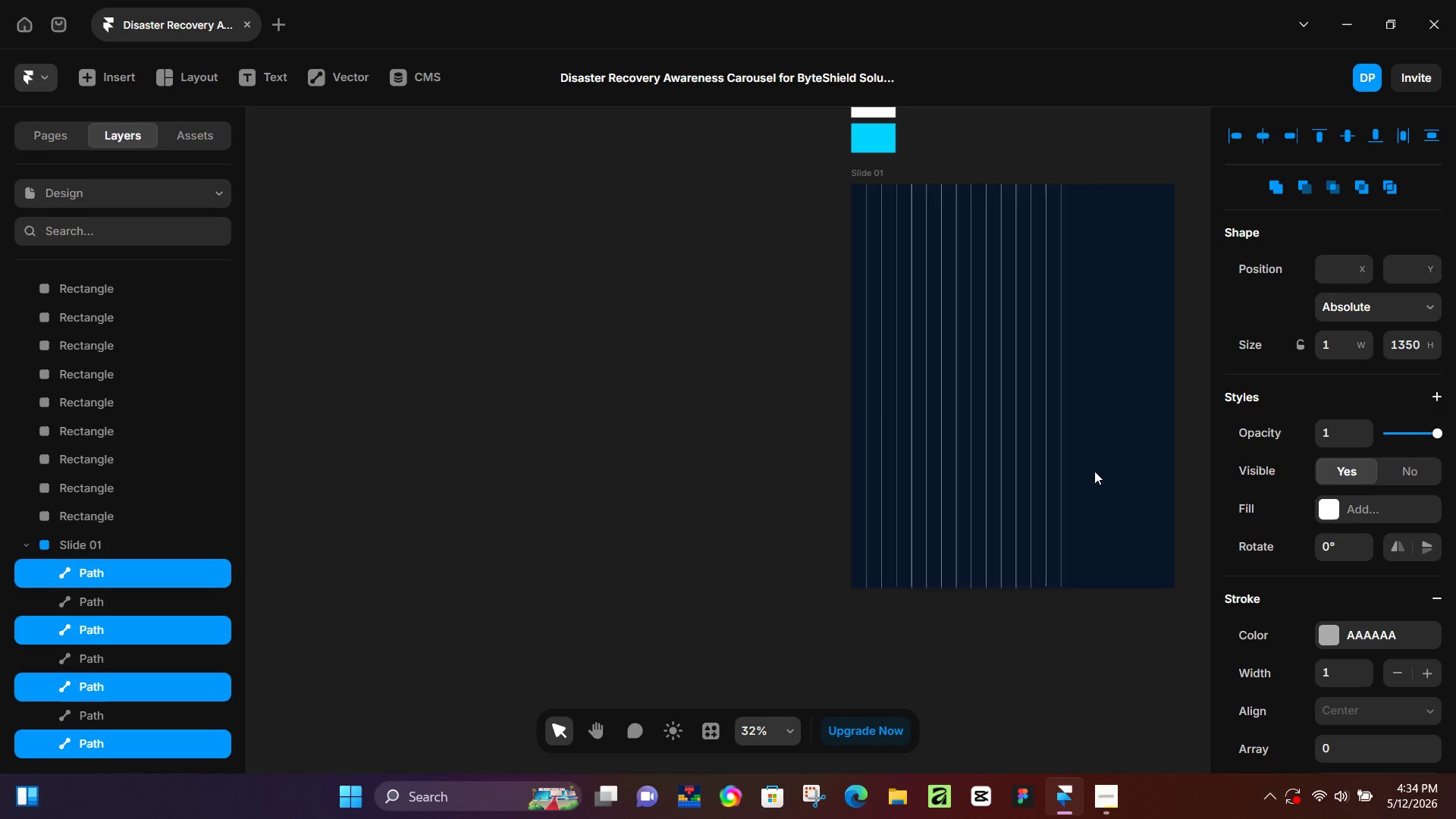 
hold_key(key=ArrowRight, duration=1.5)
 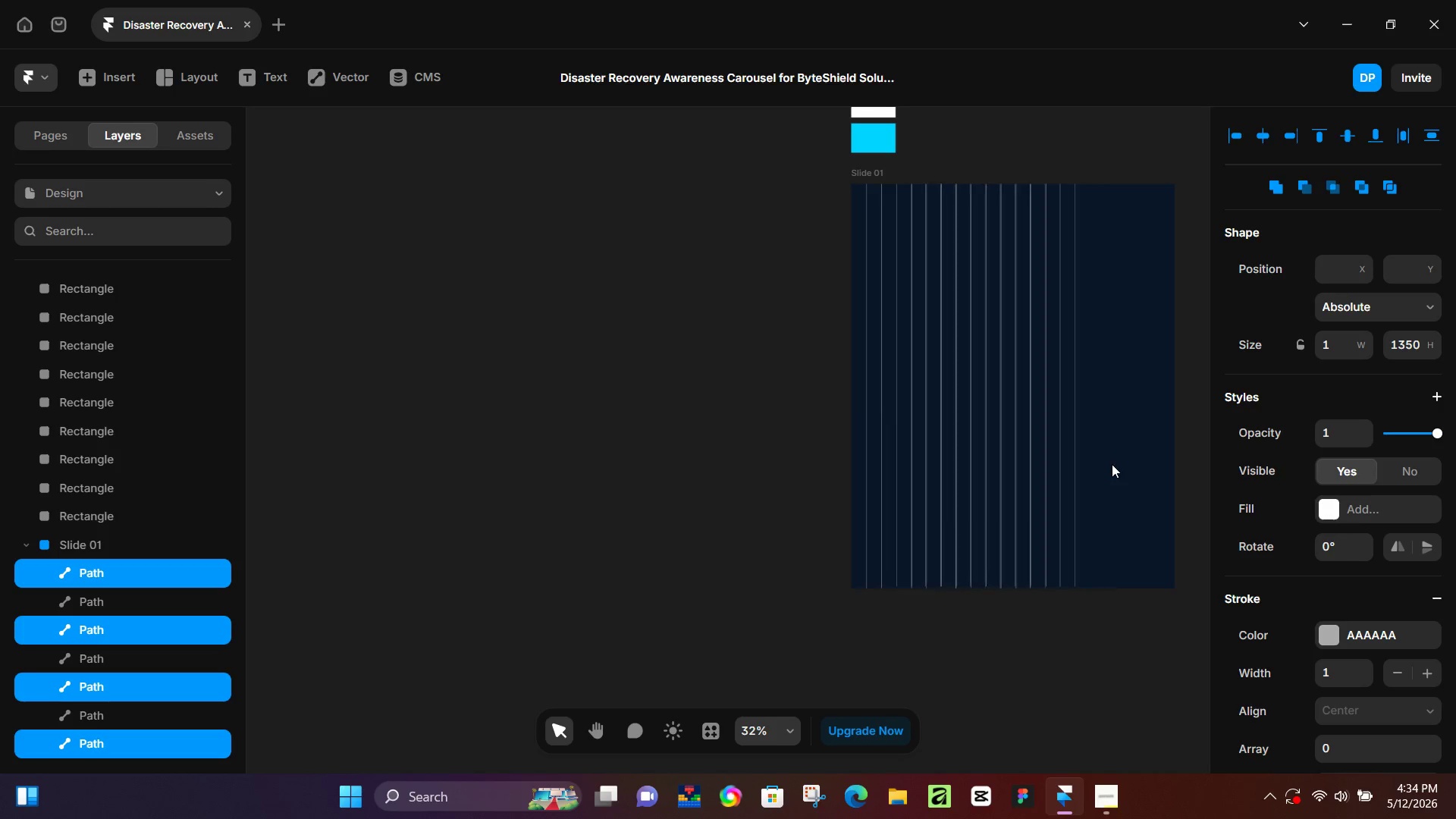 
hold_key(key=ArrowRight, duration=1.5)
 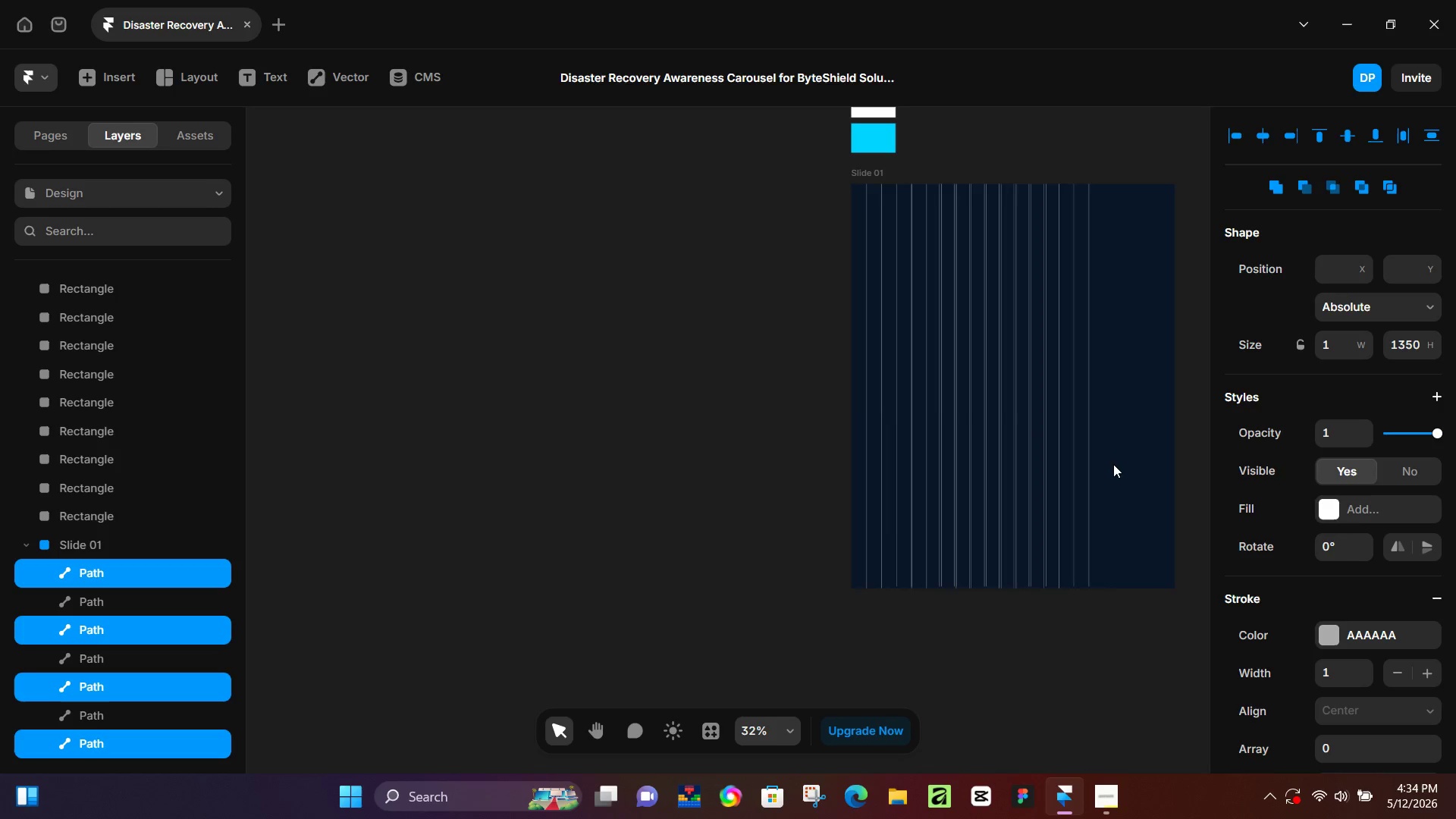 
hold_key(key=ArrowRight, duration=1.51)
 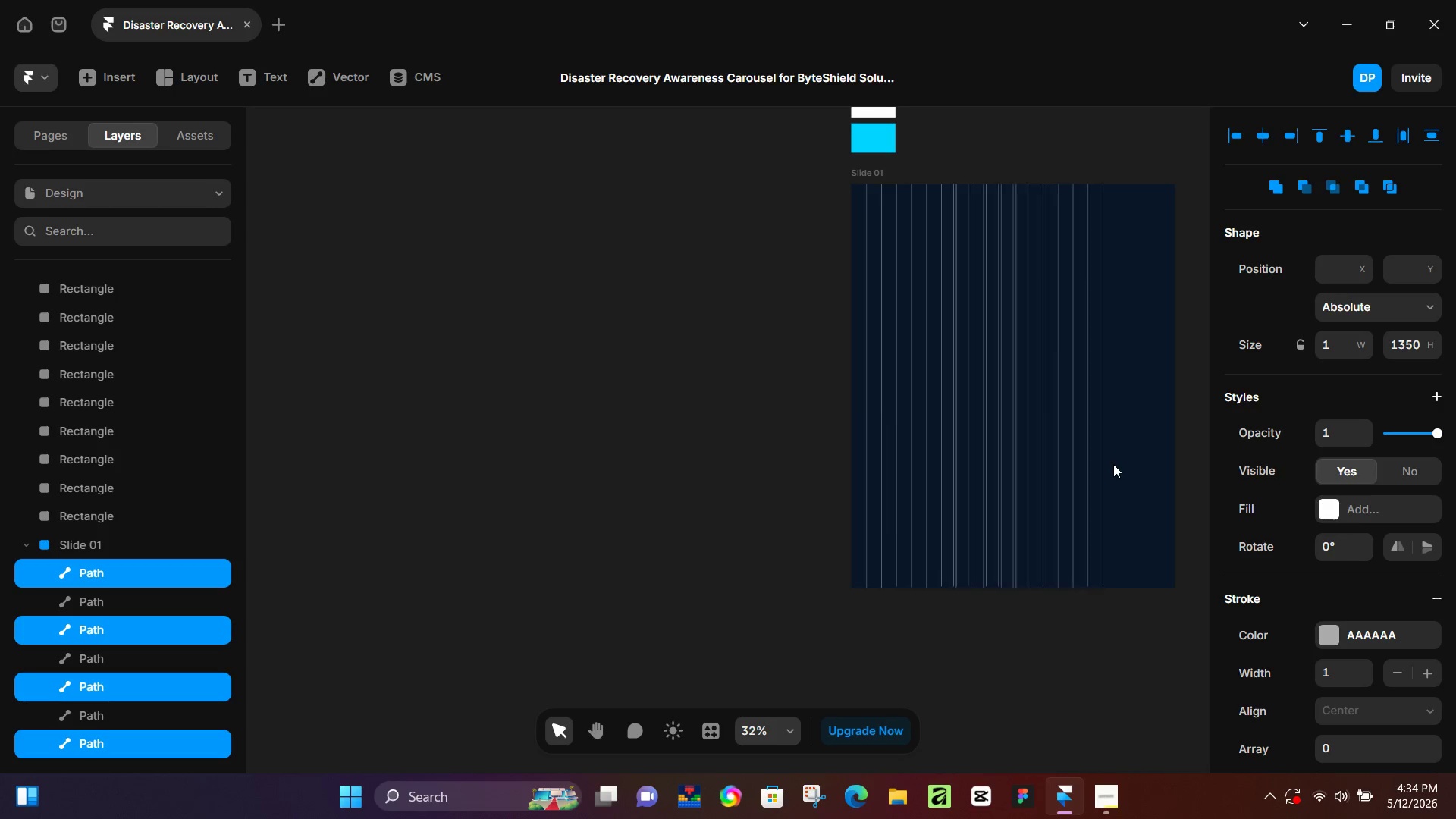 
hold_key(key=ArrowRight, duration=1.5)
 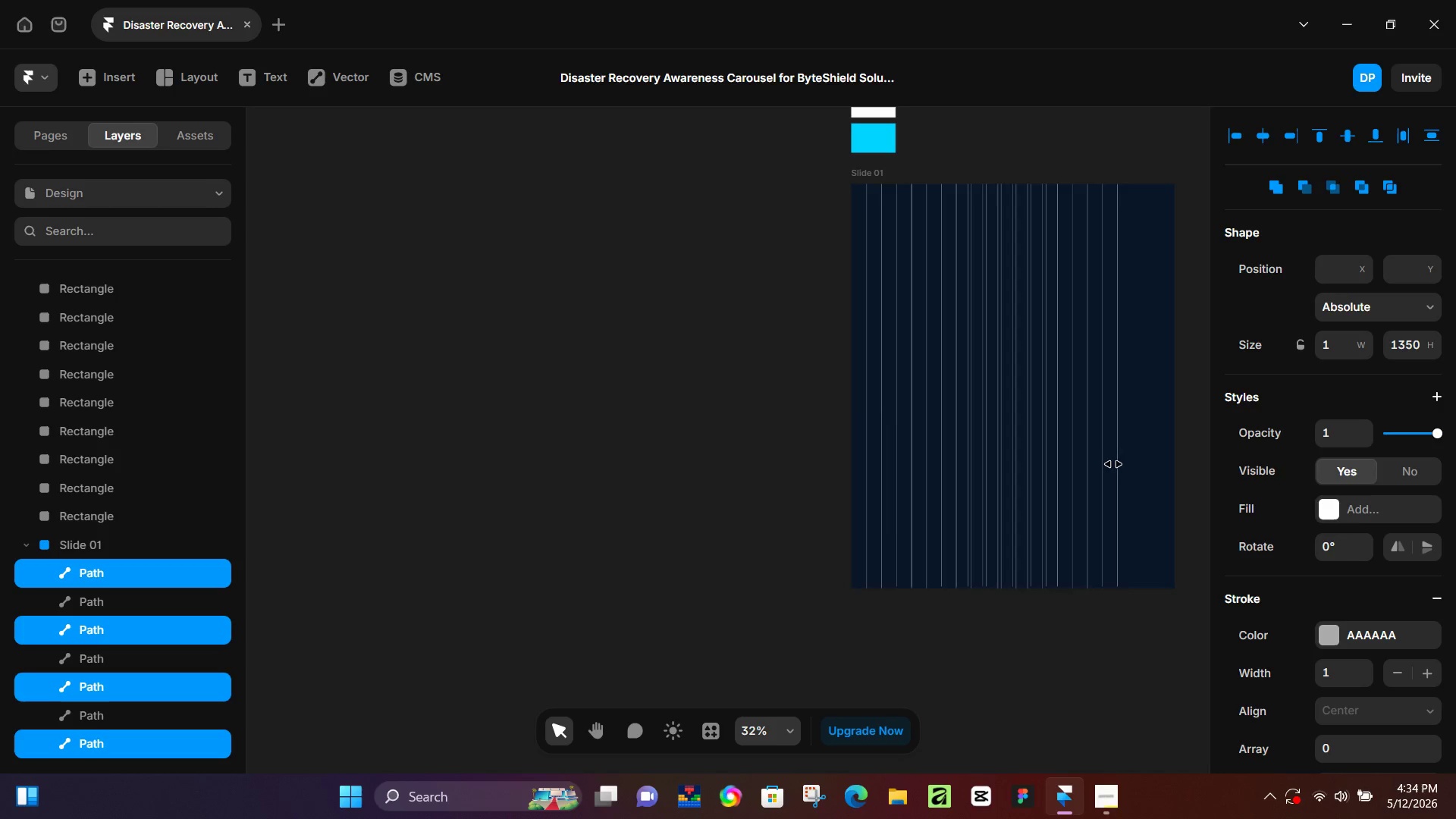 
hold_key(key=ArrowRight, duration=1.5)
 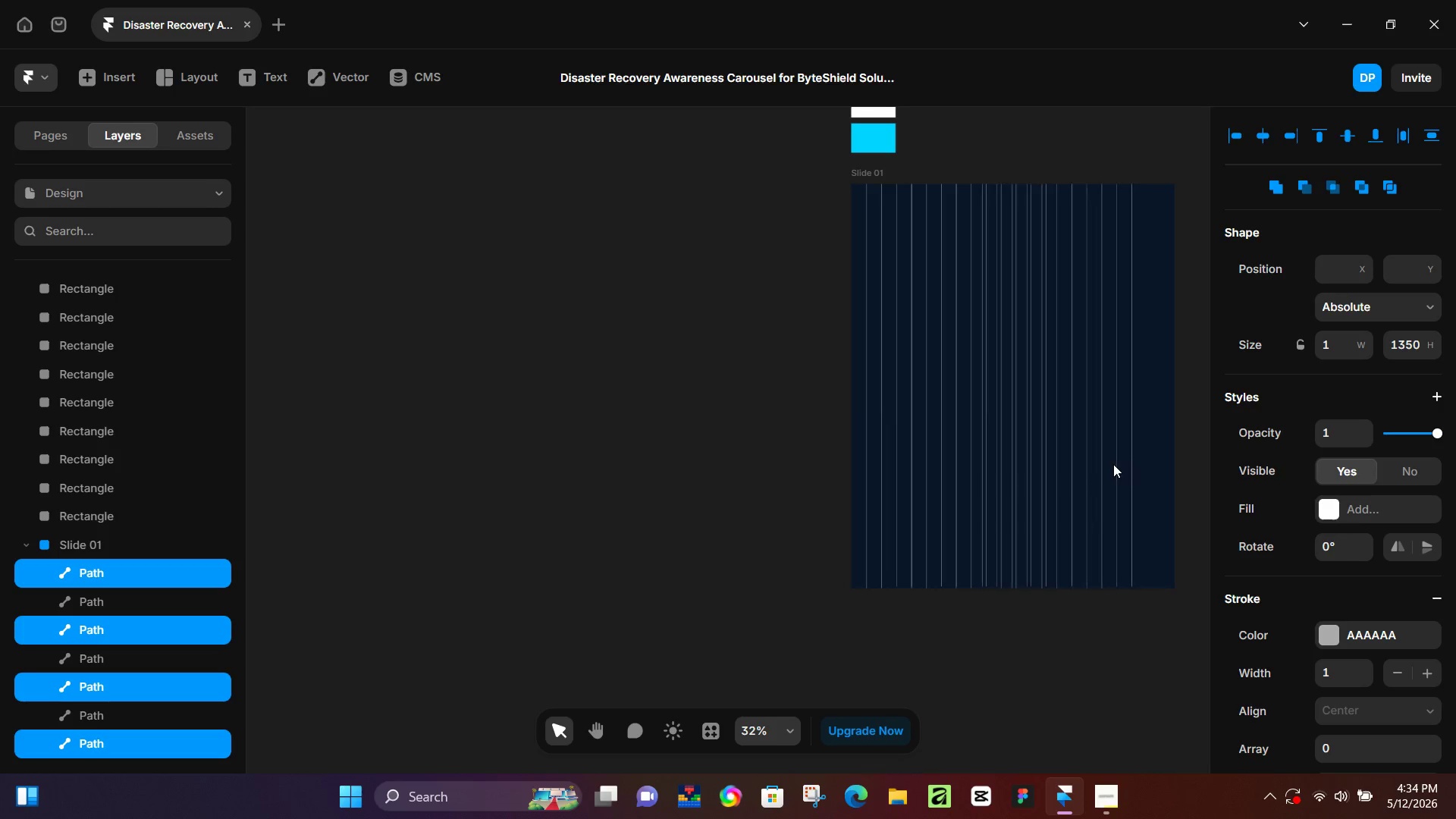 
hold_key(key=ArrowRight, duration=1.5)
 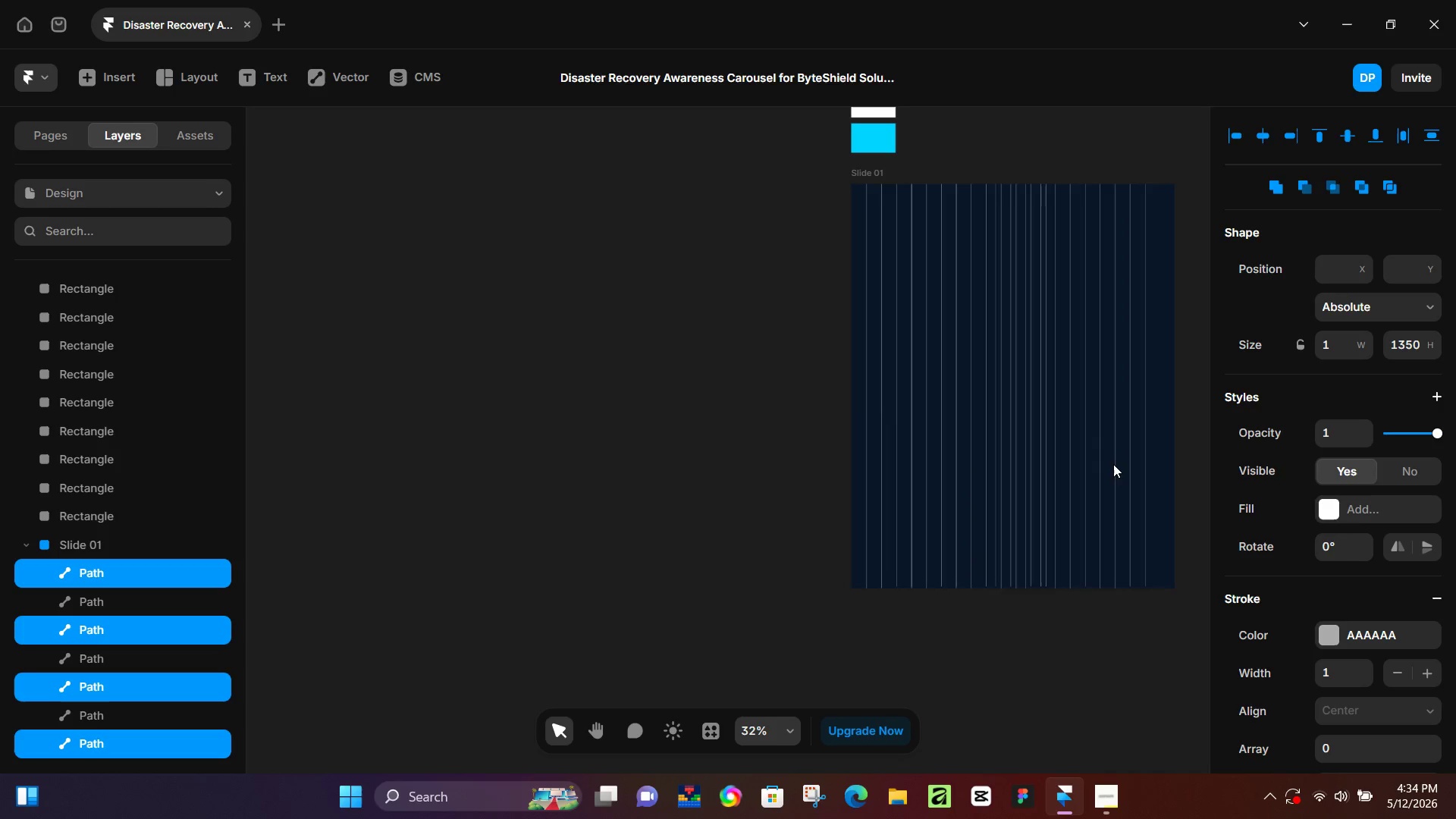 
hold_key(key=ArrowRight, duration=1.5)
 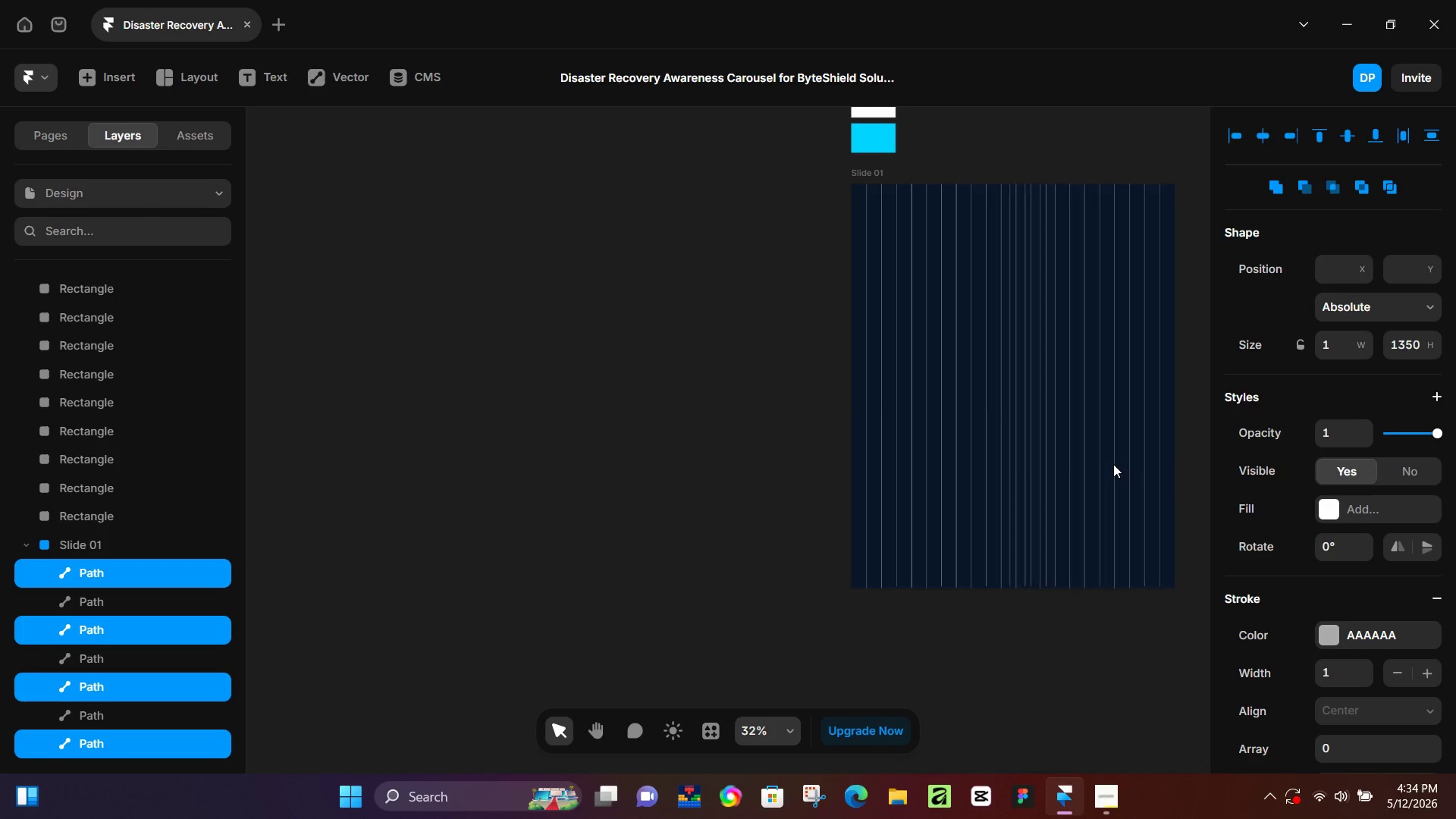 
hold_key(key=ArrowRight, duration=1.5)
 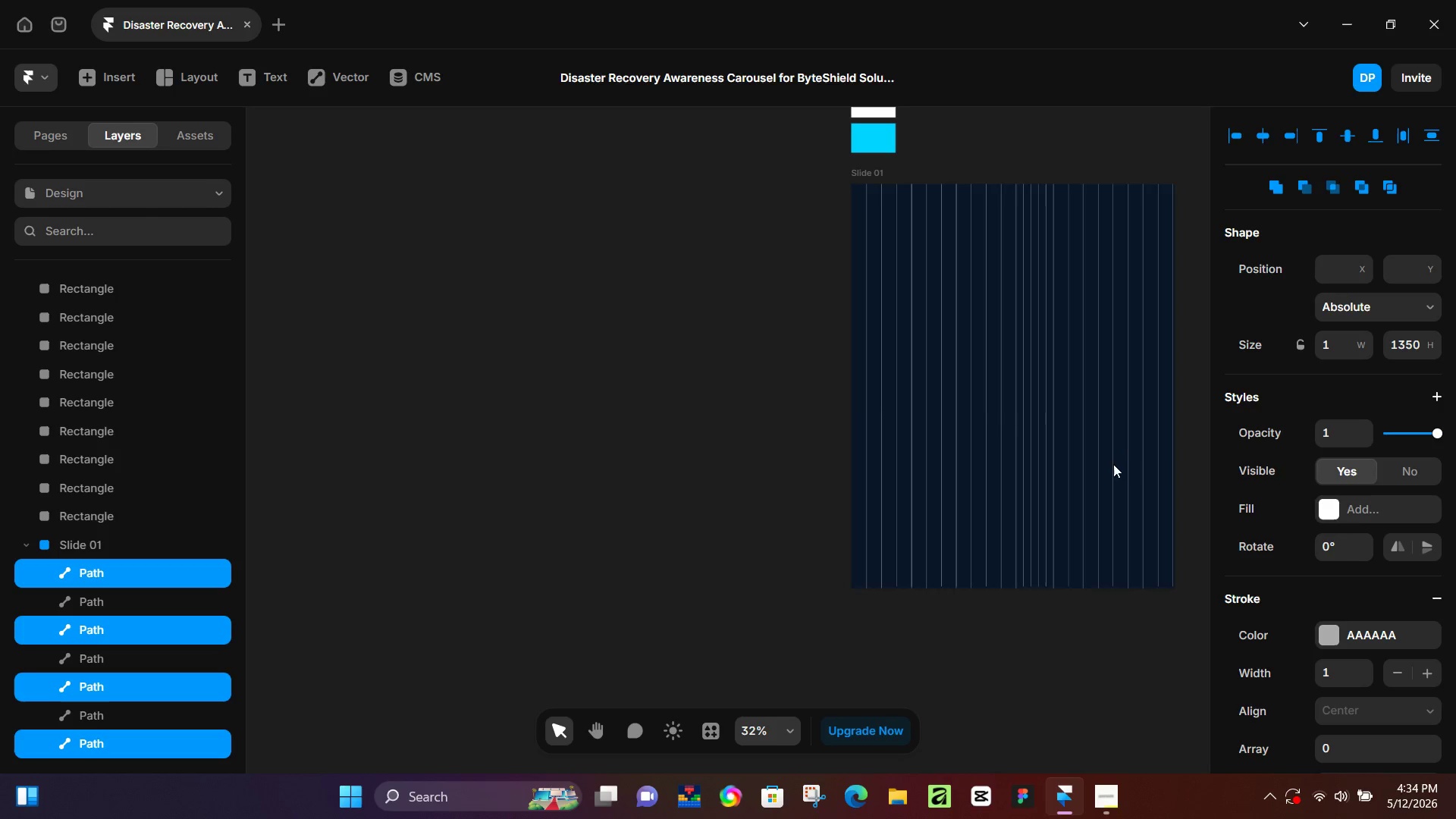 
hold_key(key=ArrowRight, duration=1.5)
 